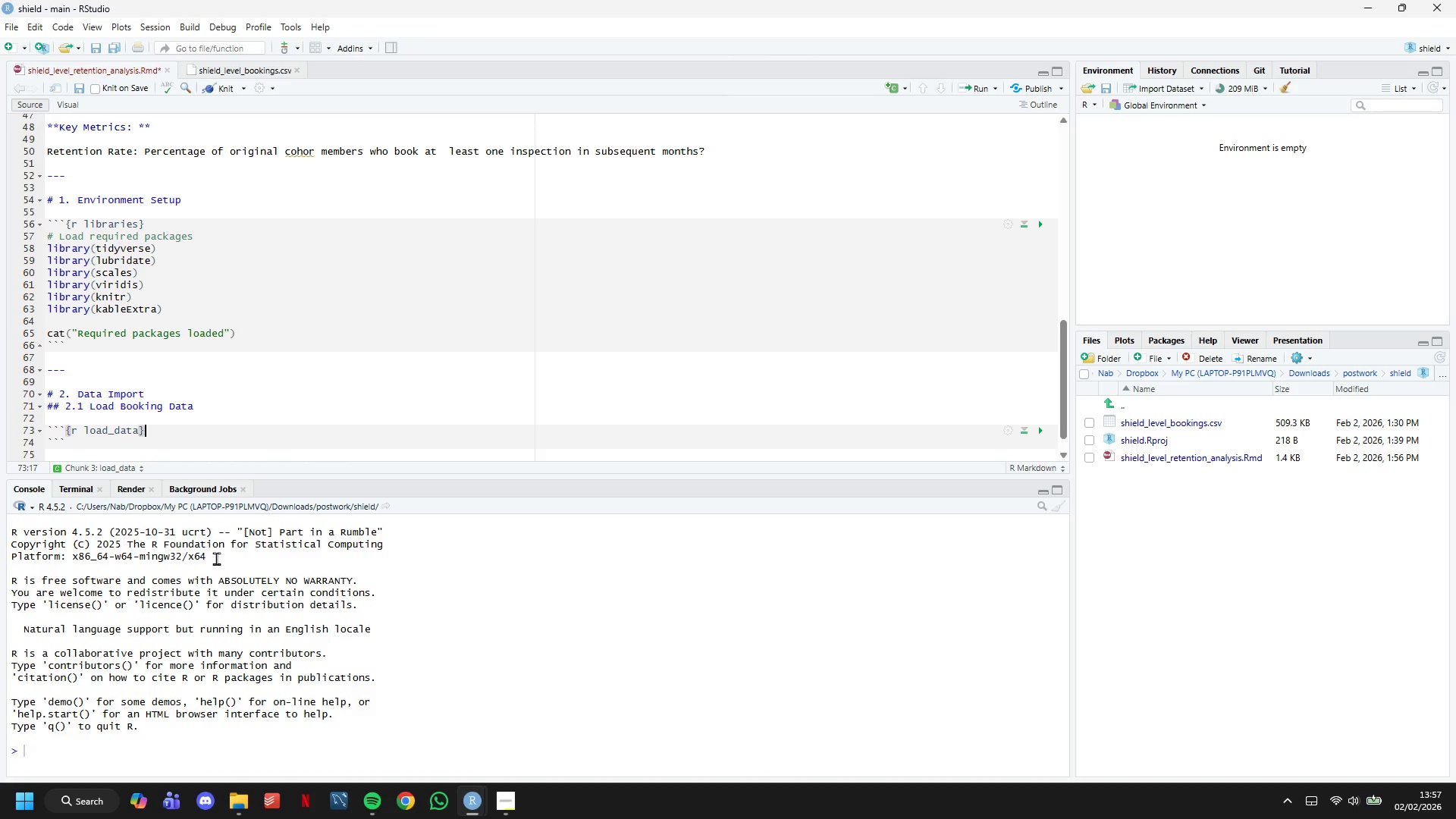 
key(Enter)
 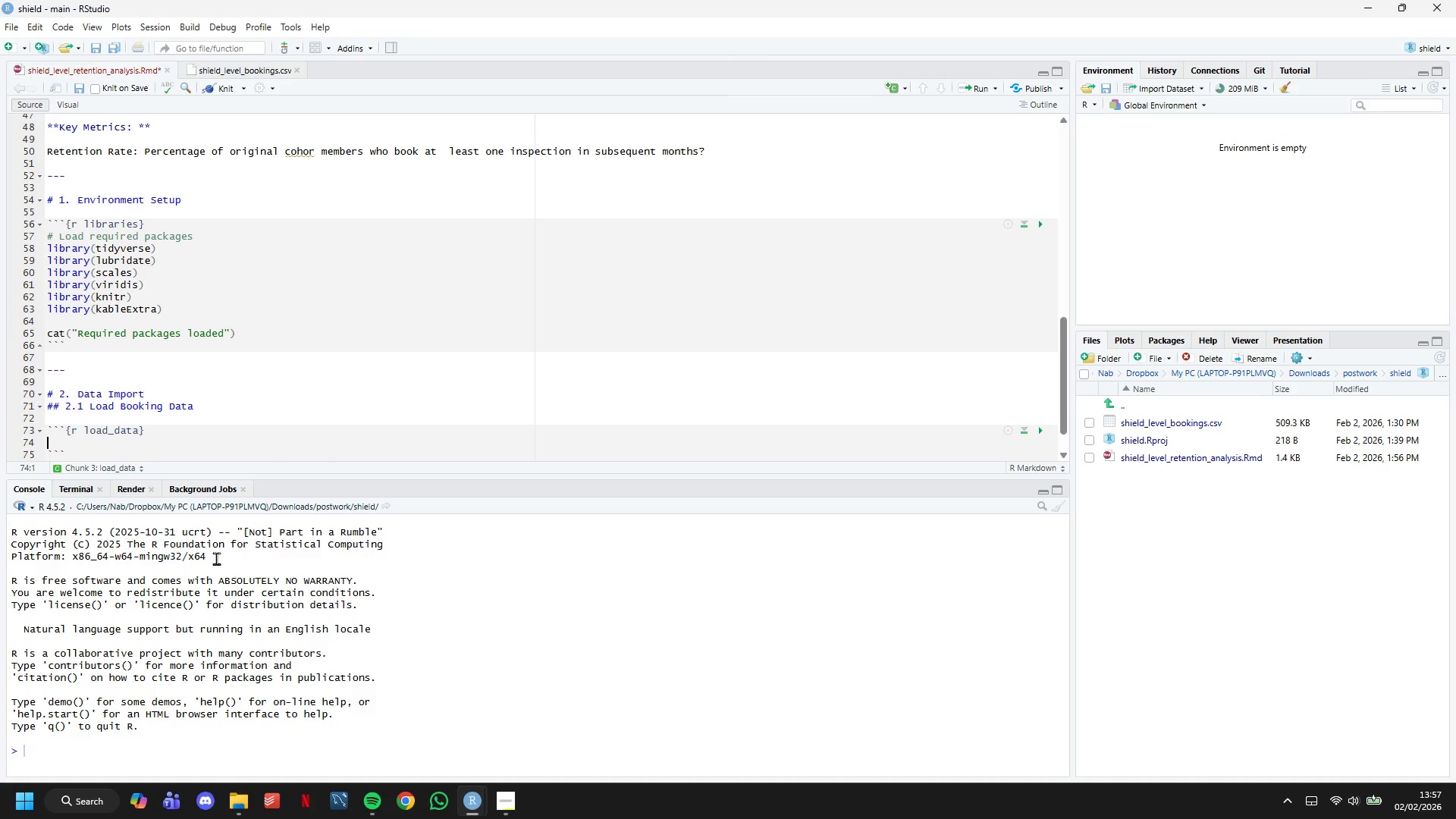 
key(Enter)
 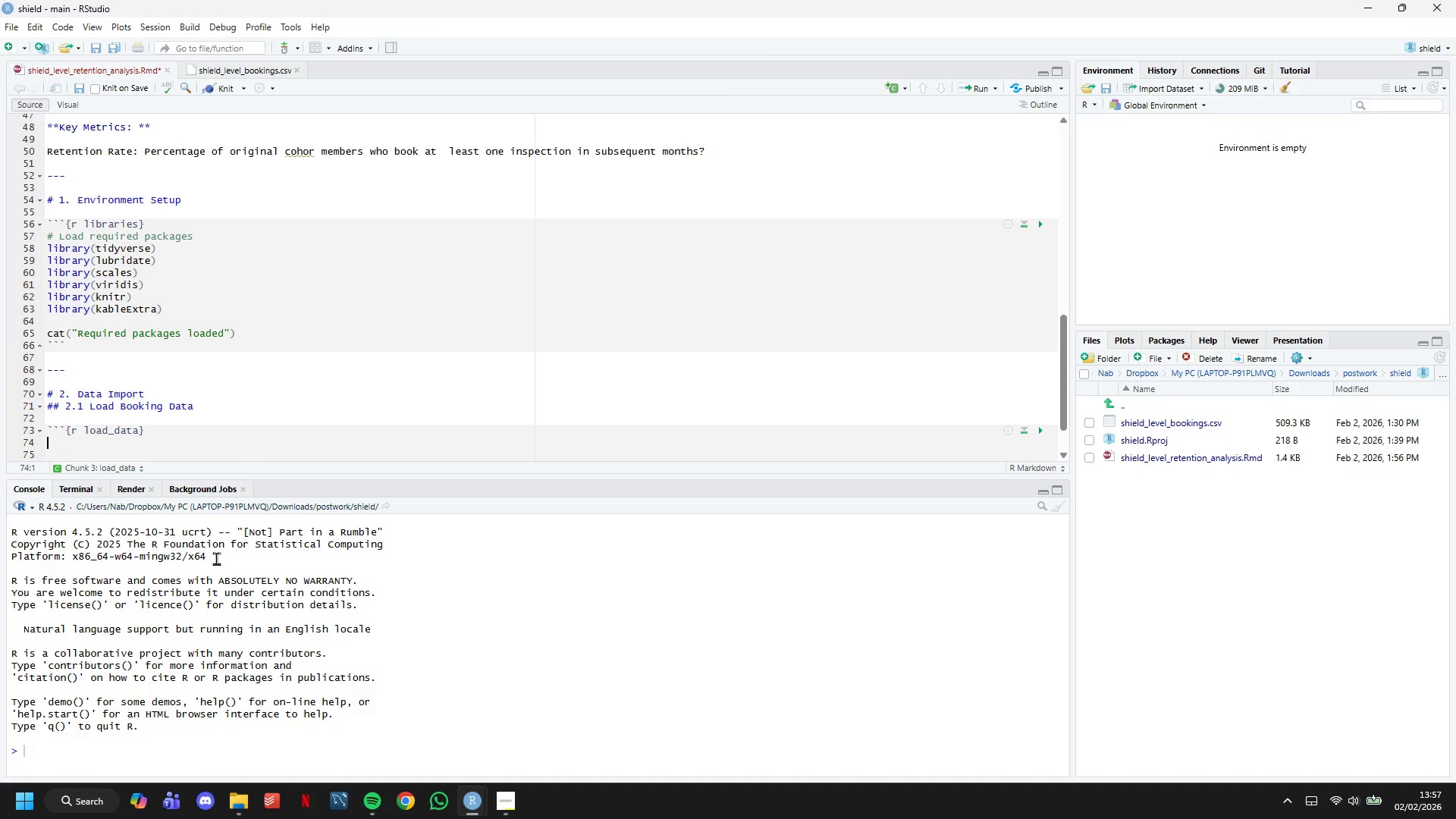 
key(ArrowUp)
 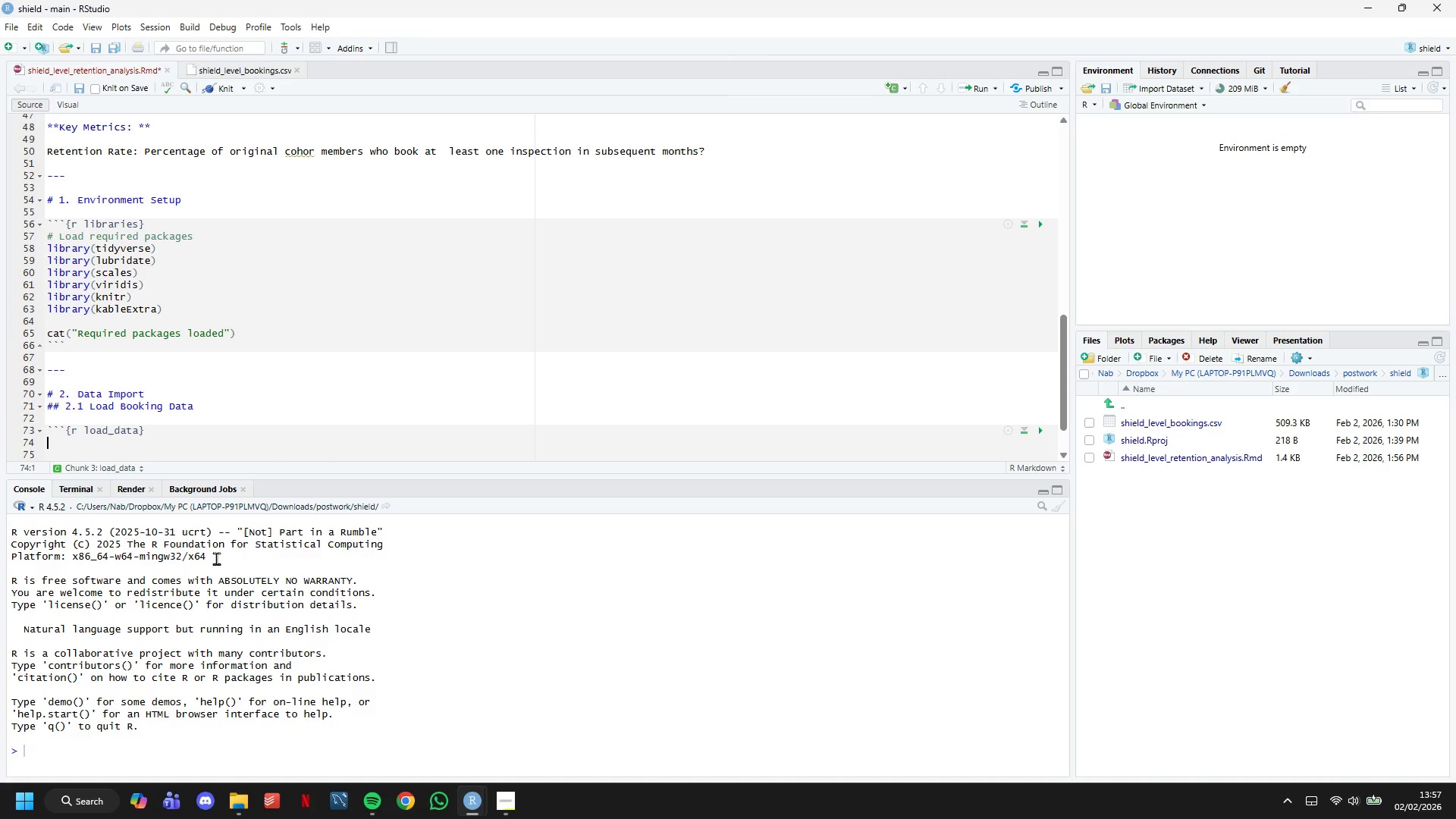 
type(# Import booking data)
 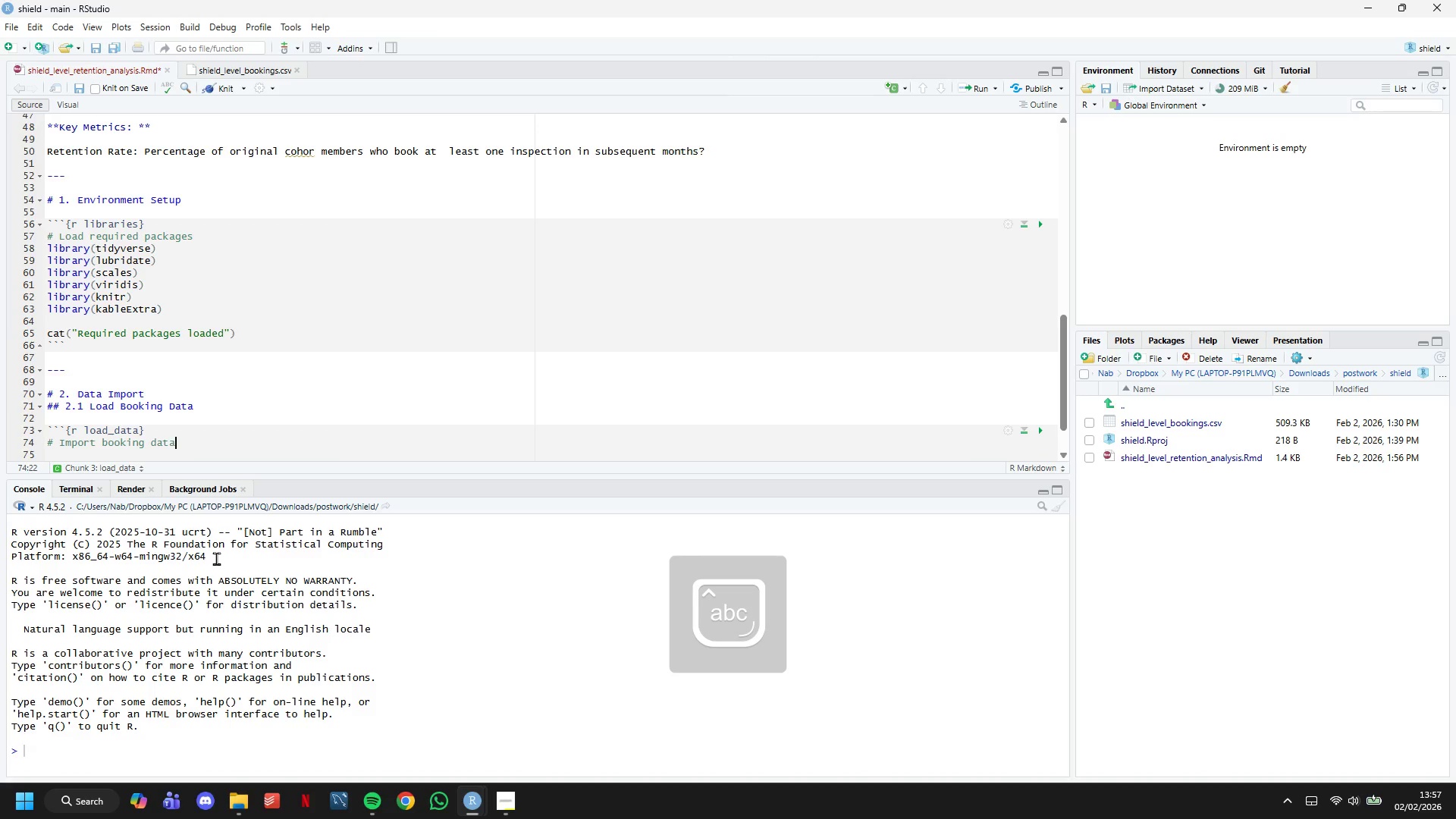 
key(Enter)
 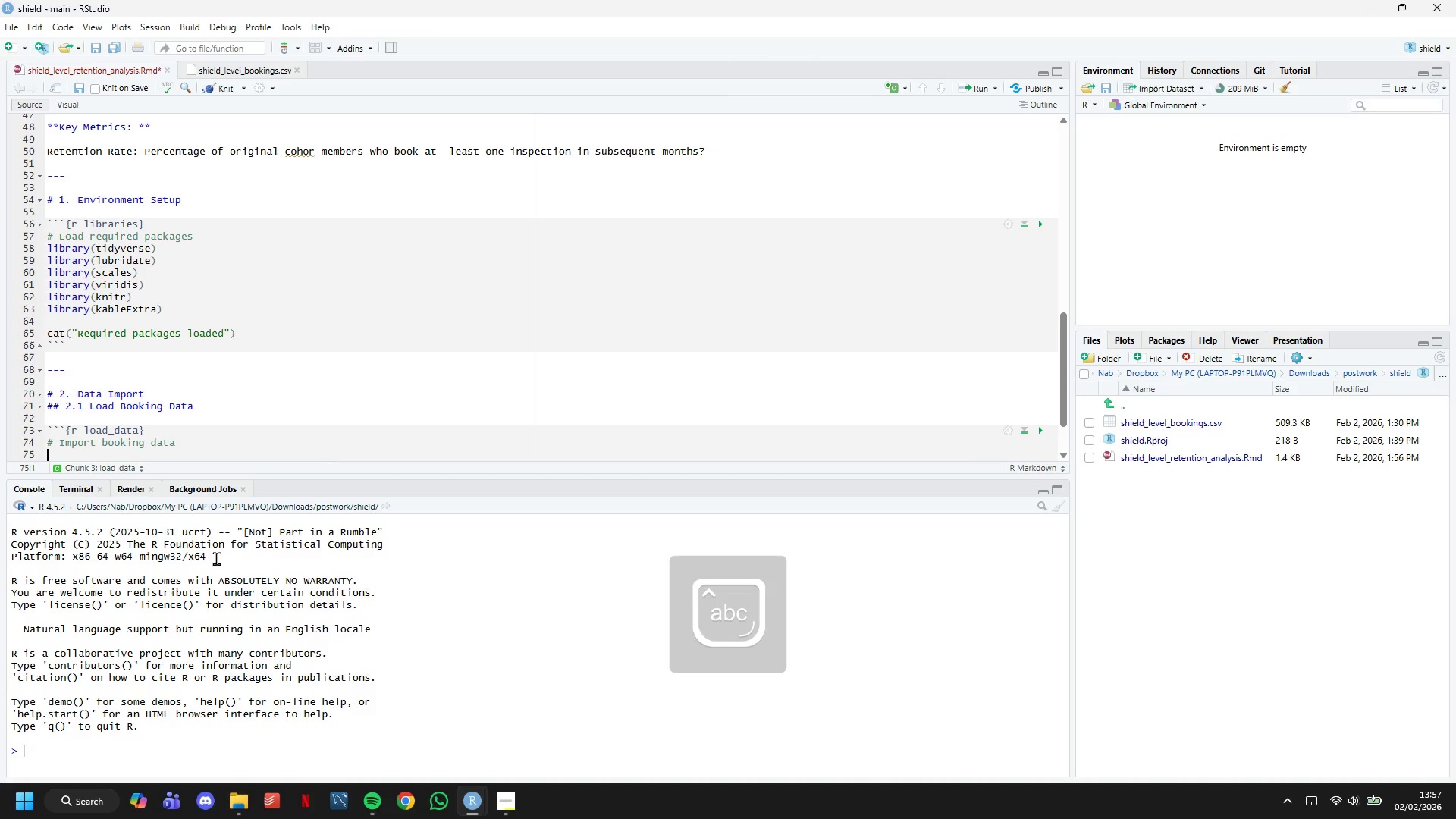 
key(Enter)
 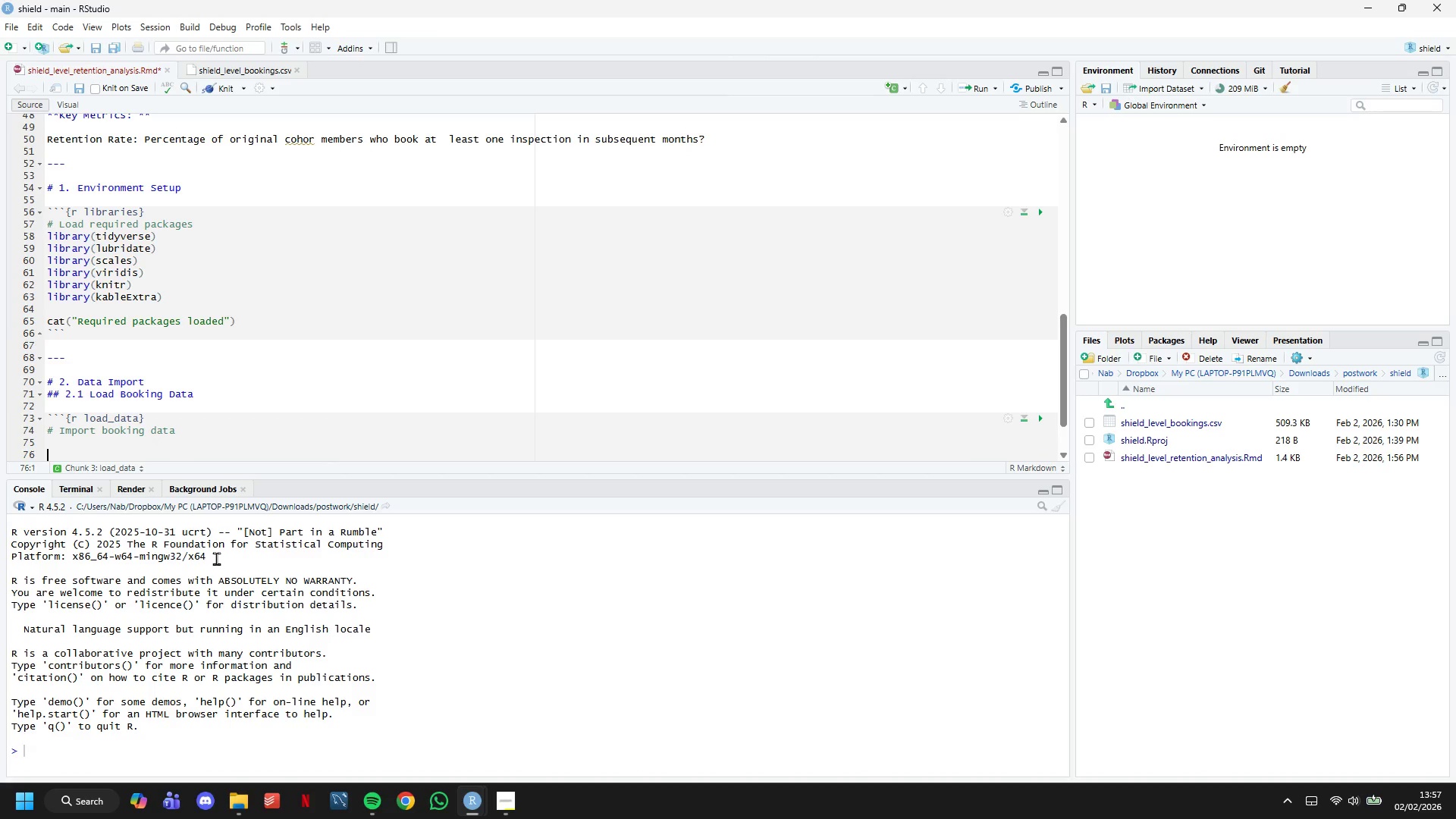 
wait(10.98)
 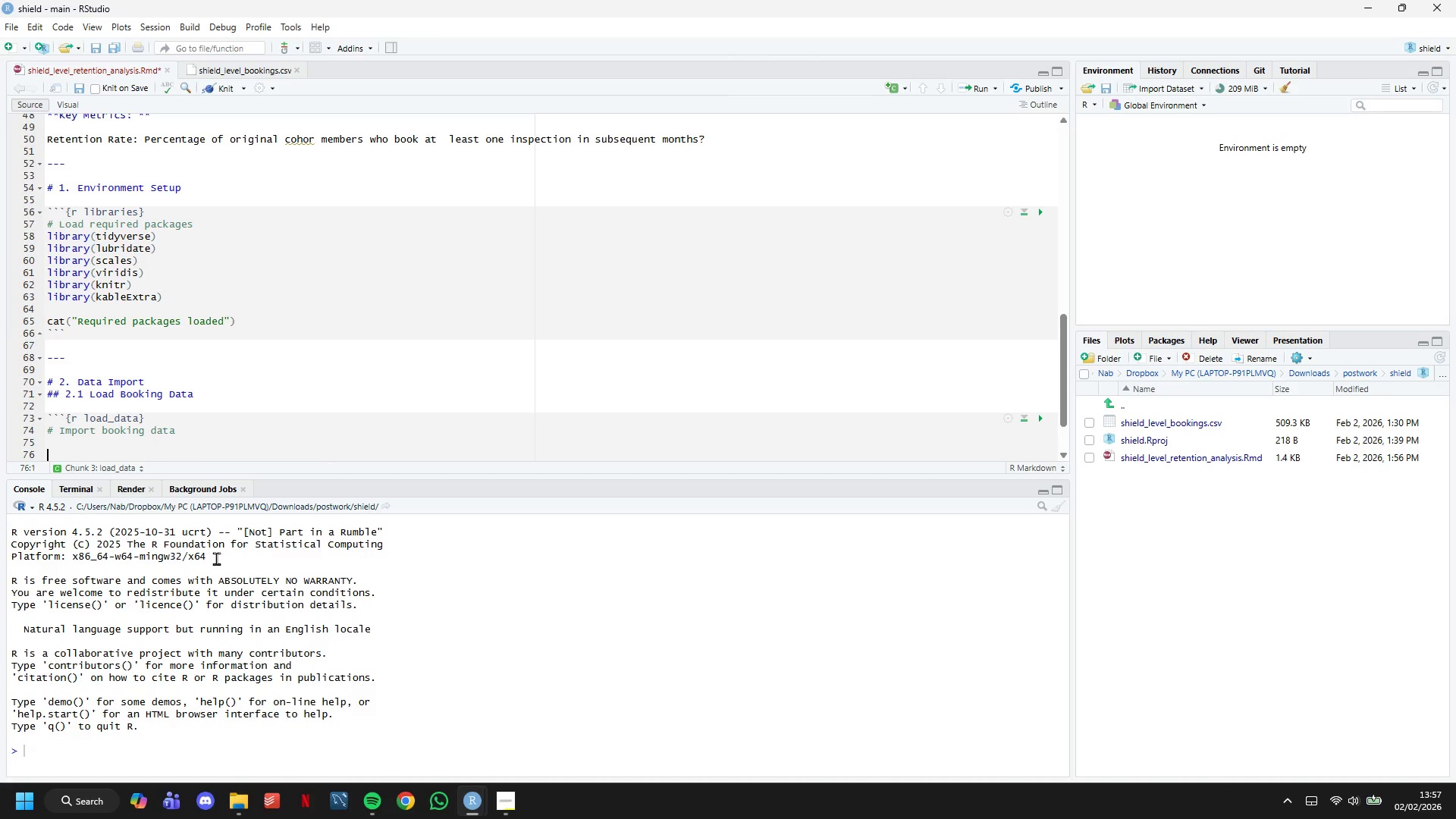 
type(b)
key(Backspace)
key(Backspace)
type(booking_raw <- read_csv(")
 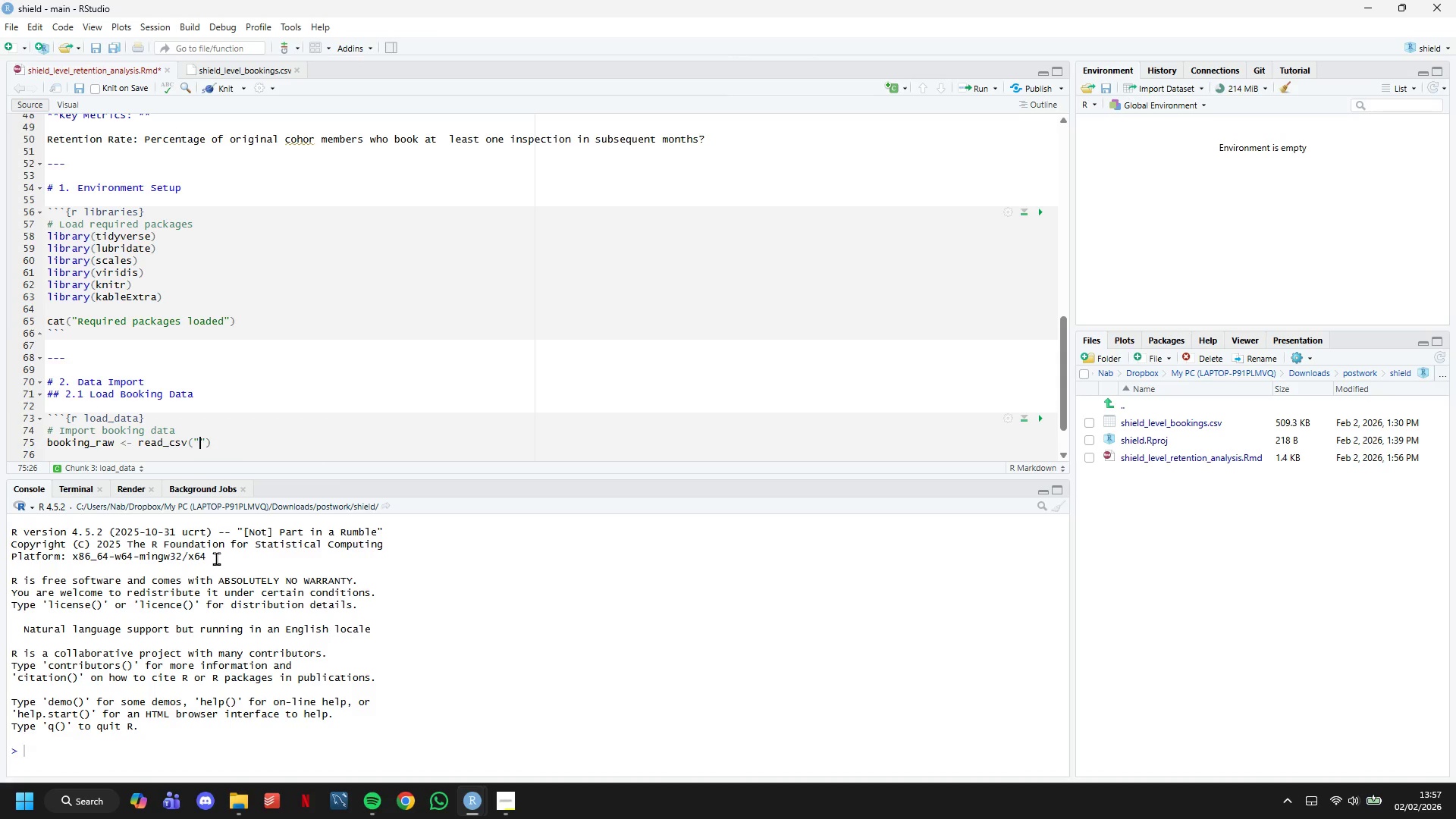 
left_click([1090, 419])
 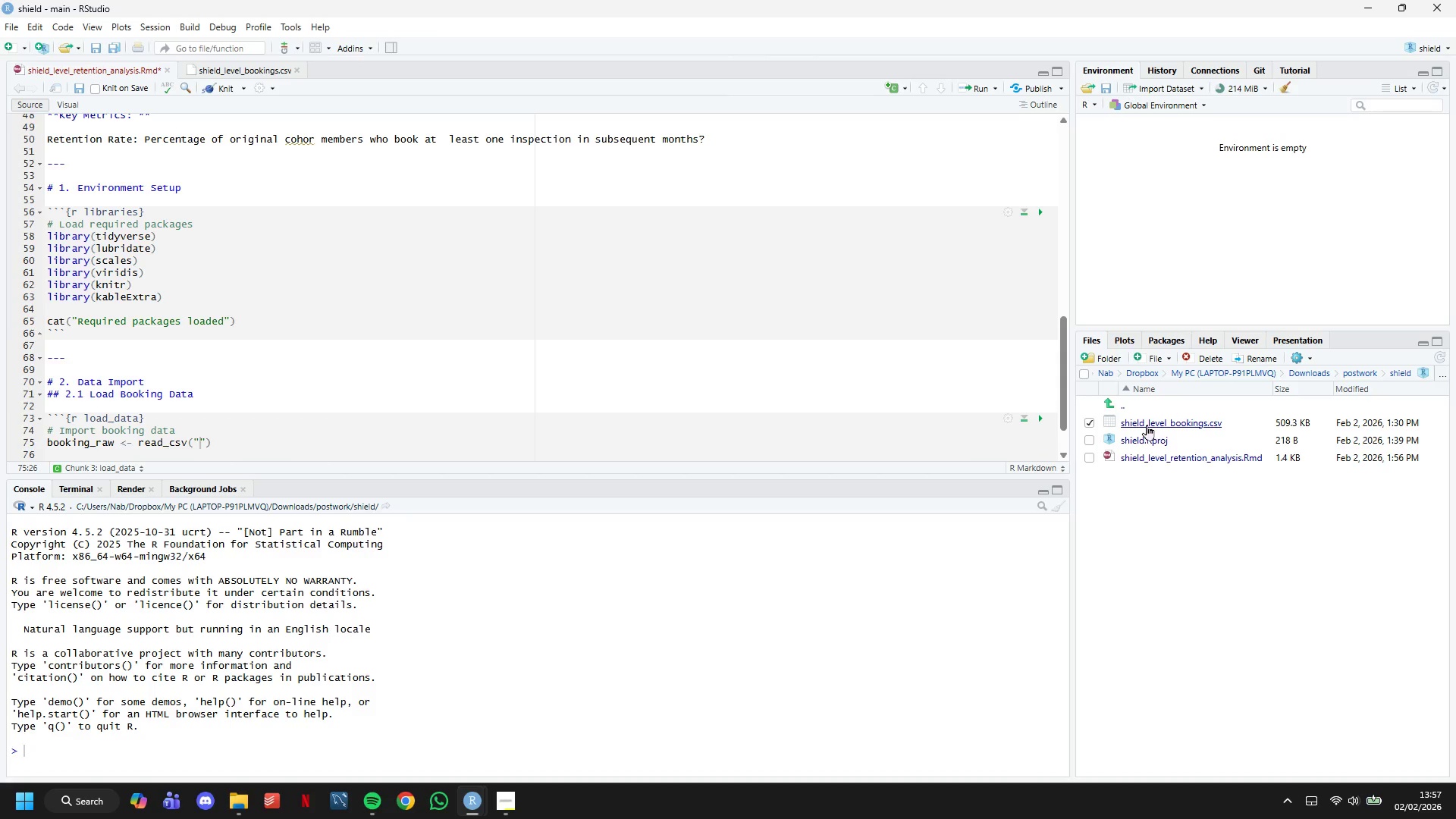 
left_click([1147, 425])
 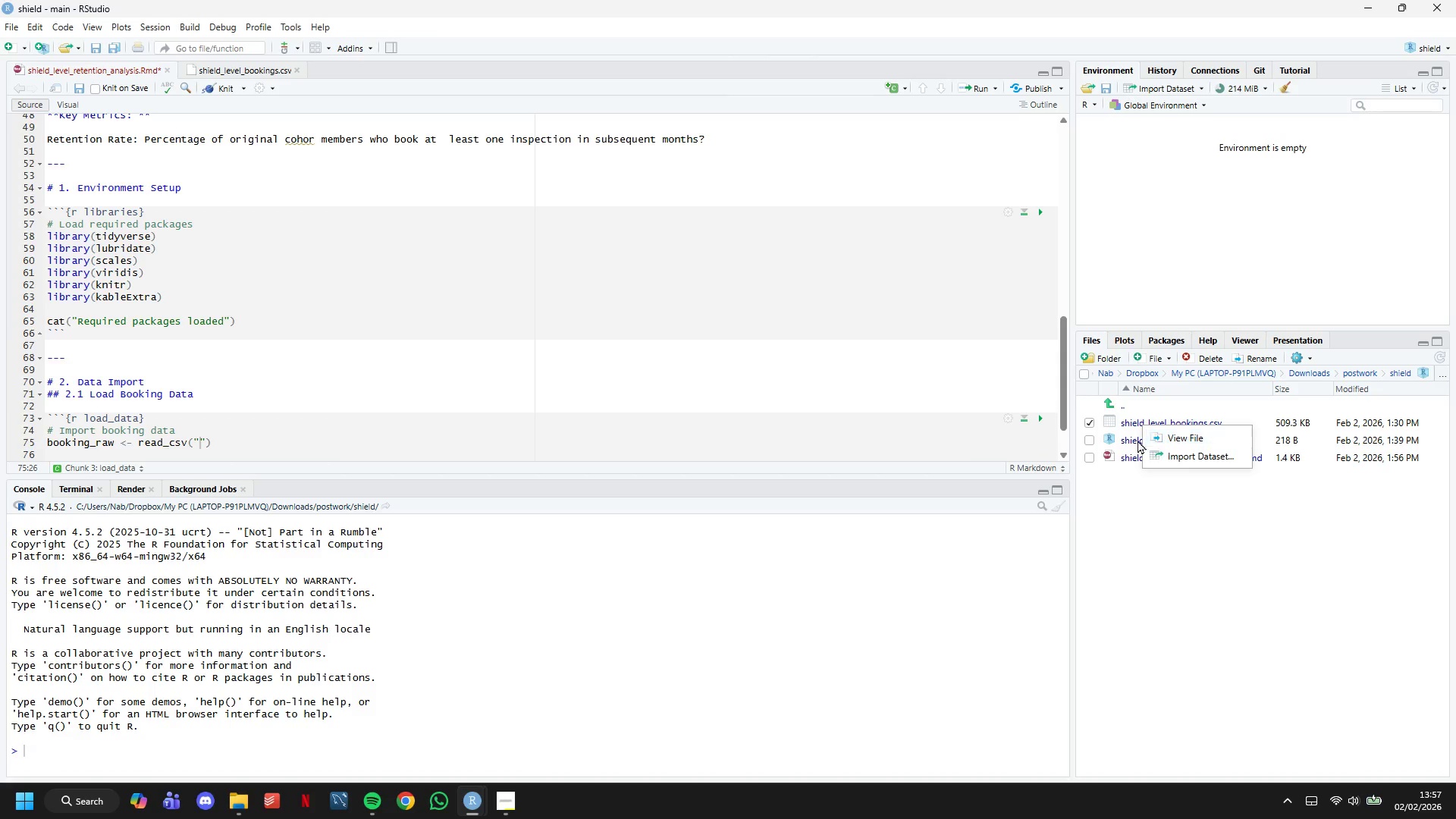 
left_click([1152, 529])
 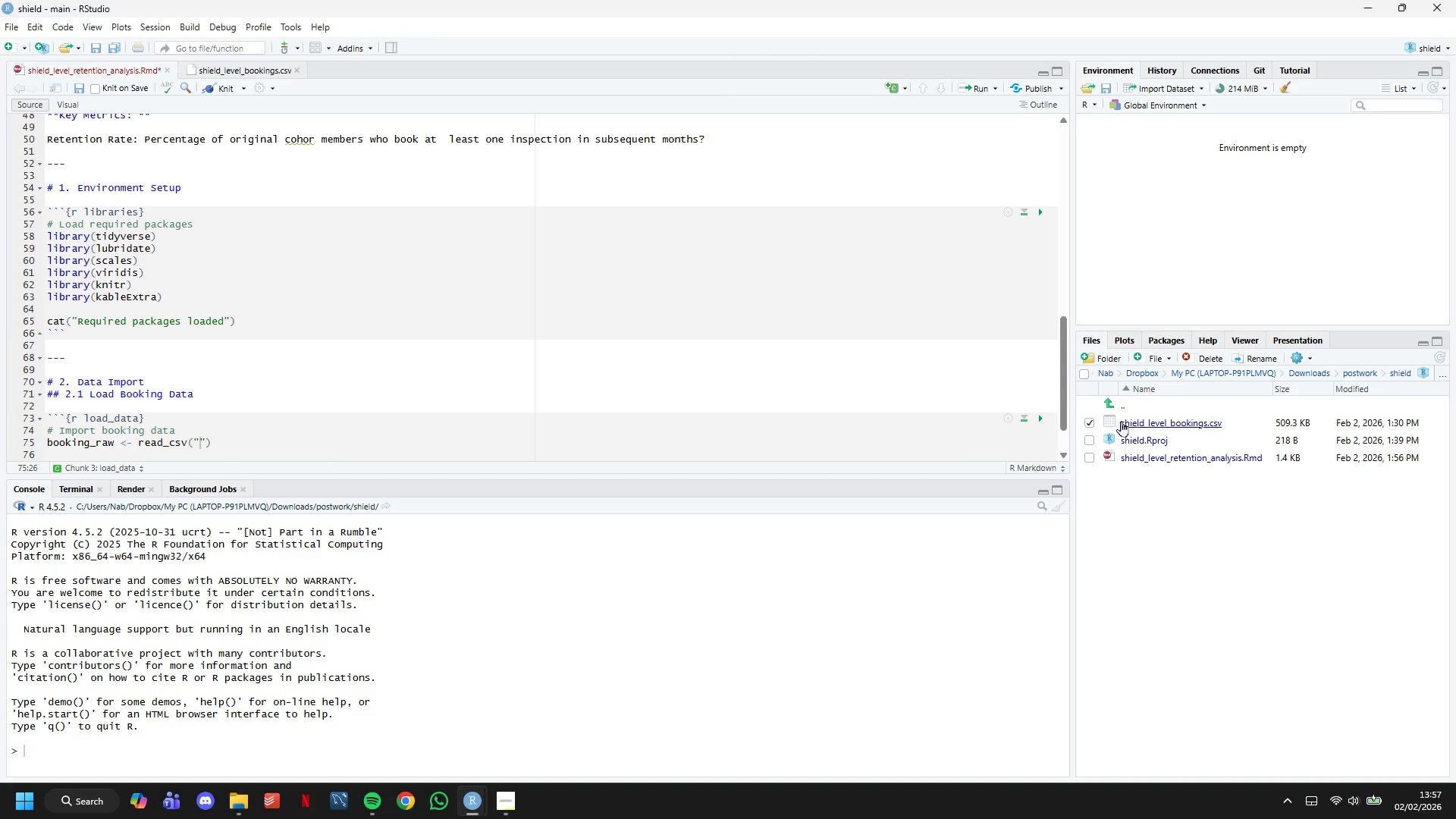 
left_click_drag(start_coordinate=[1121, 421], to_coordinate=[1197, 429])
 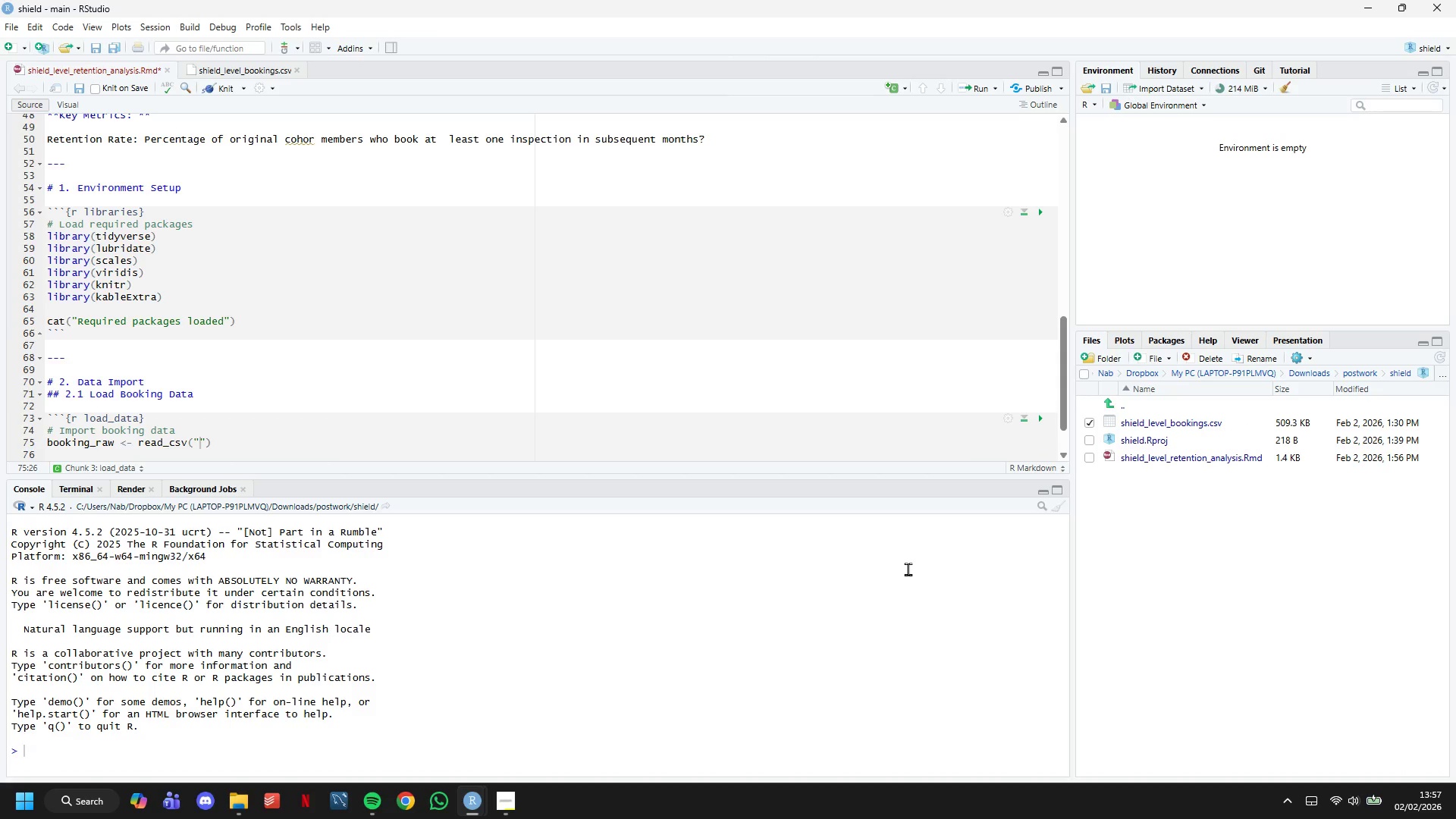 
type(shield)
 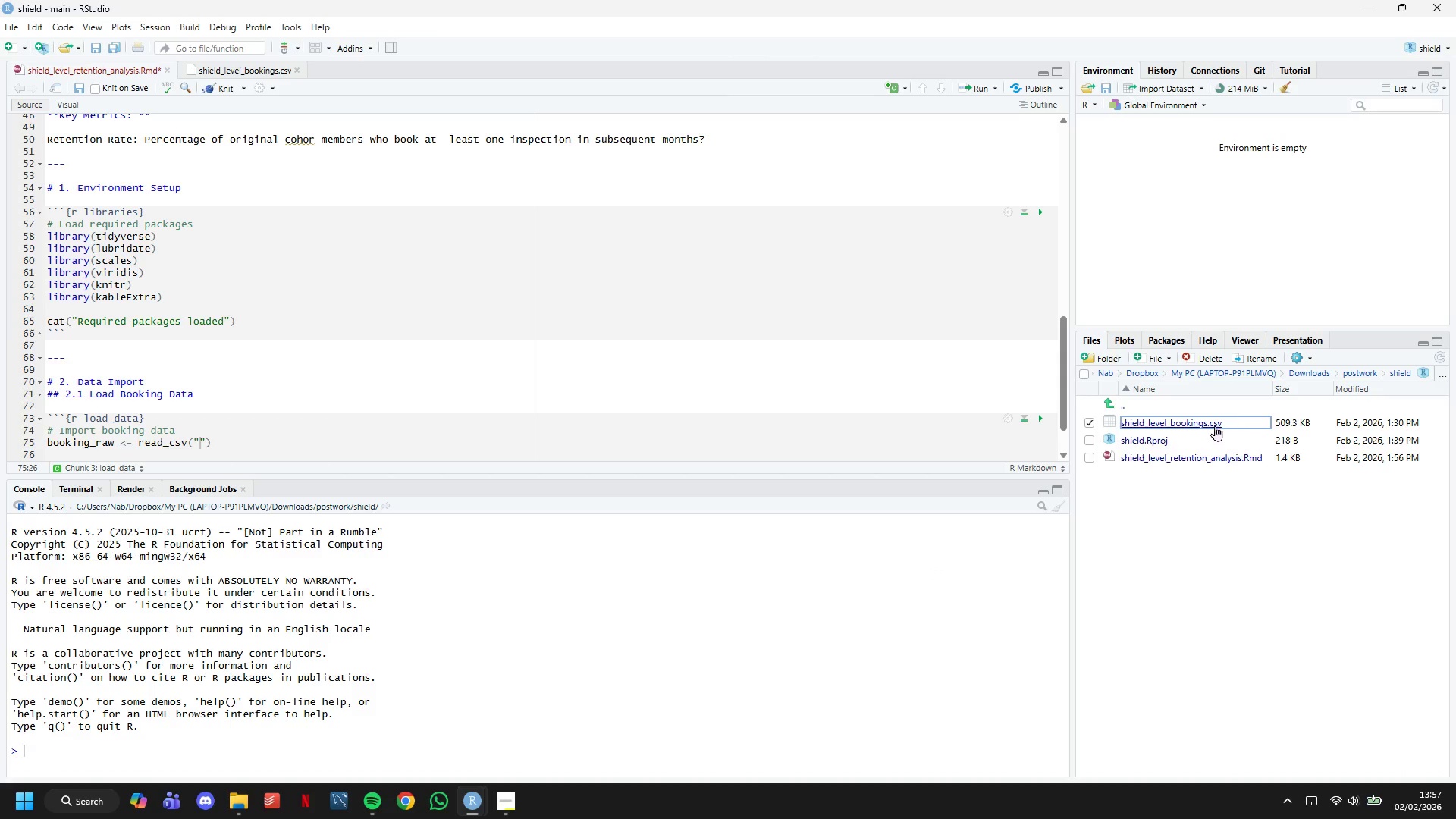 
left_click([1209, 423])
 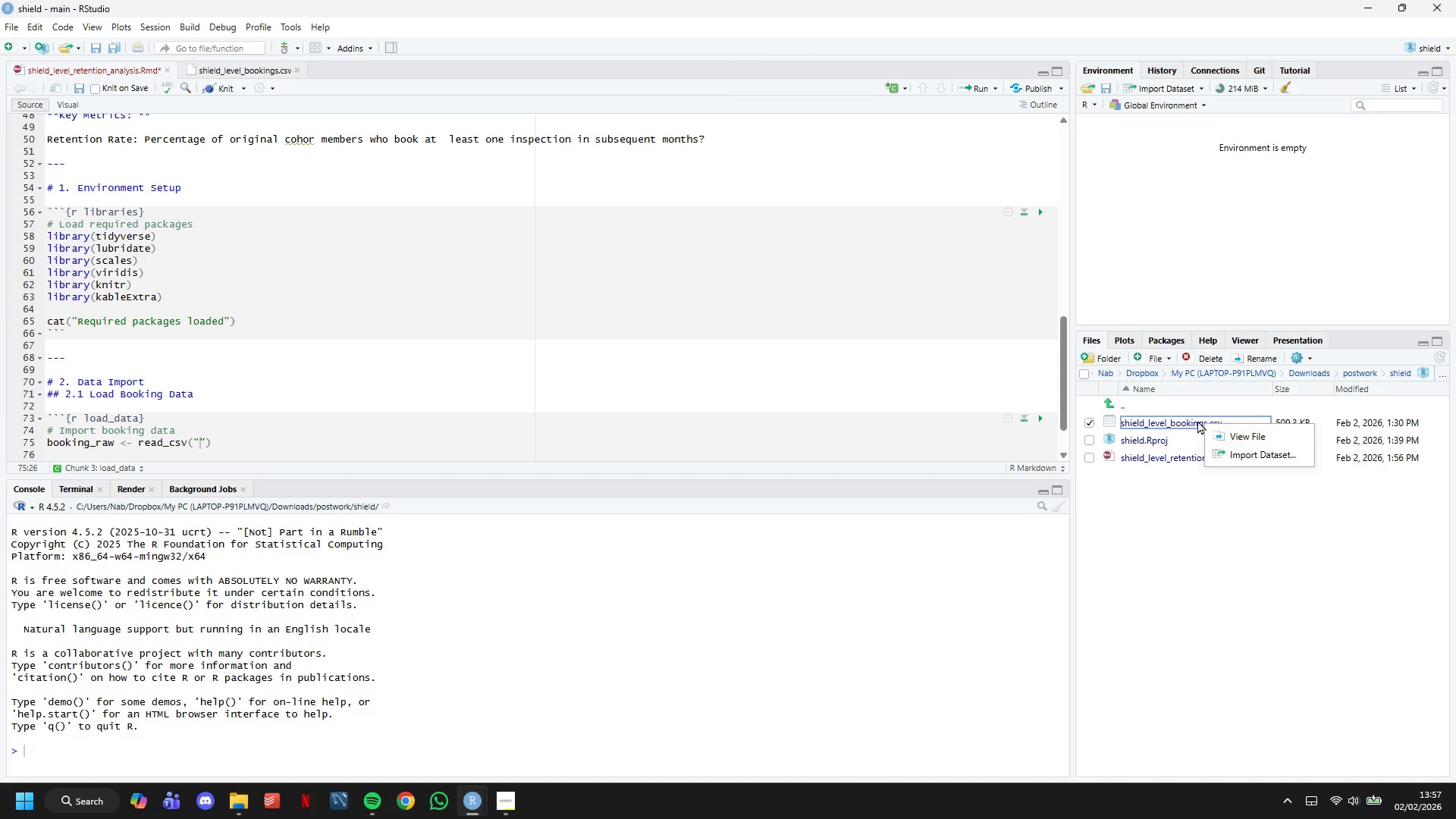 
left_click([1192, 419])
 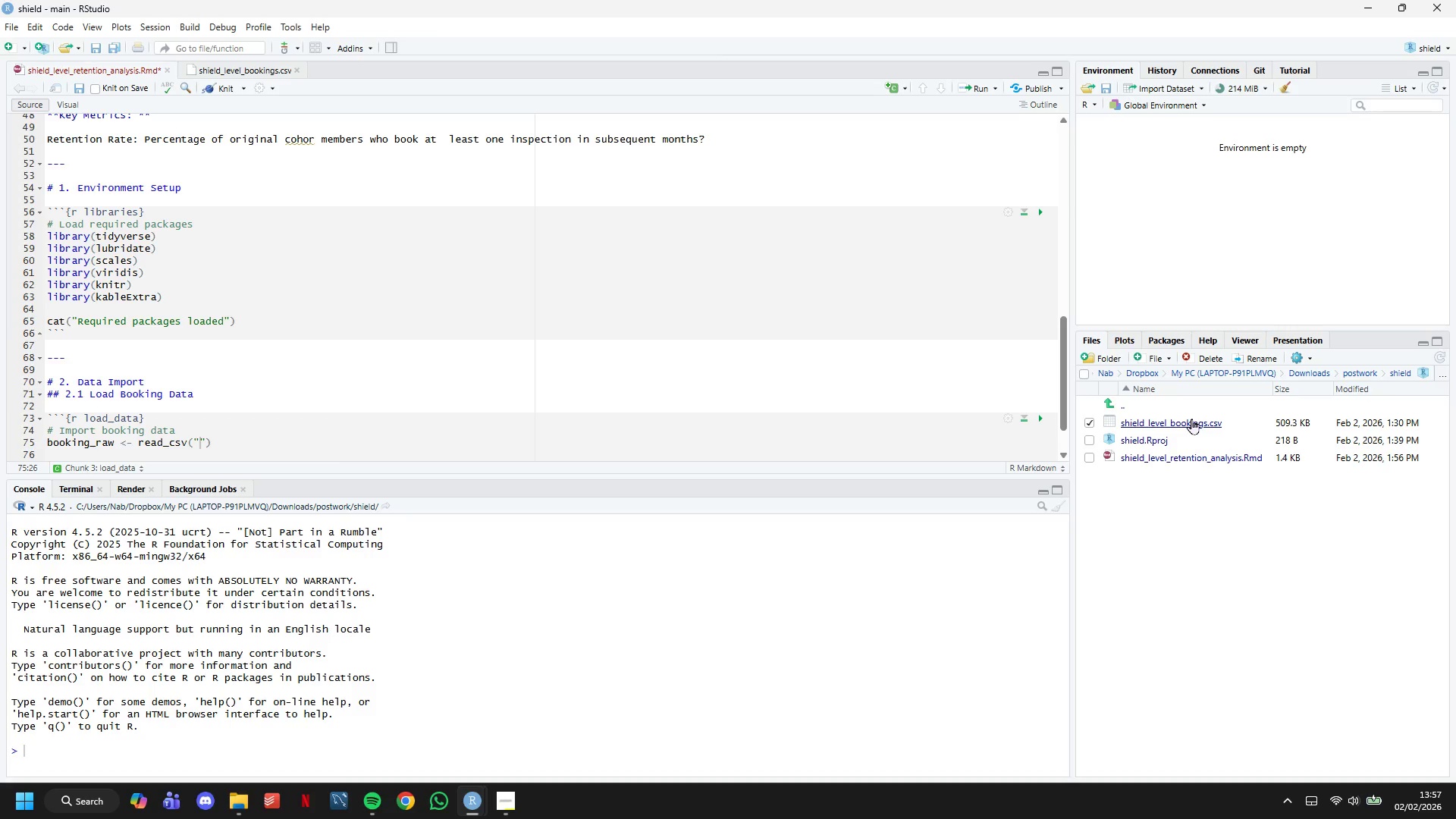 
right_click([1191, 419])
 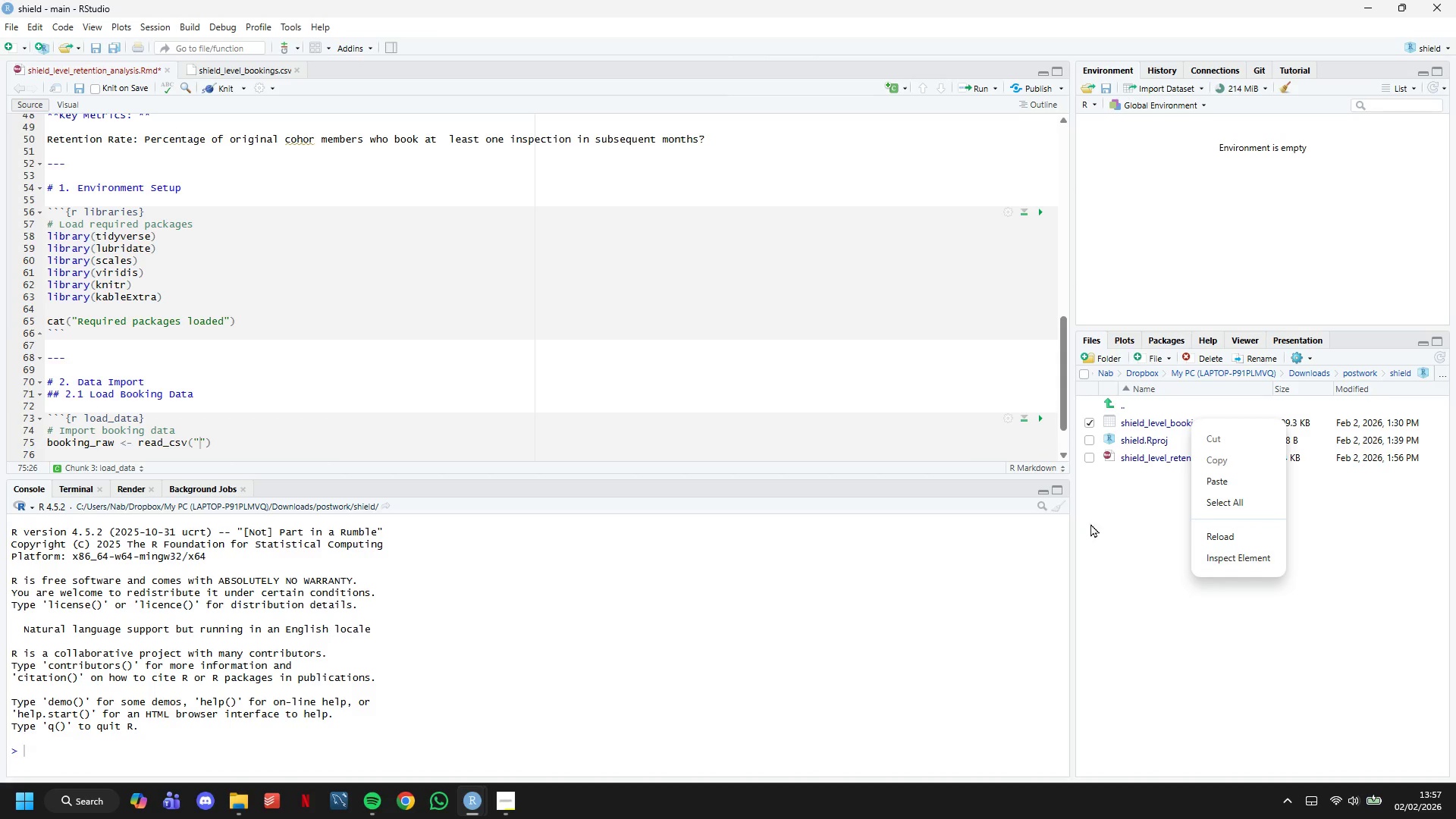 
left_click([362, 385])
 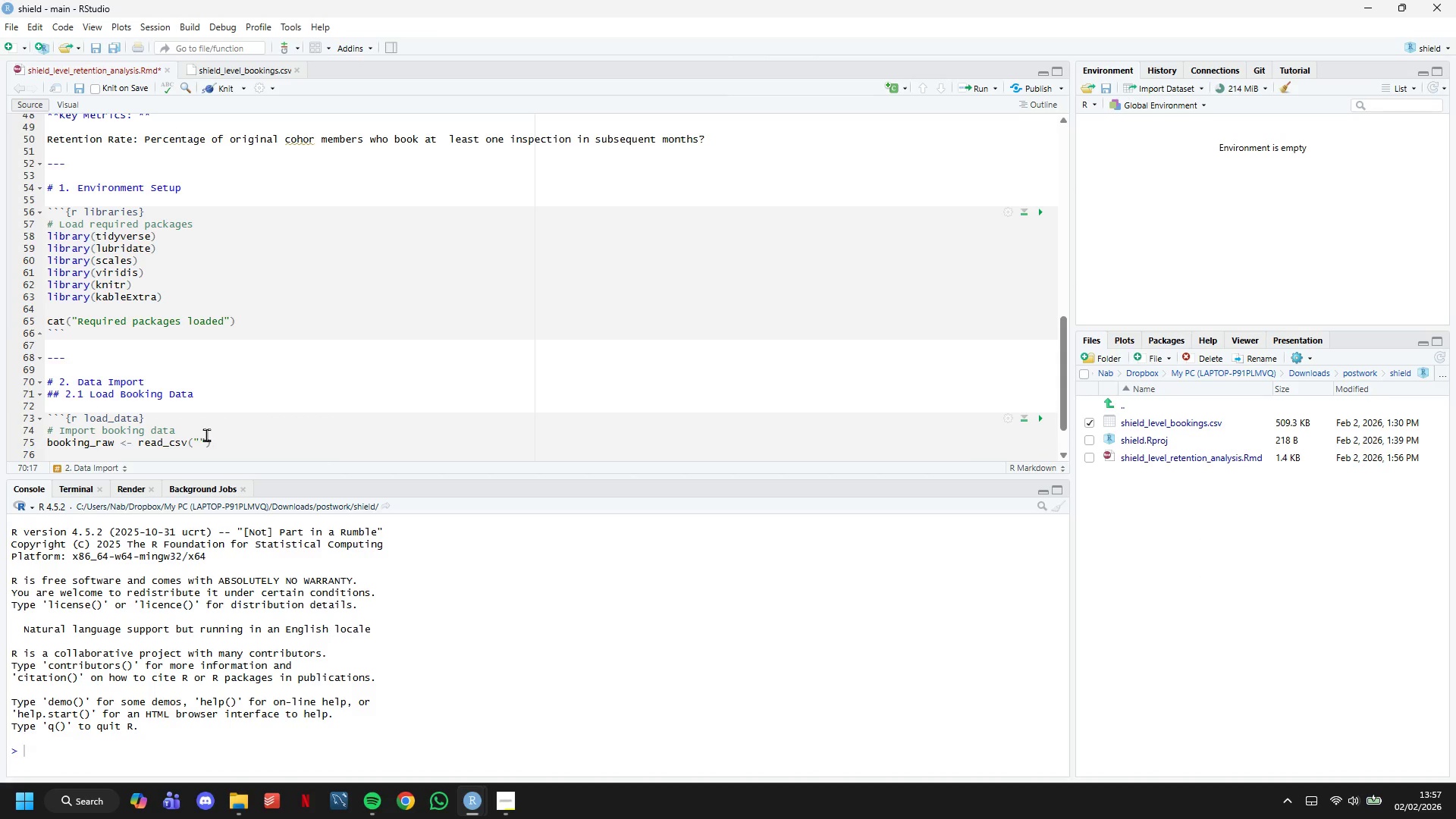 
left_click([196, 437])
 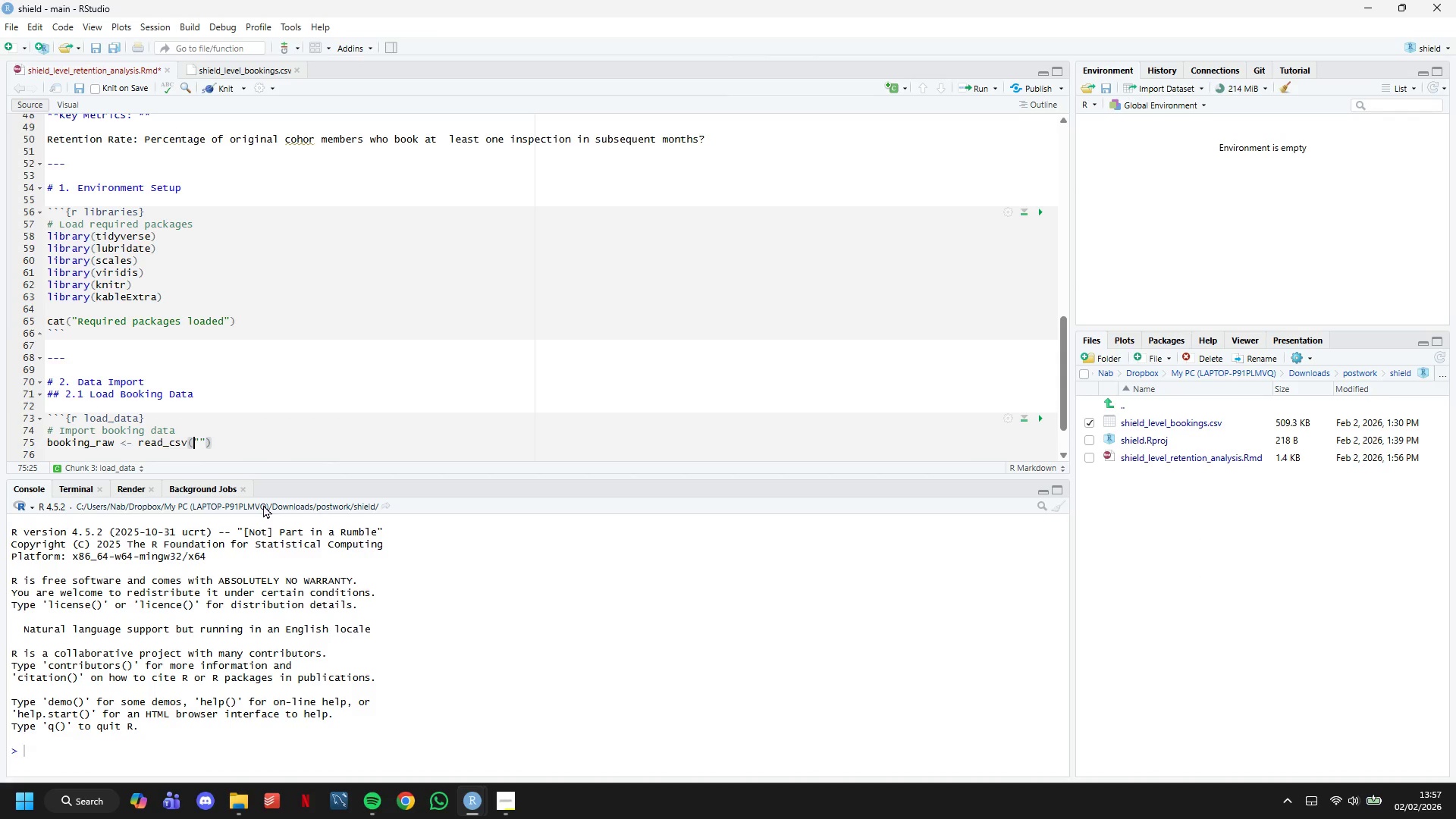 
key(ArrowRight)
 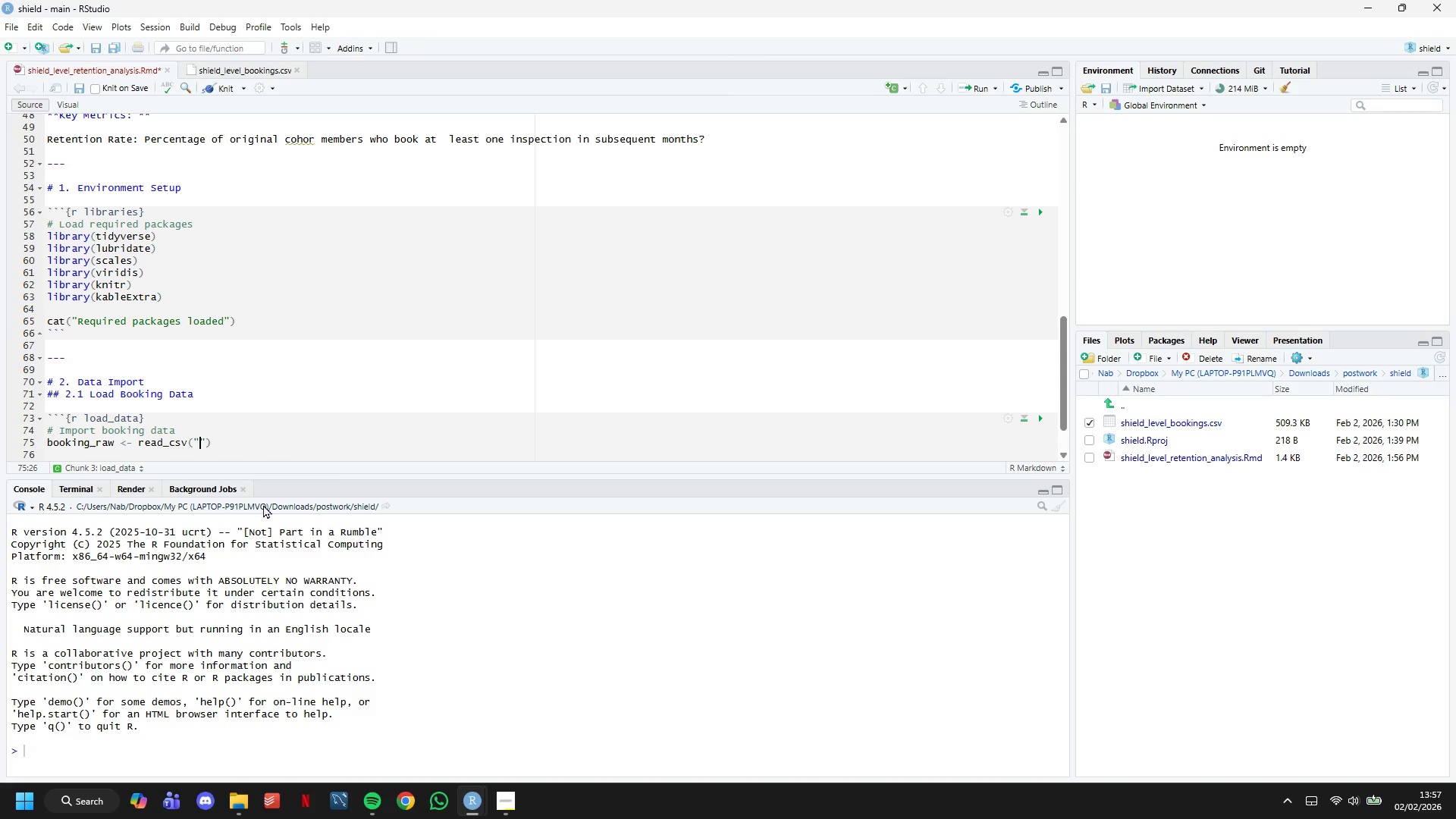 
type(select)
key(Backspace)
key(Backspace)
key(Backspace)
key(Backspace)
key(Backspace)
type(hidel)
key(Backspace)
key(Backspace)
key(Backspace)
type(eld_level_bookings.csv)
 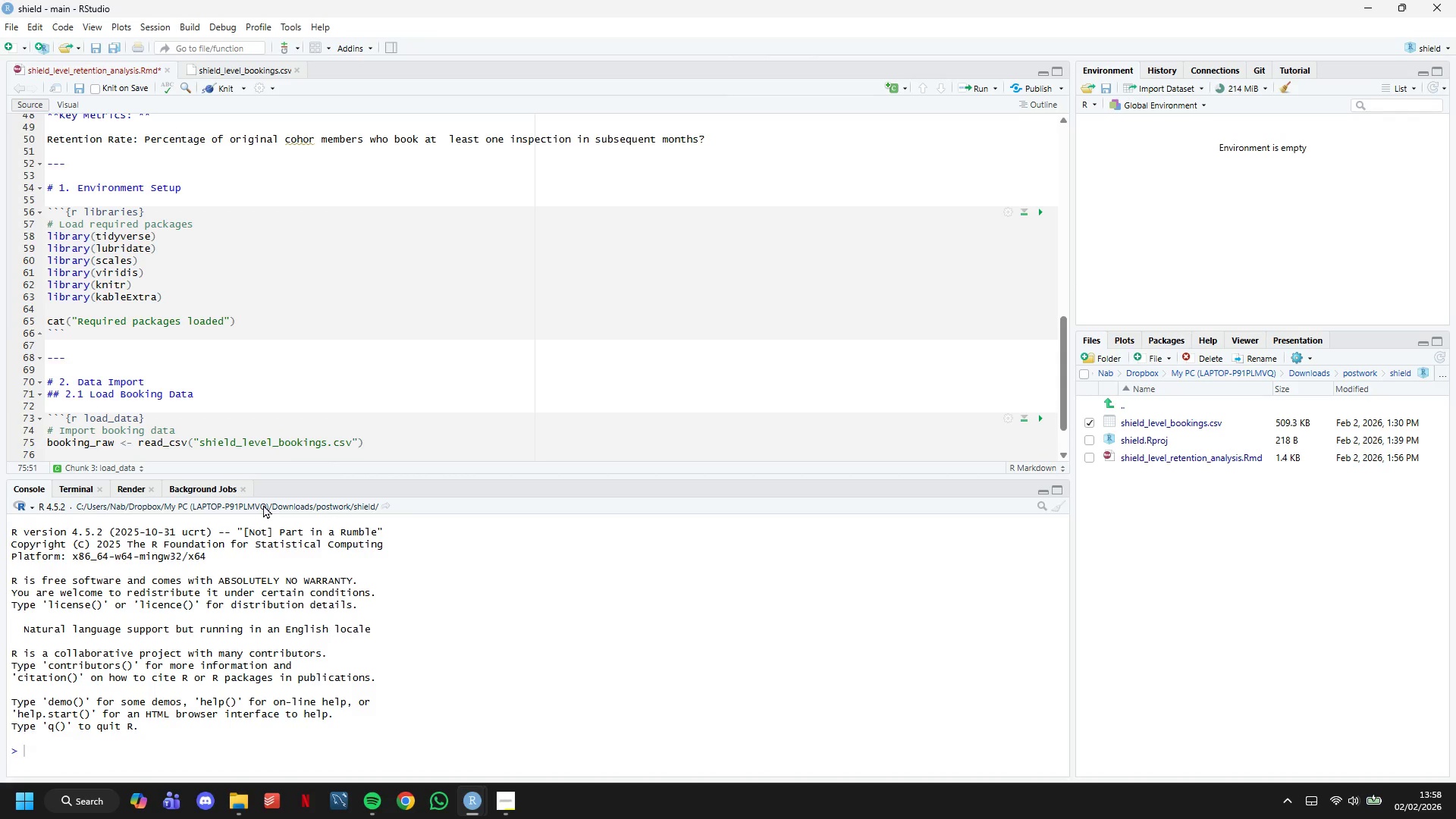 
wait(19.22)
 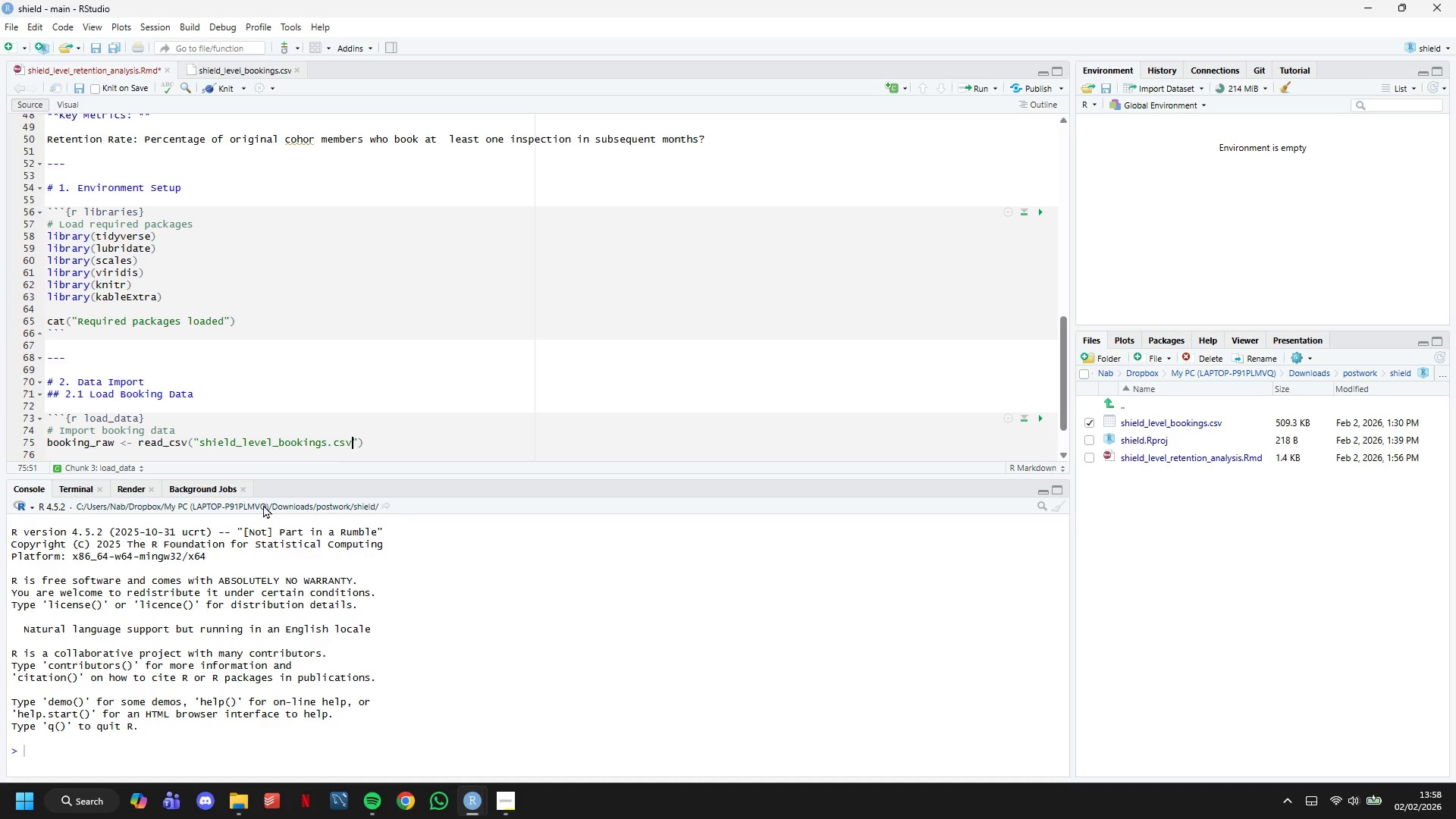 
key(ArrowRight)
 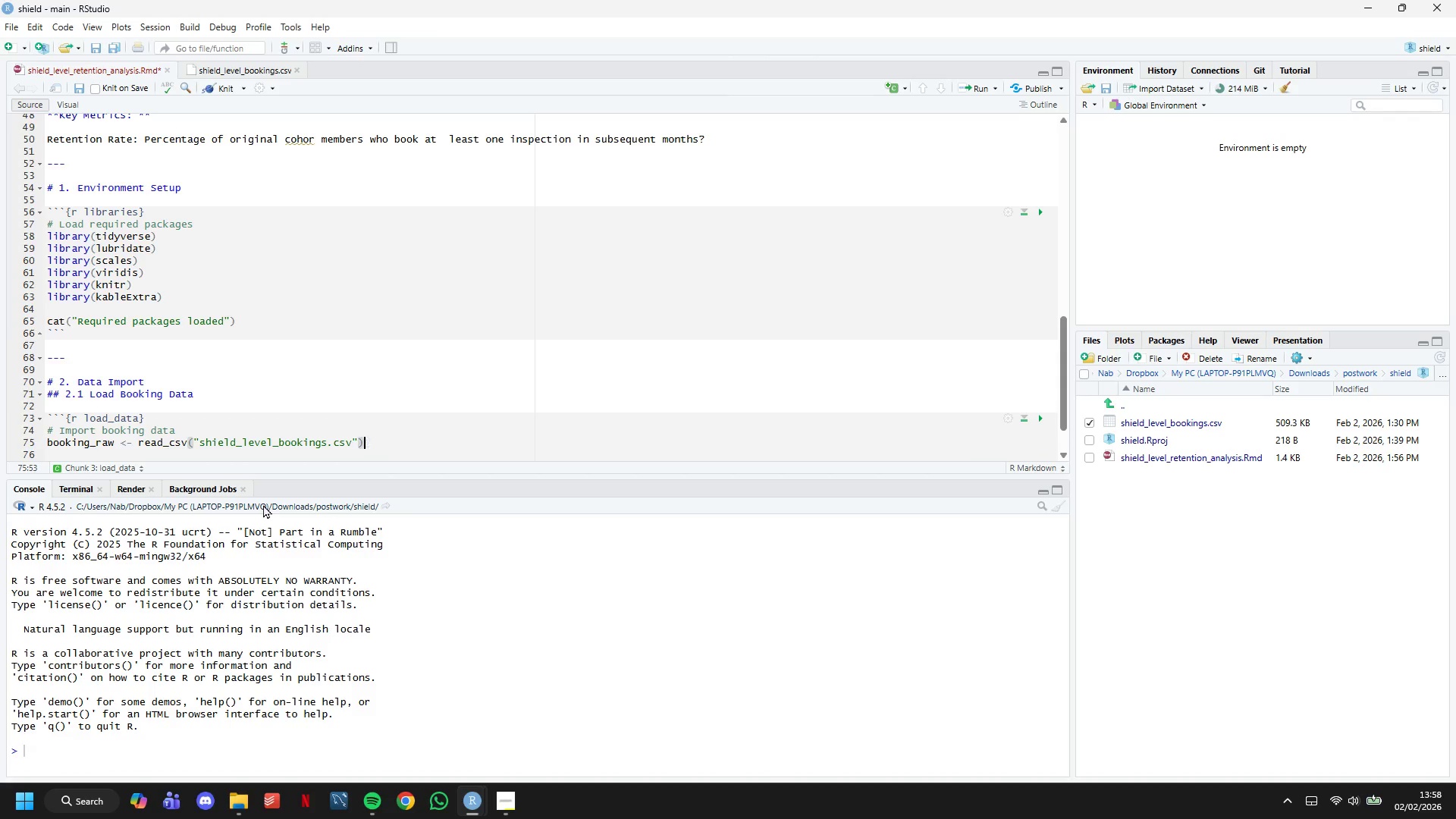 
key(ArrowRight)
 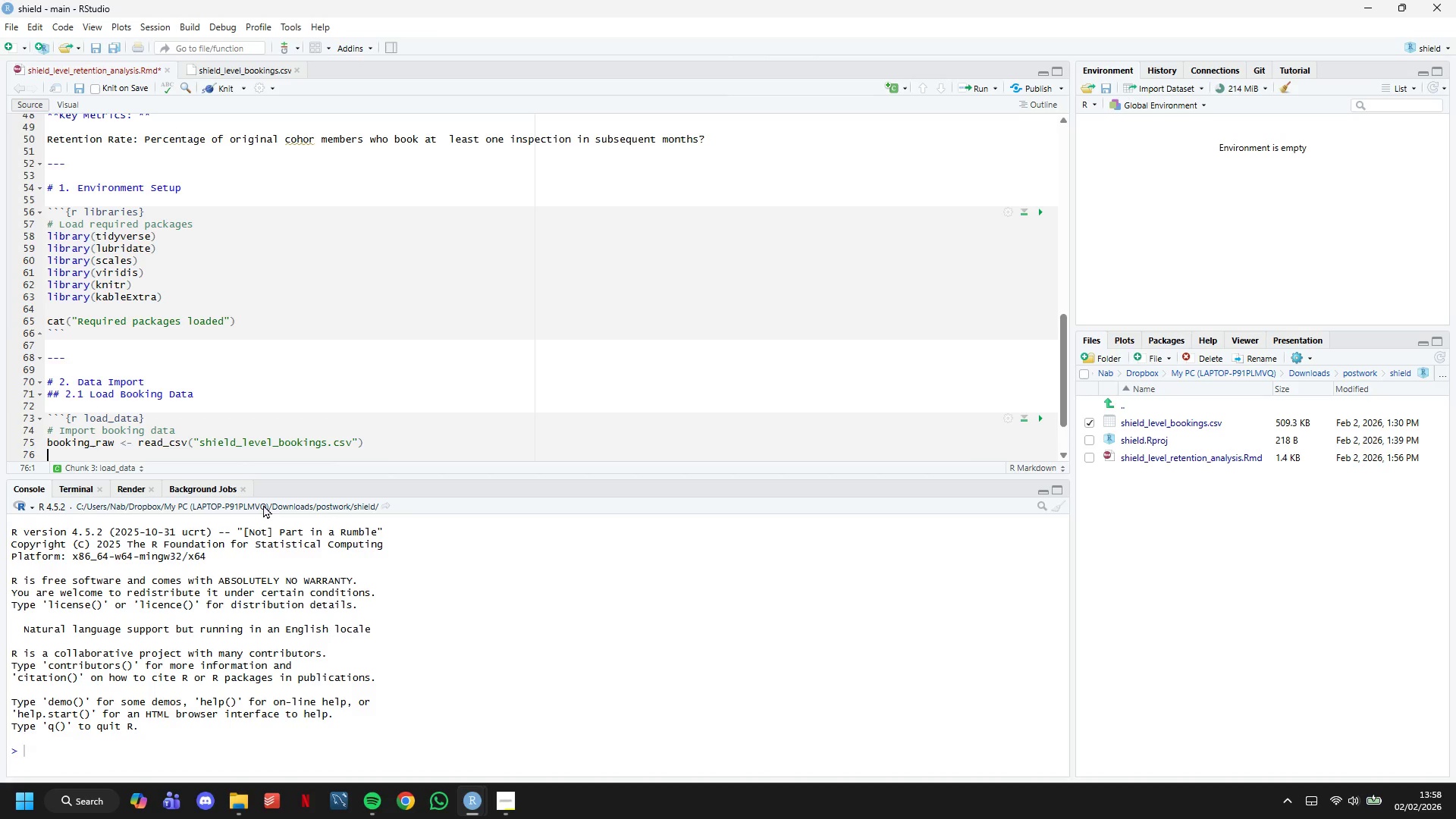 
key(Enter)
 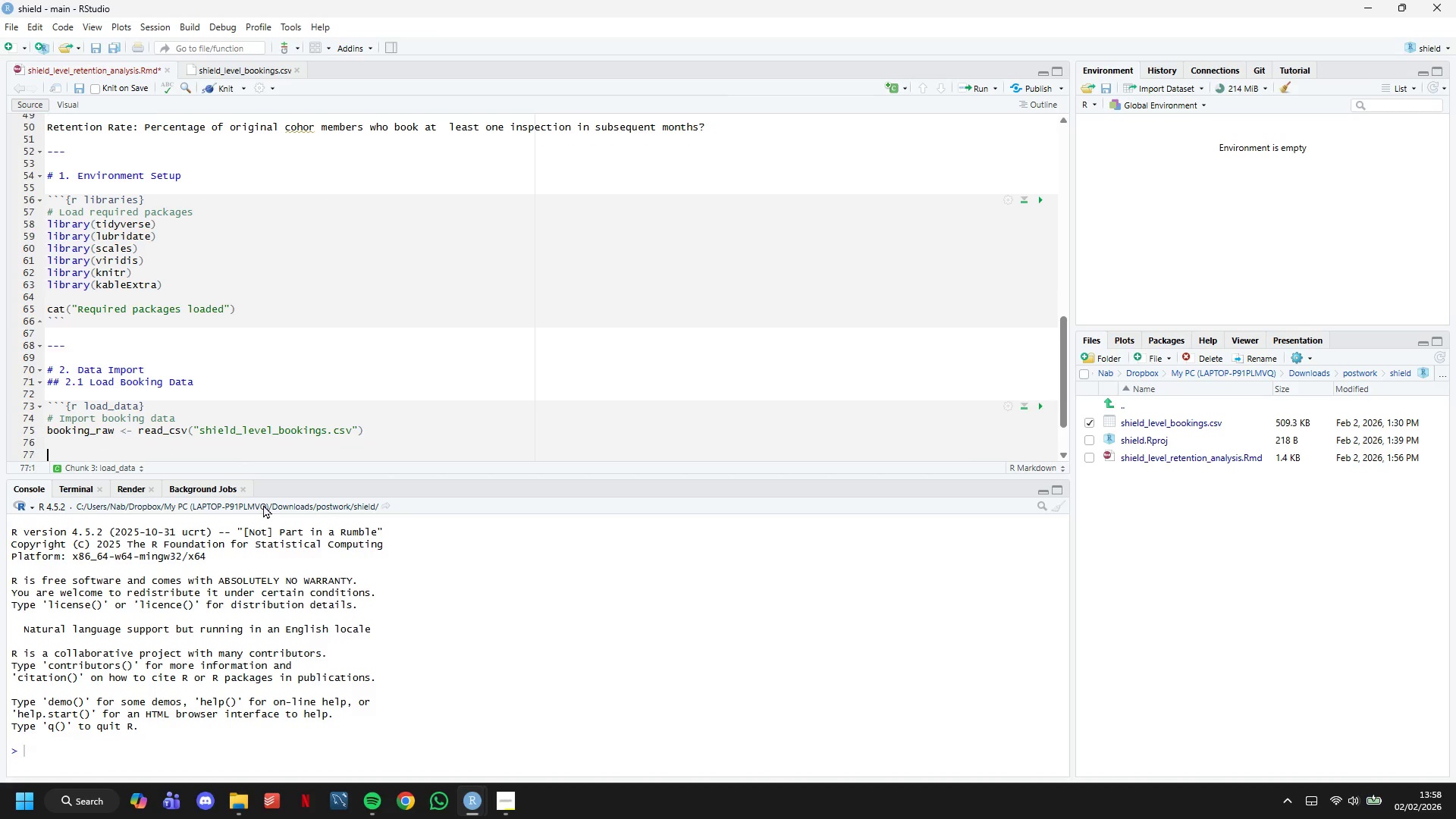 
key(Enter)
 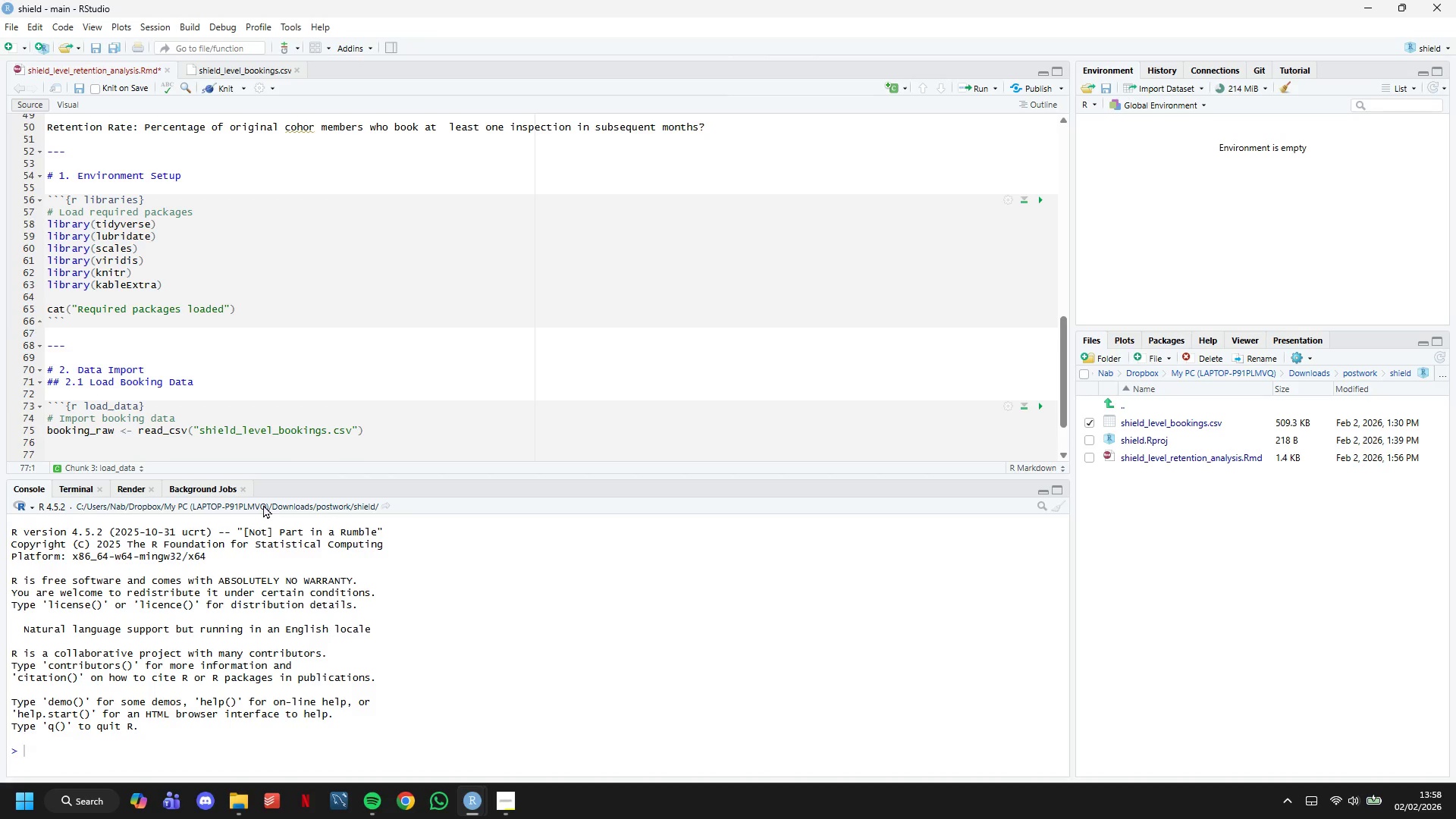 
key(ArrowUp)
 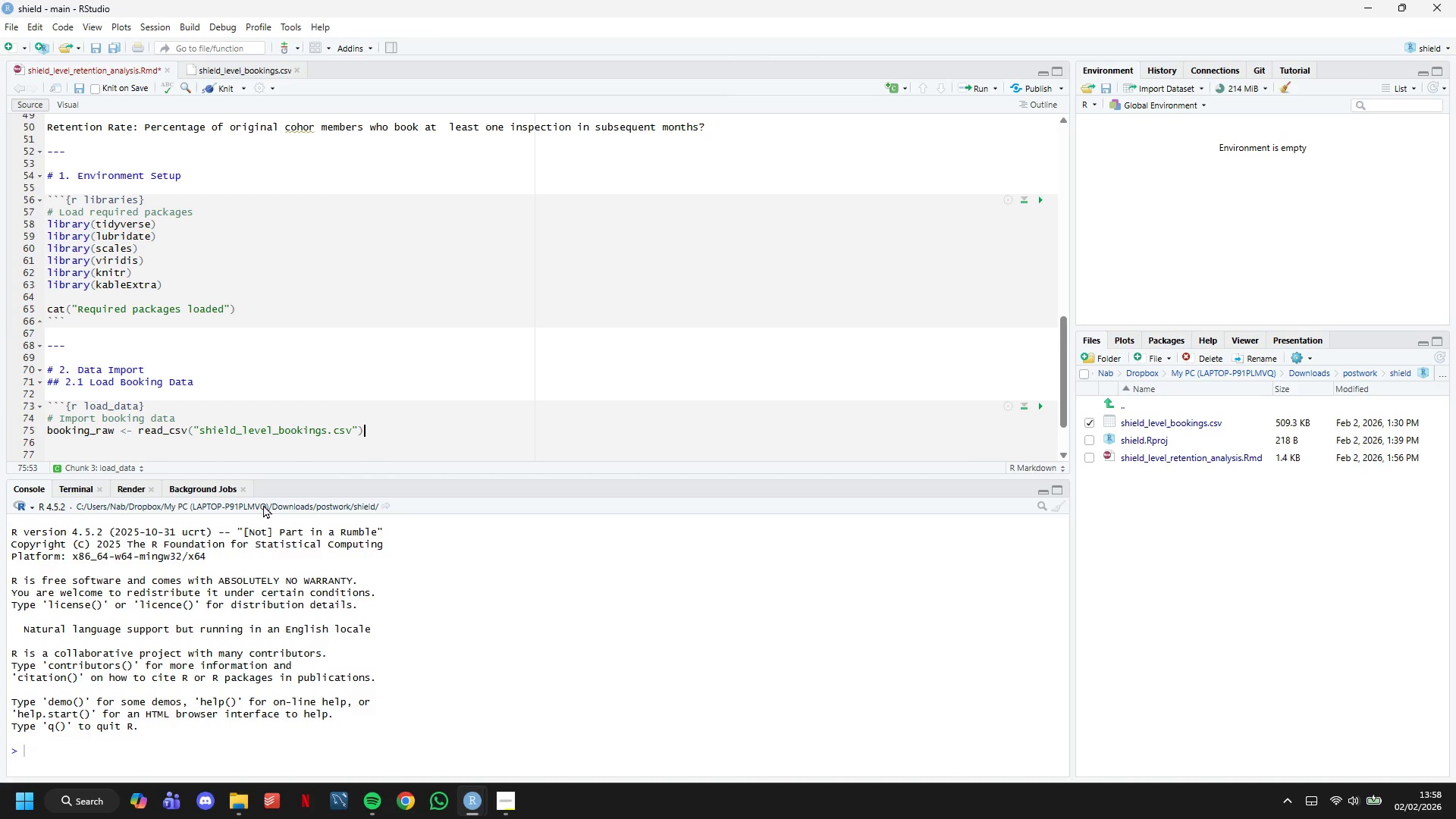 
key(ArrowLeft)
 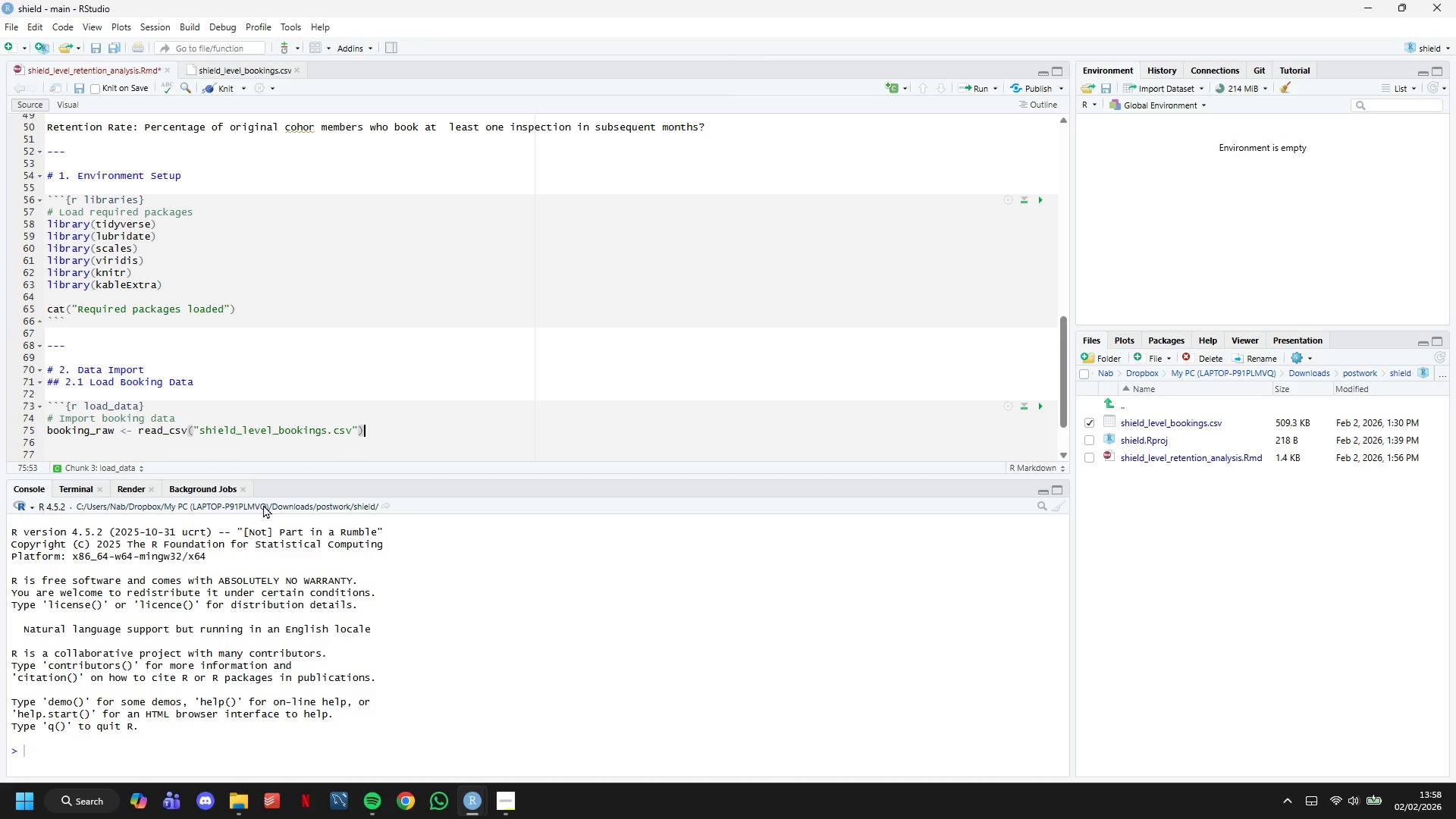 
key(ArrowLeft)
 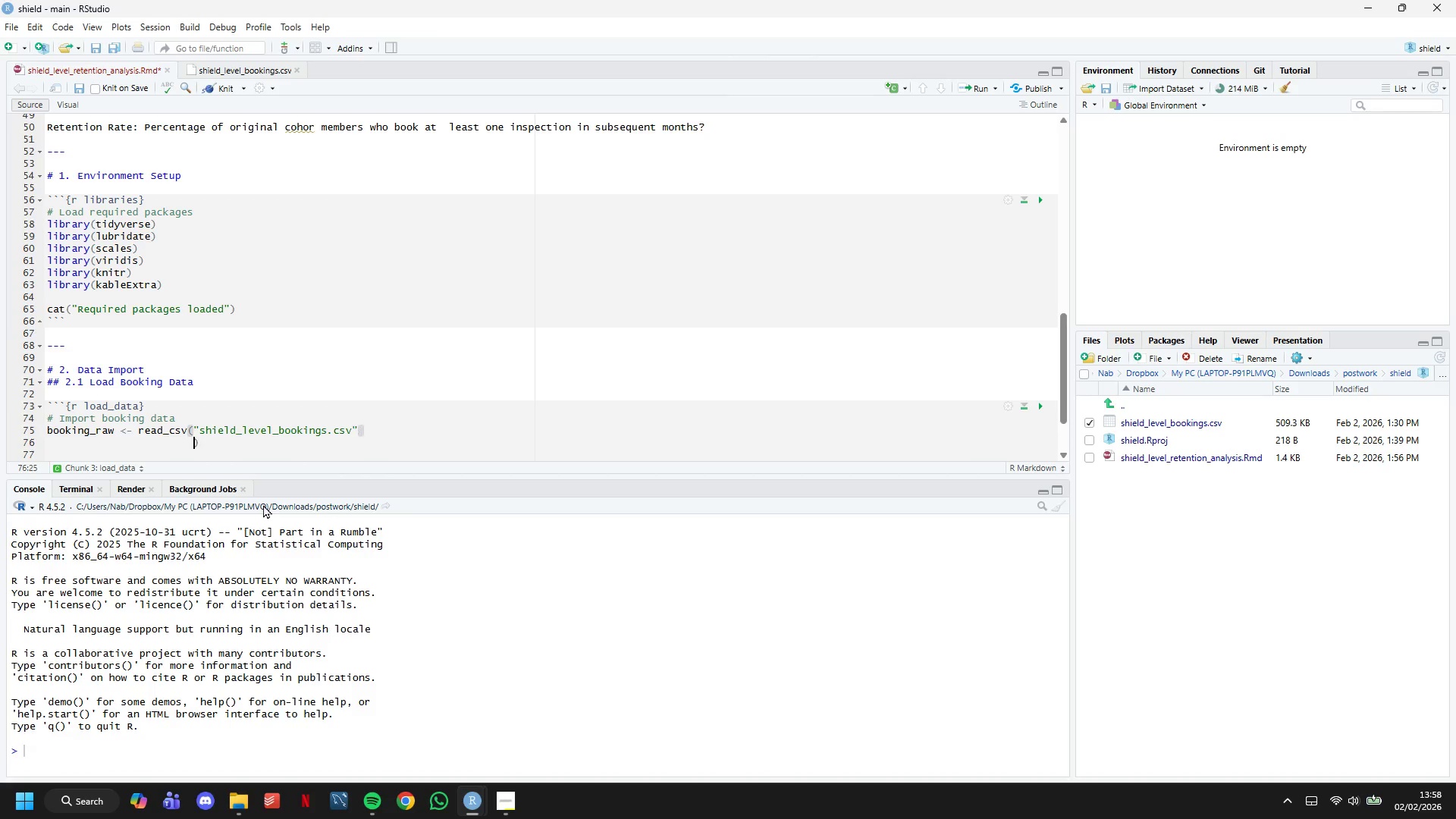 
key(Enter)
 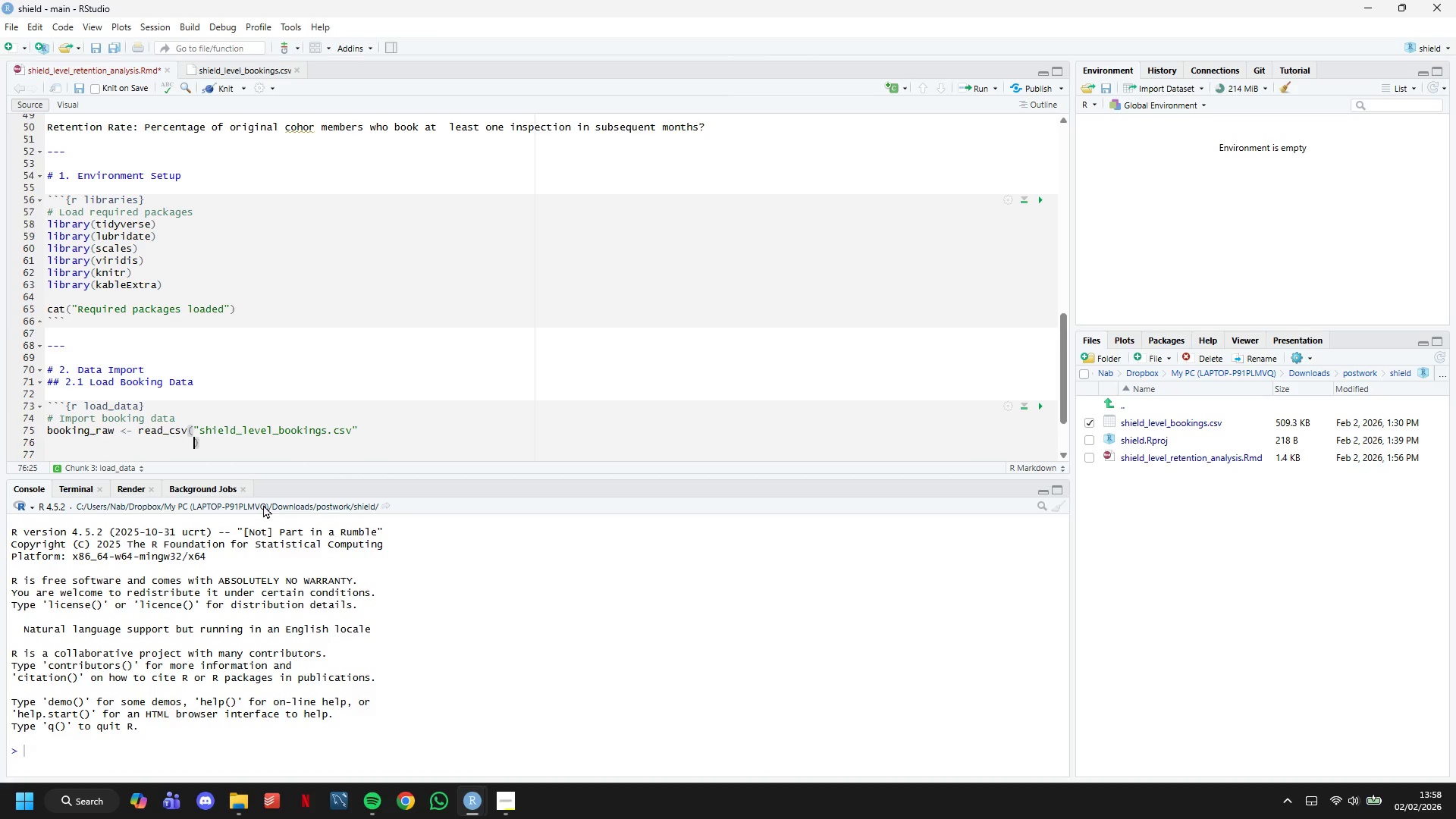 
key(Enter)
 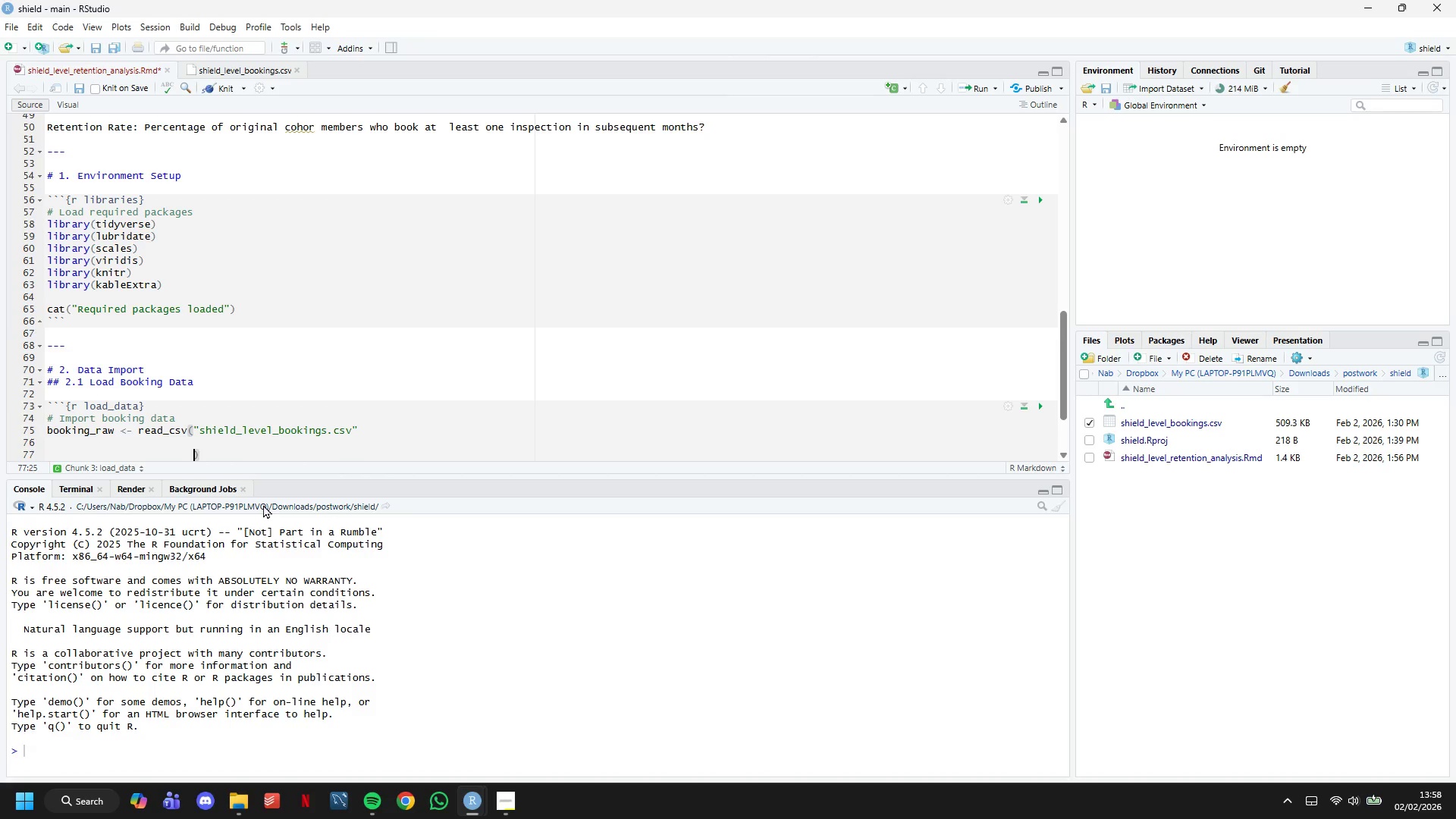 
key(ArrowUp)
 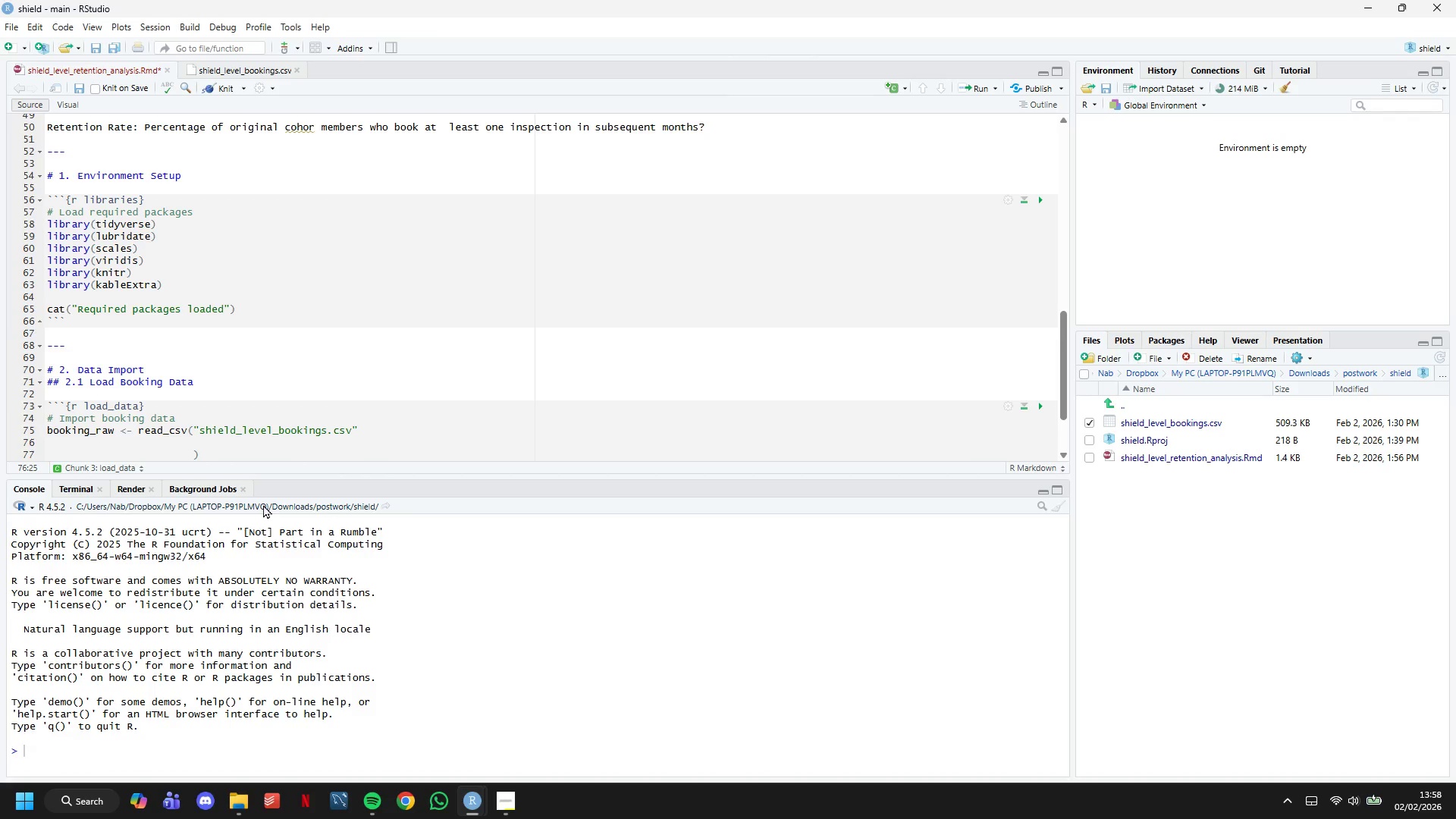 
key(ArrowLeft)
 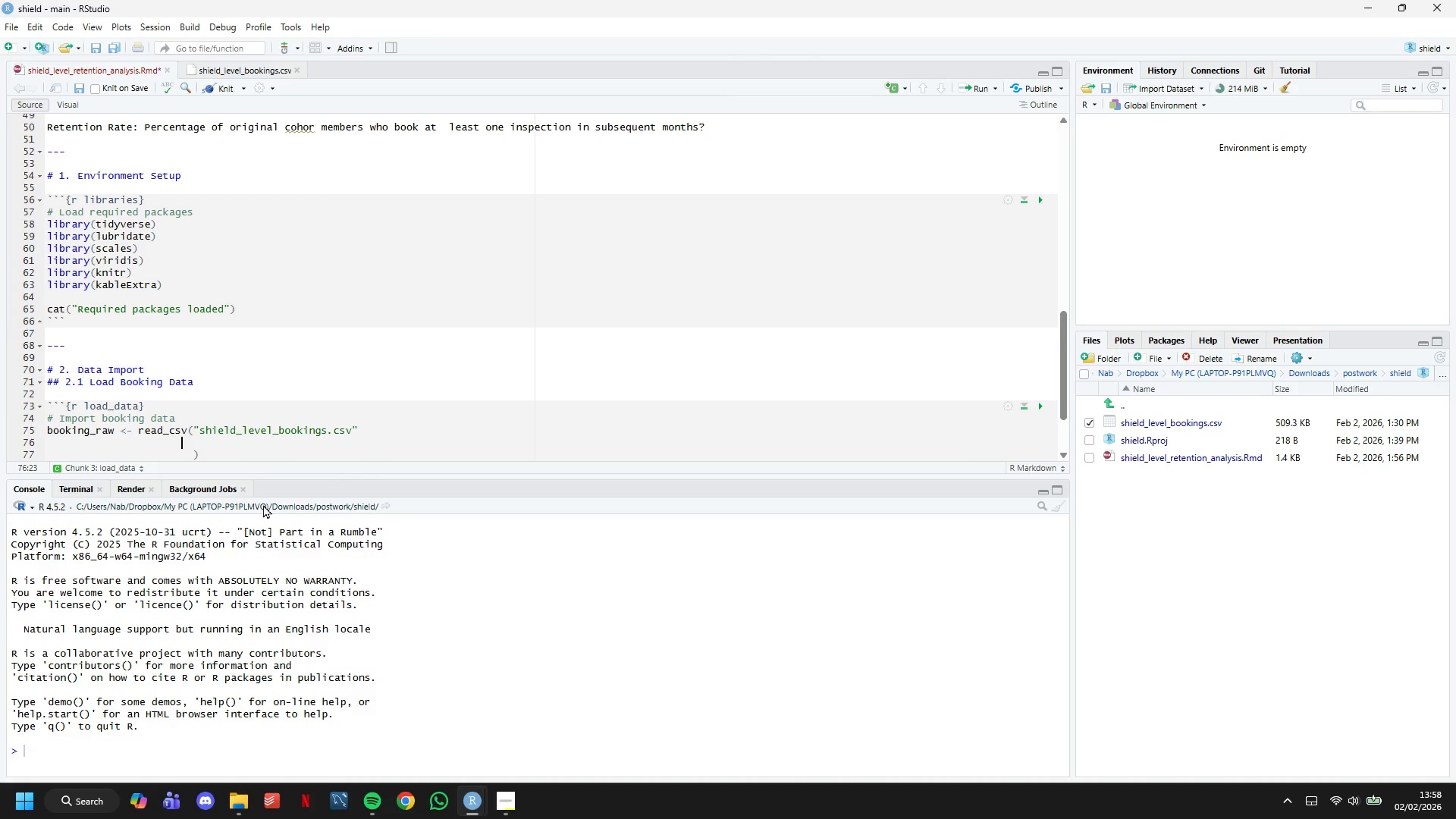 
key(ArrowLeft)
 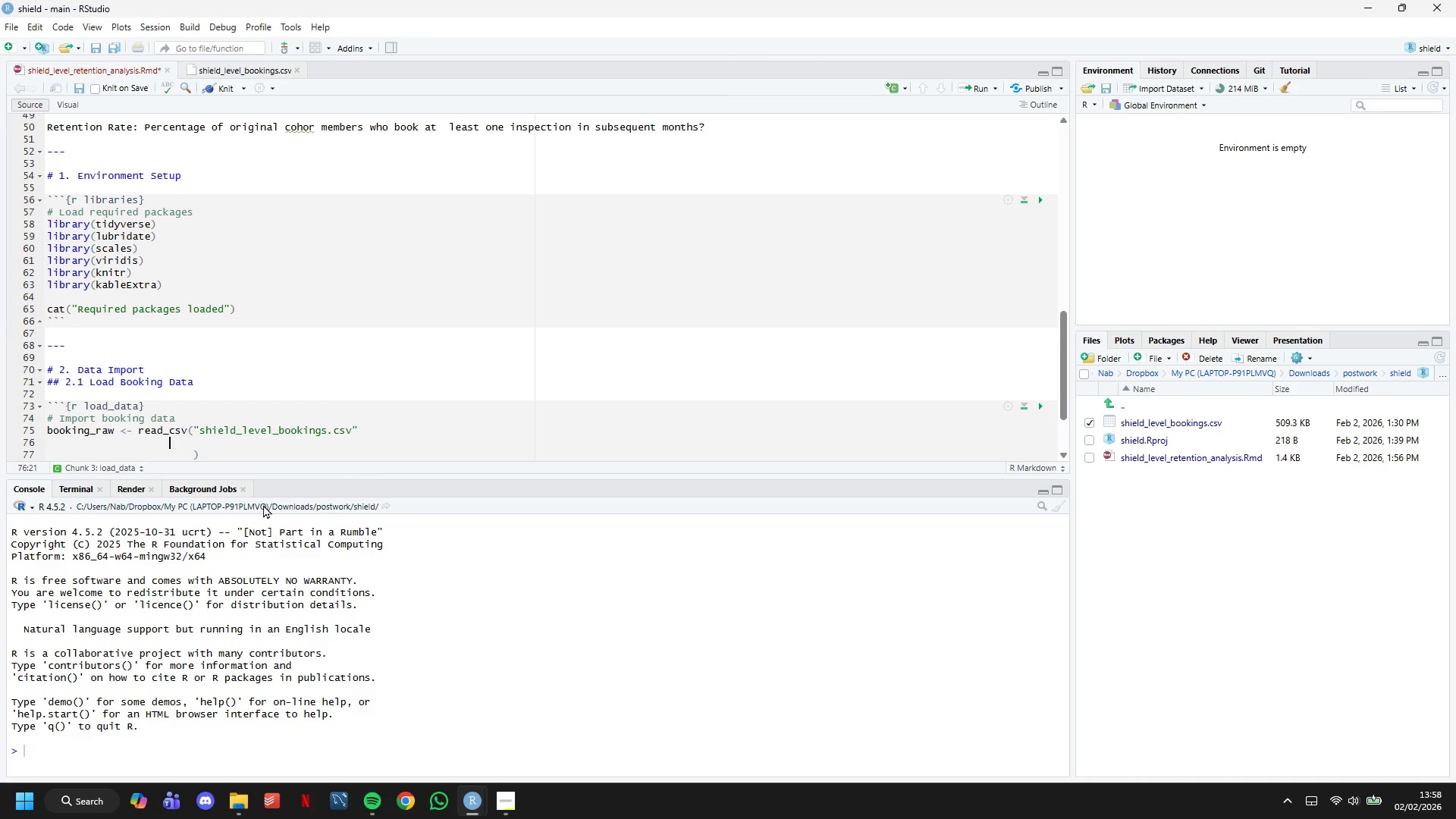 
key(ArrowLeft)
 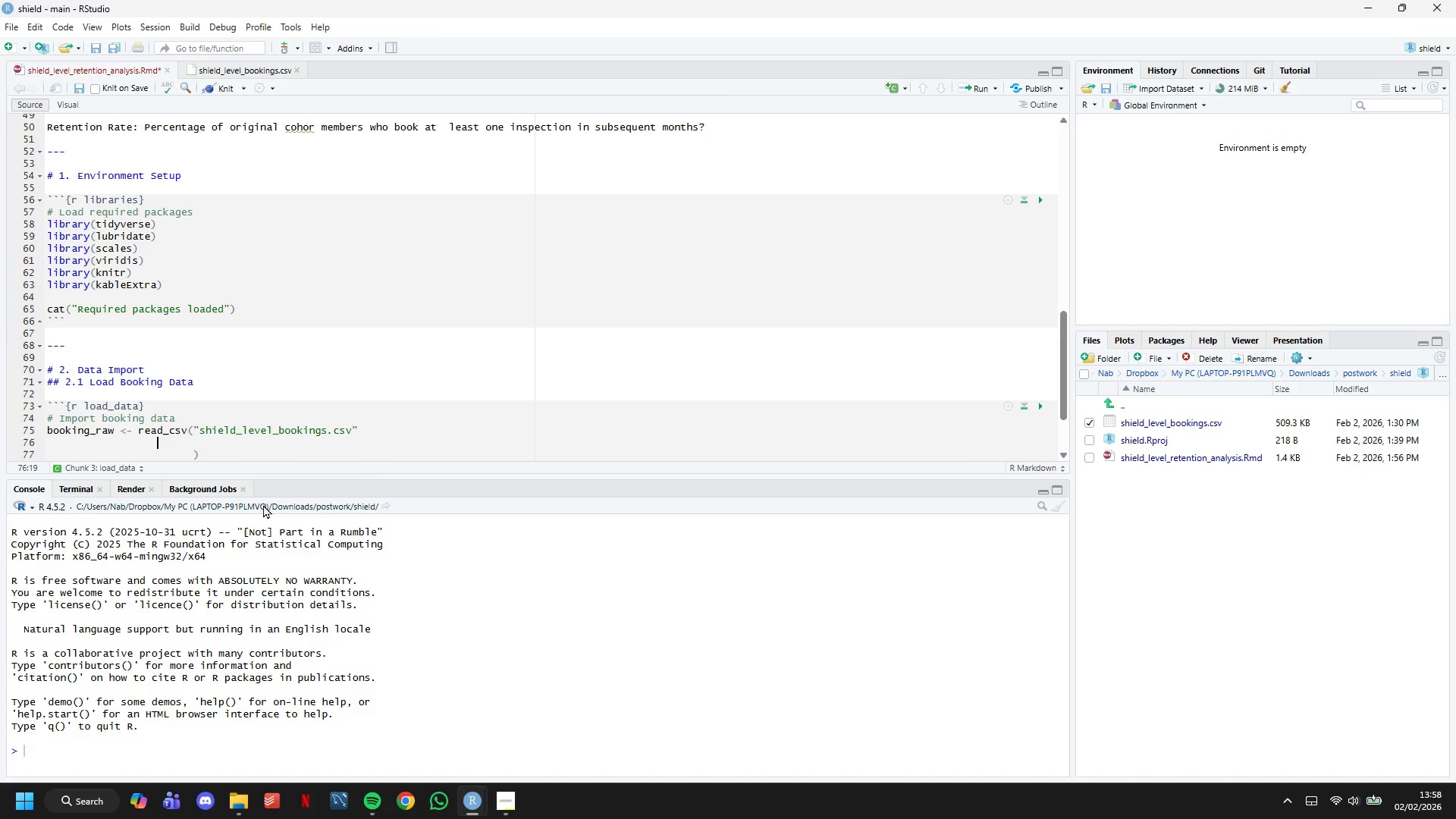 
key(ArrowLeft)
 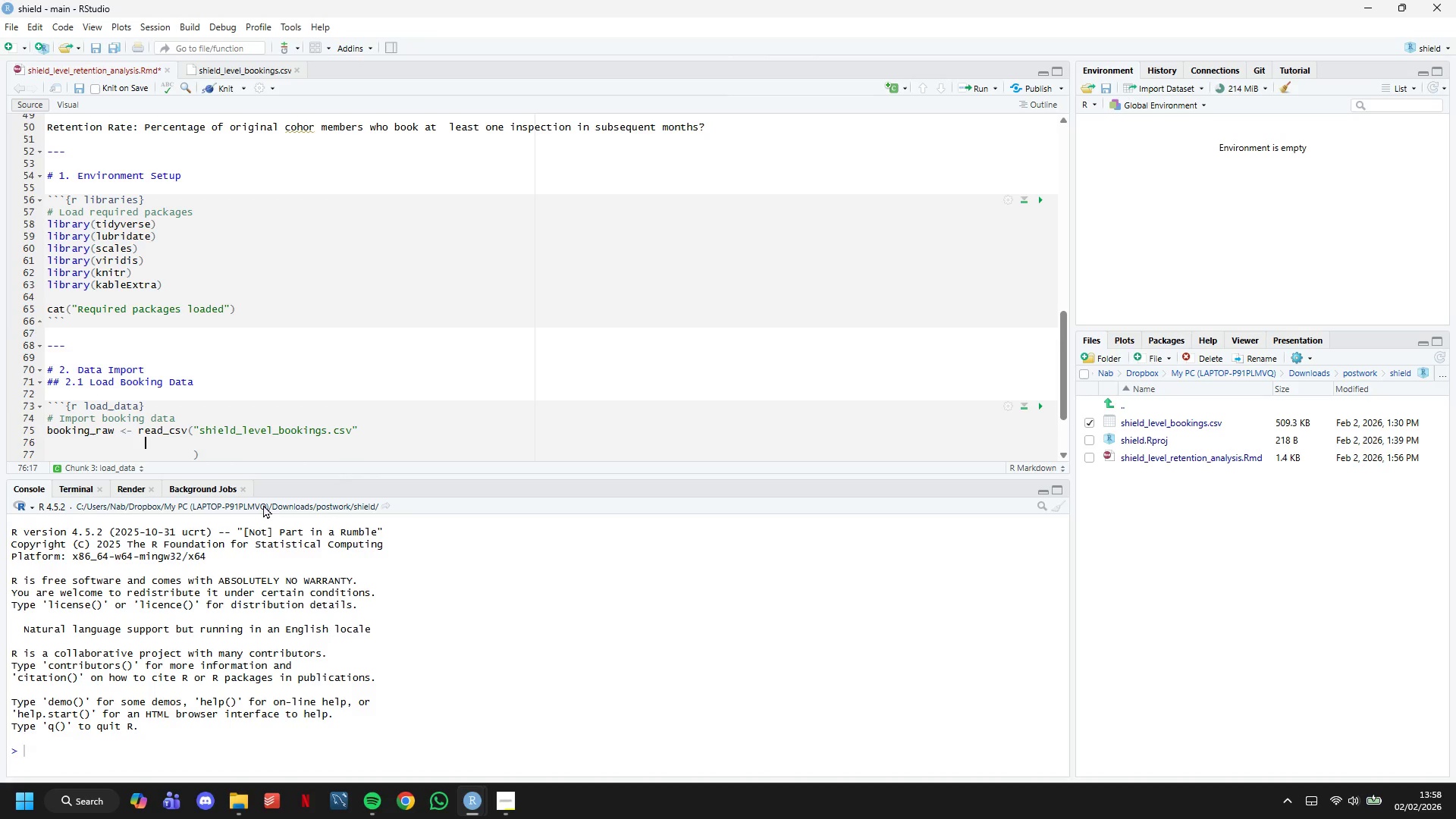 
key(ArrowLeft)
 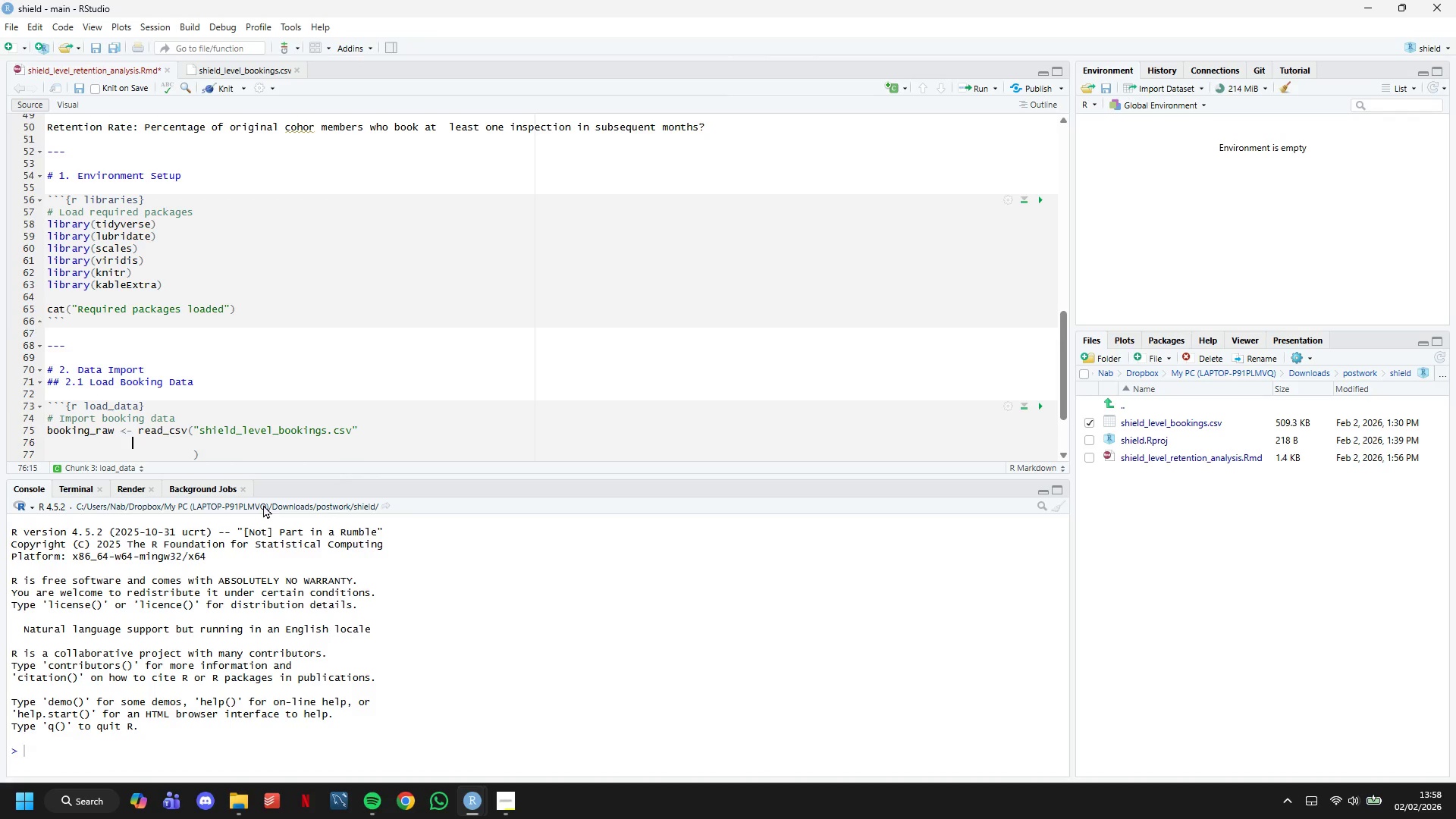 
key(ArrowLeft)
 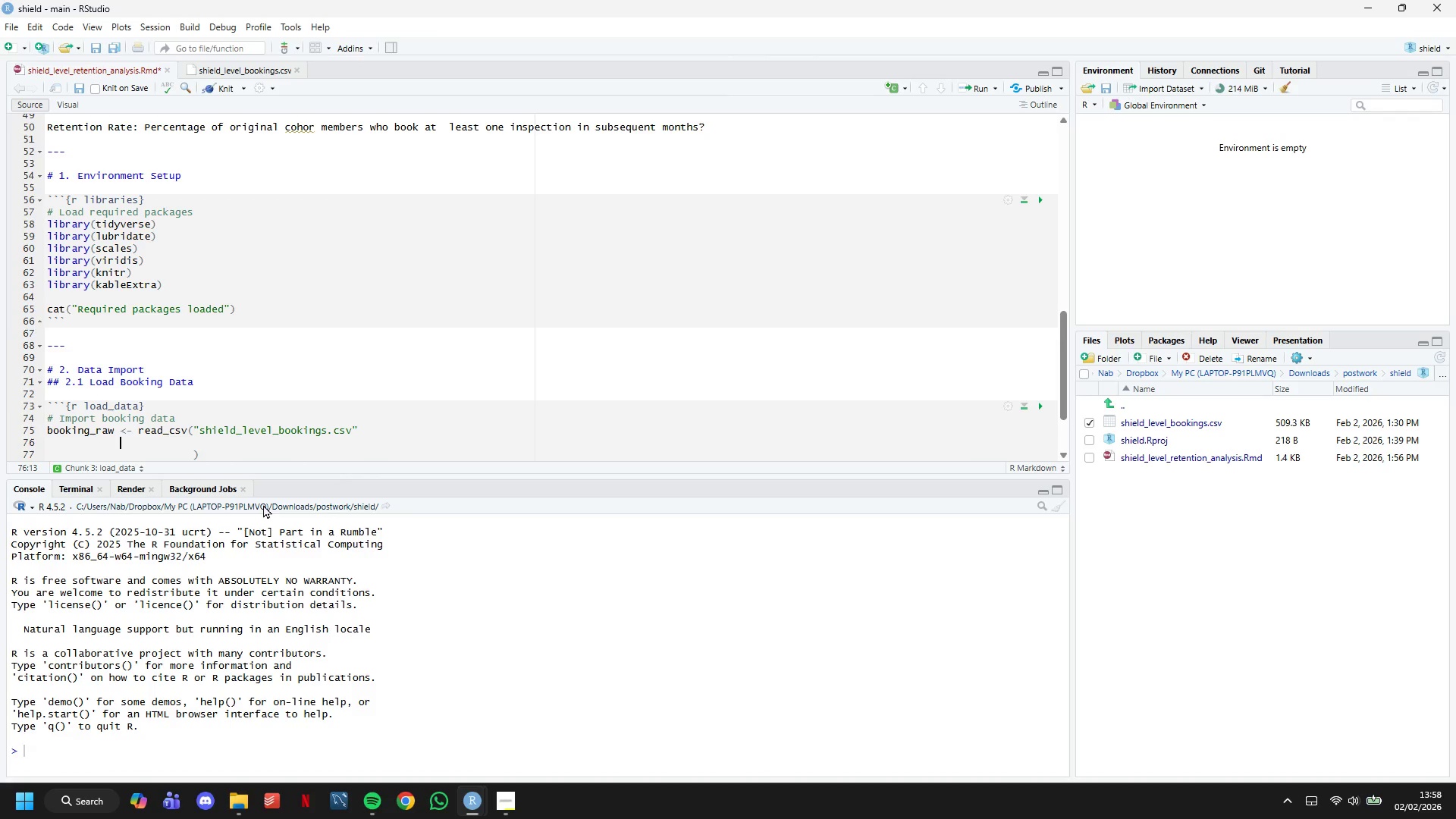 
key(ArrowLeft)
 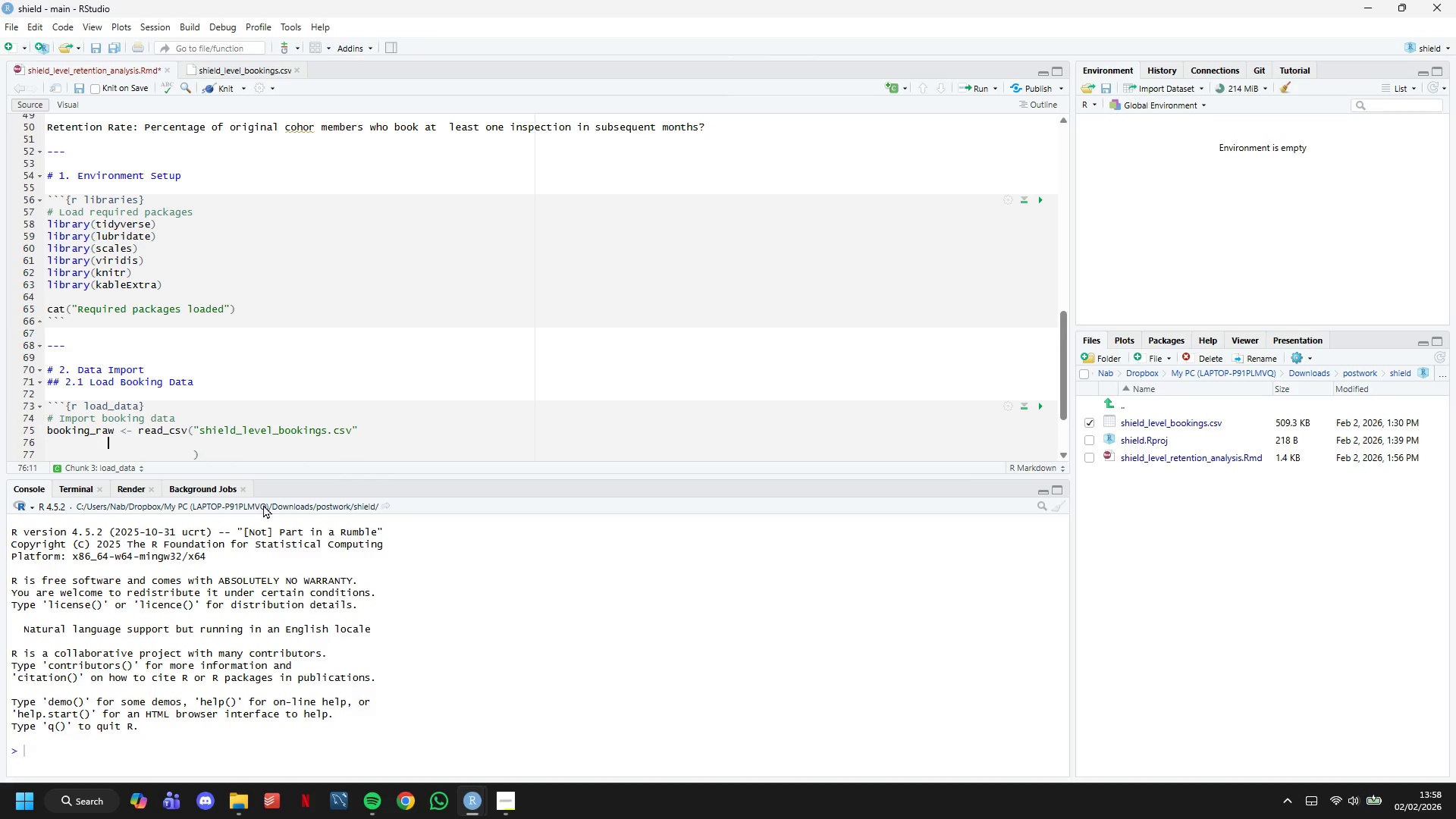 
key(ArrowLeft)
 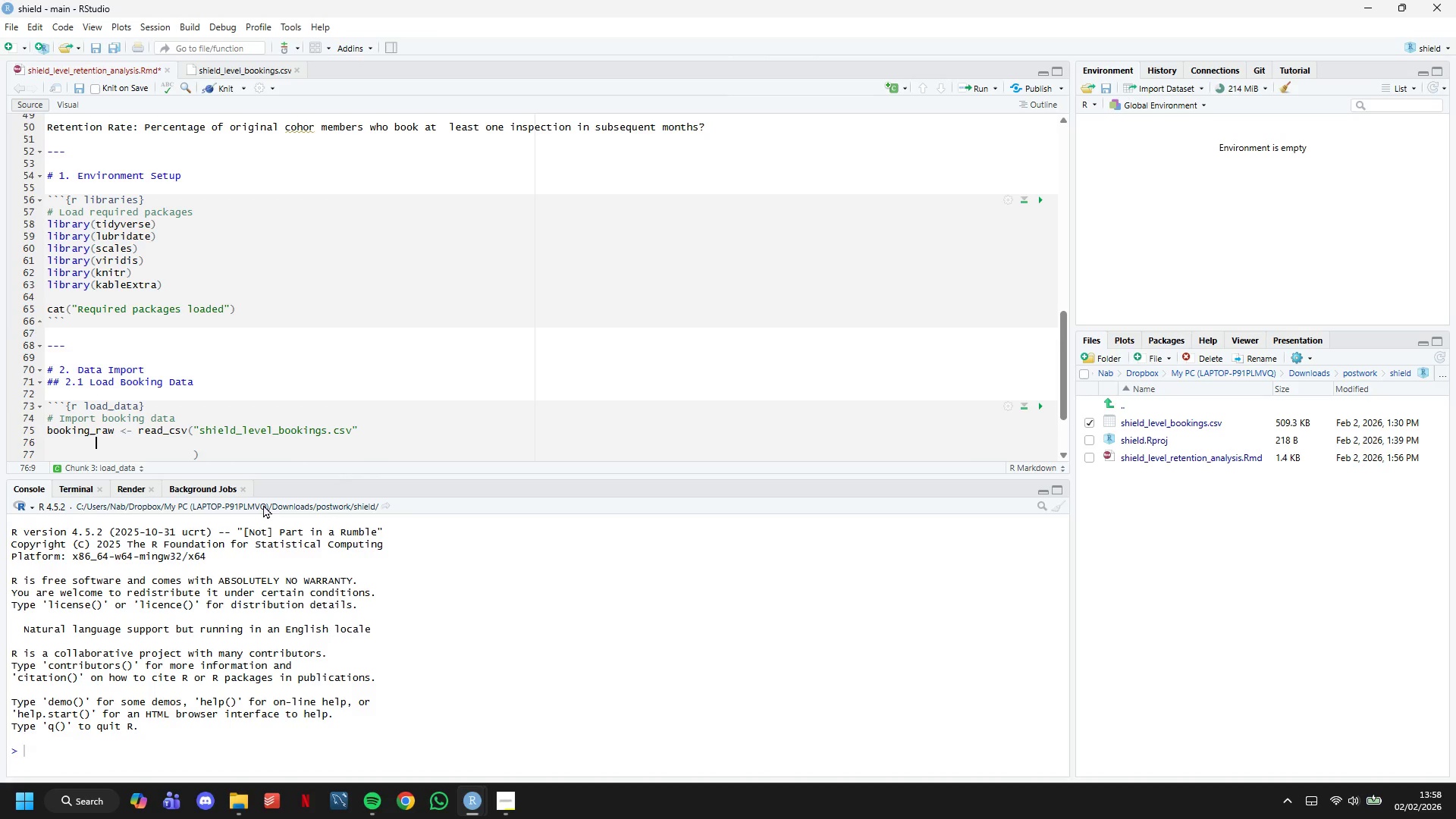 
key(ArrowLeft)
 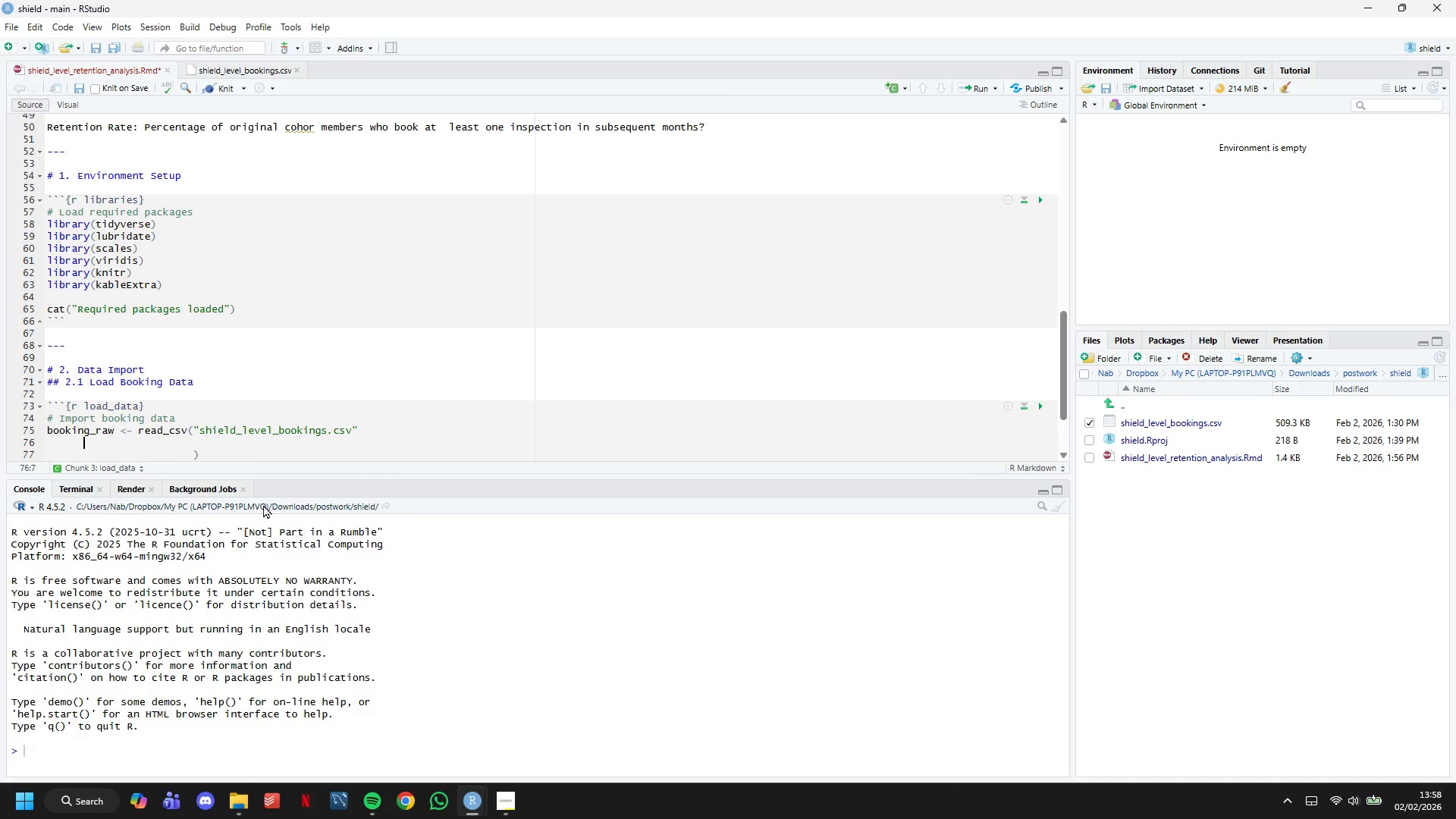 
key(ArrowLeft)
 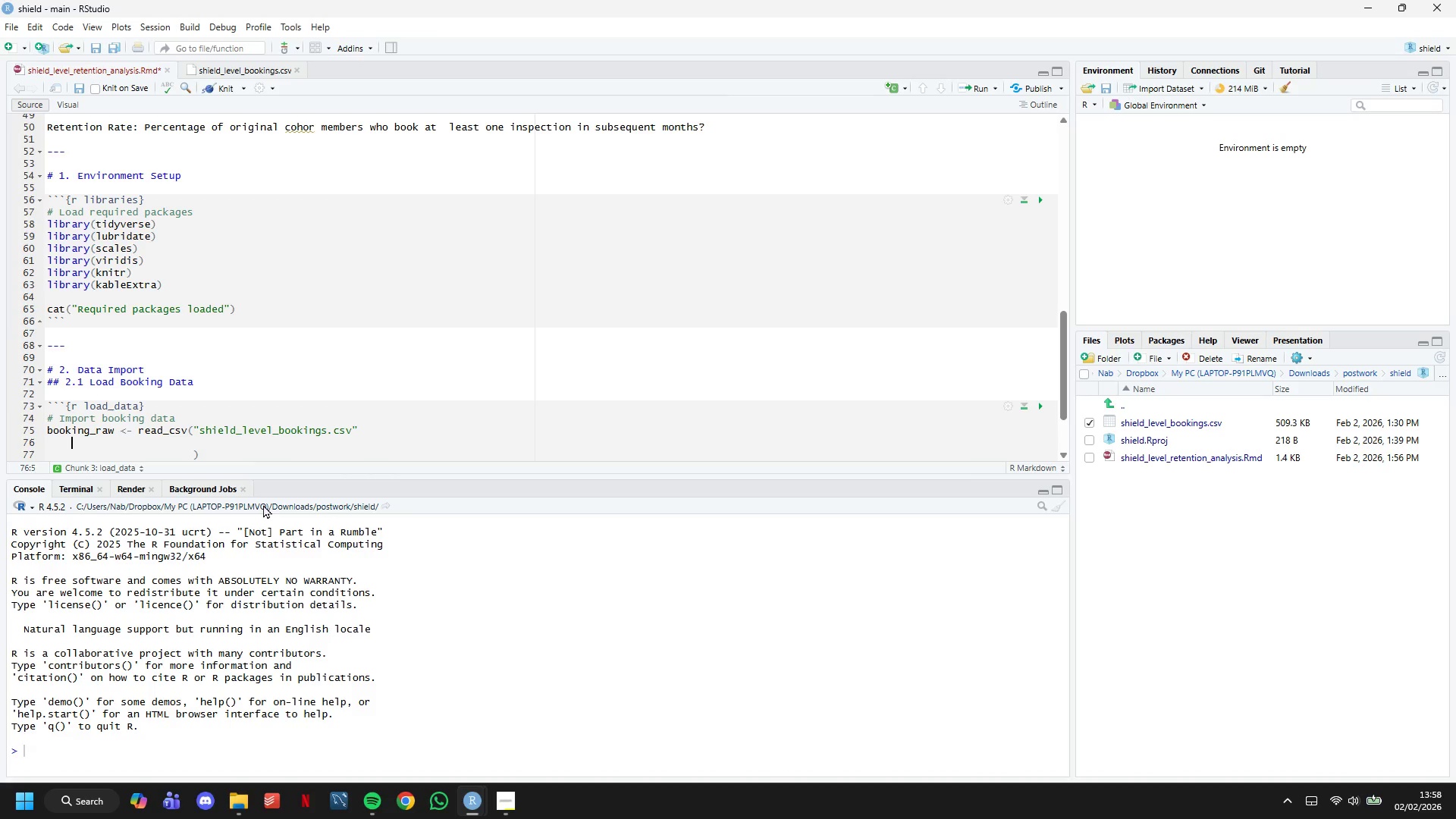 
key(ArrowLeft)
 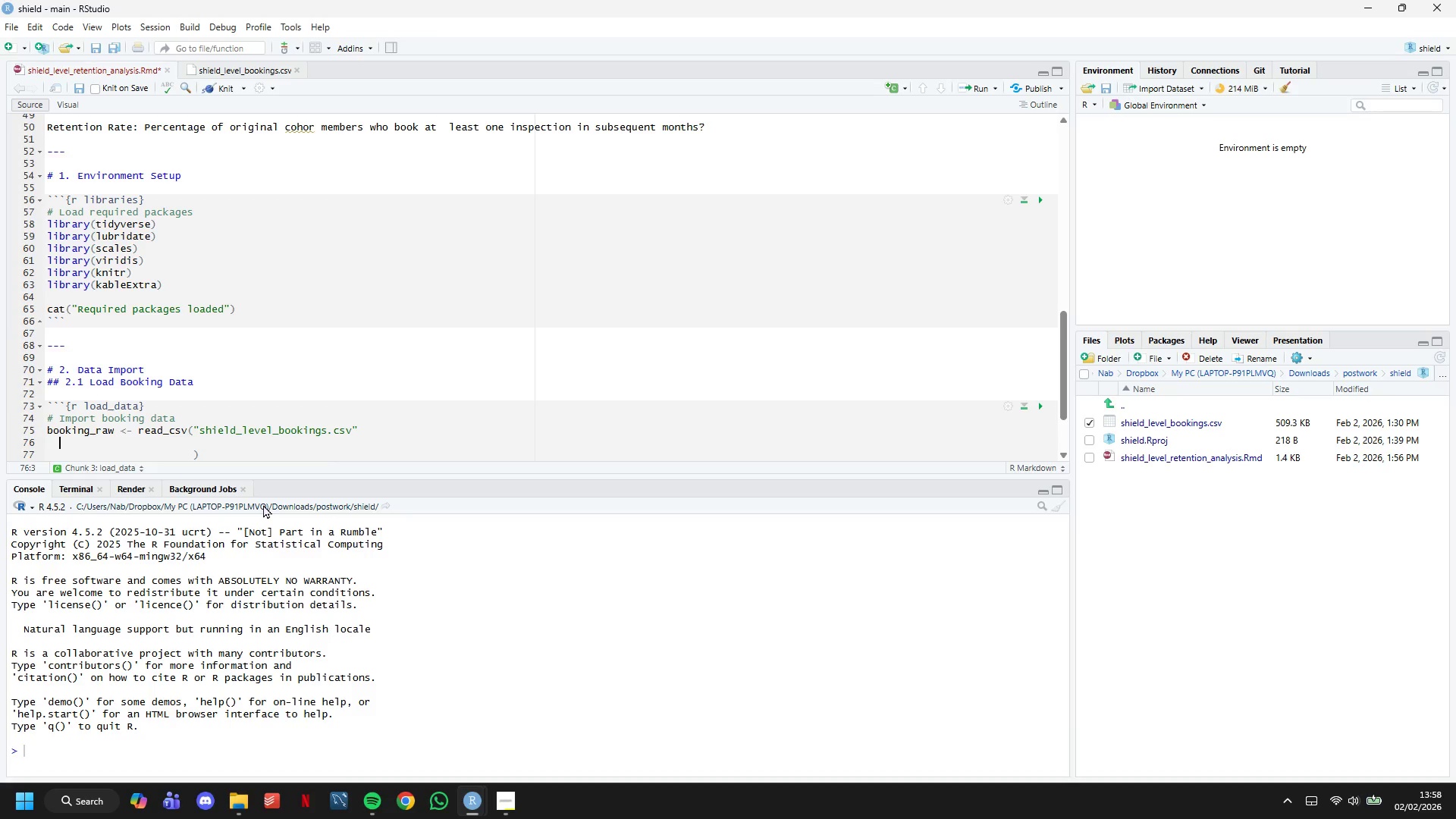 
key(ArrowLeft)
 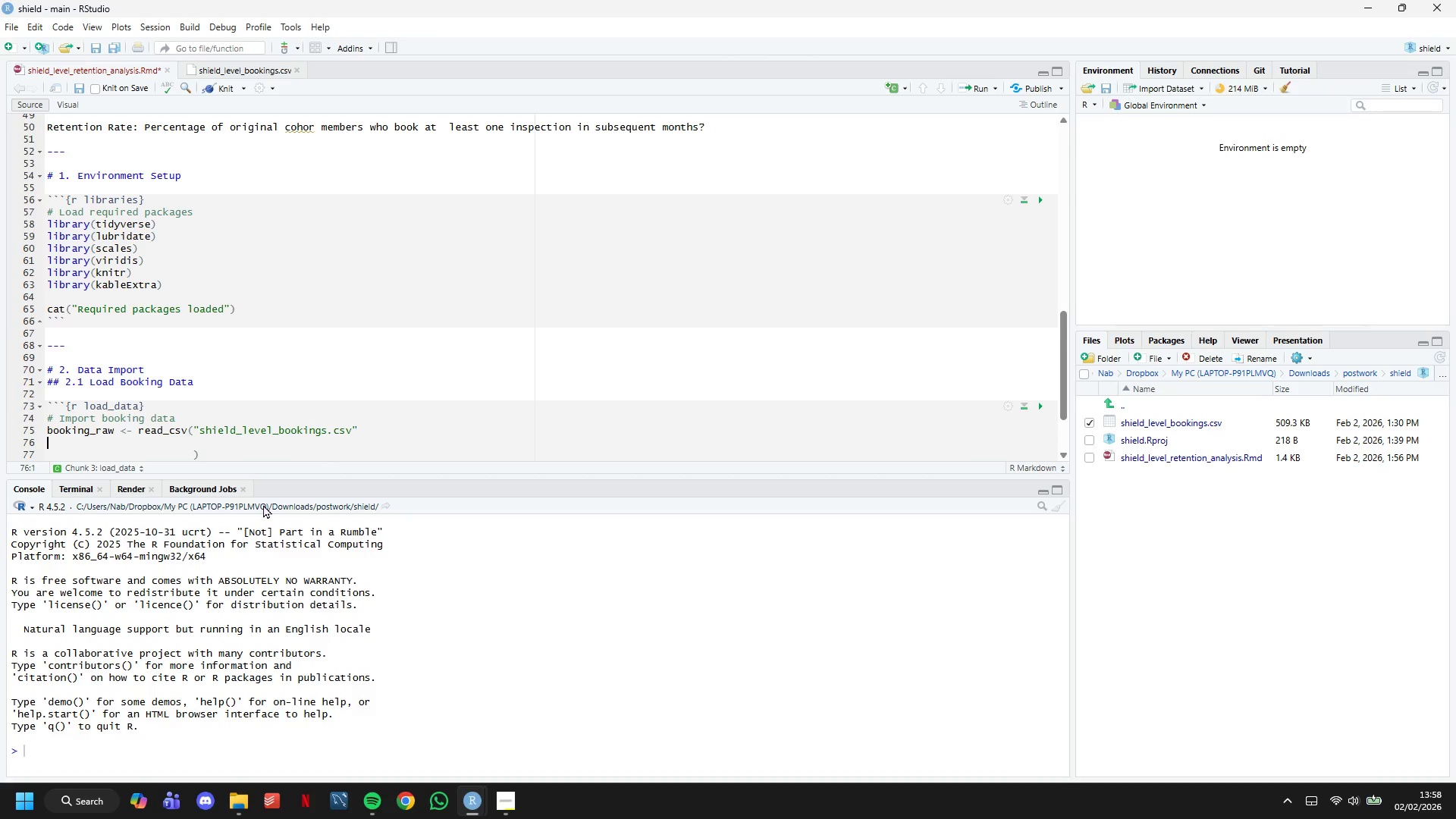 
key(ArrowLeft)
 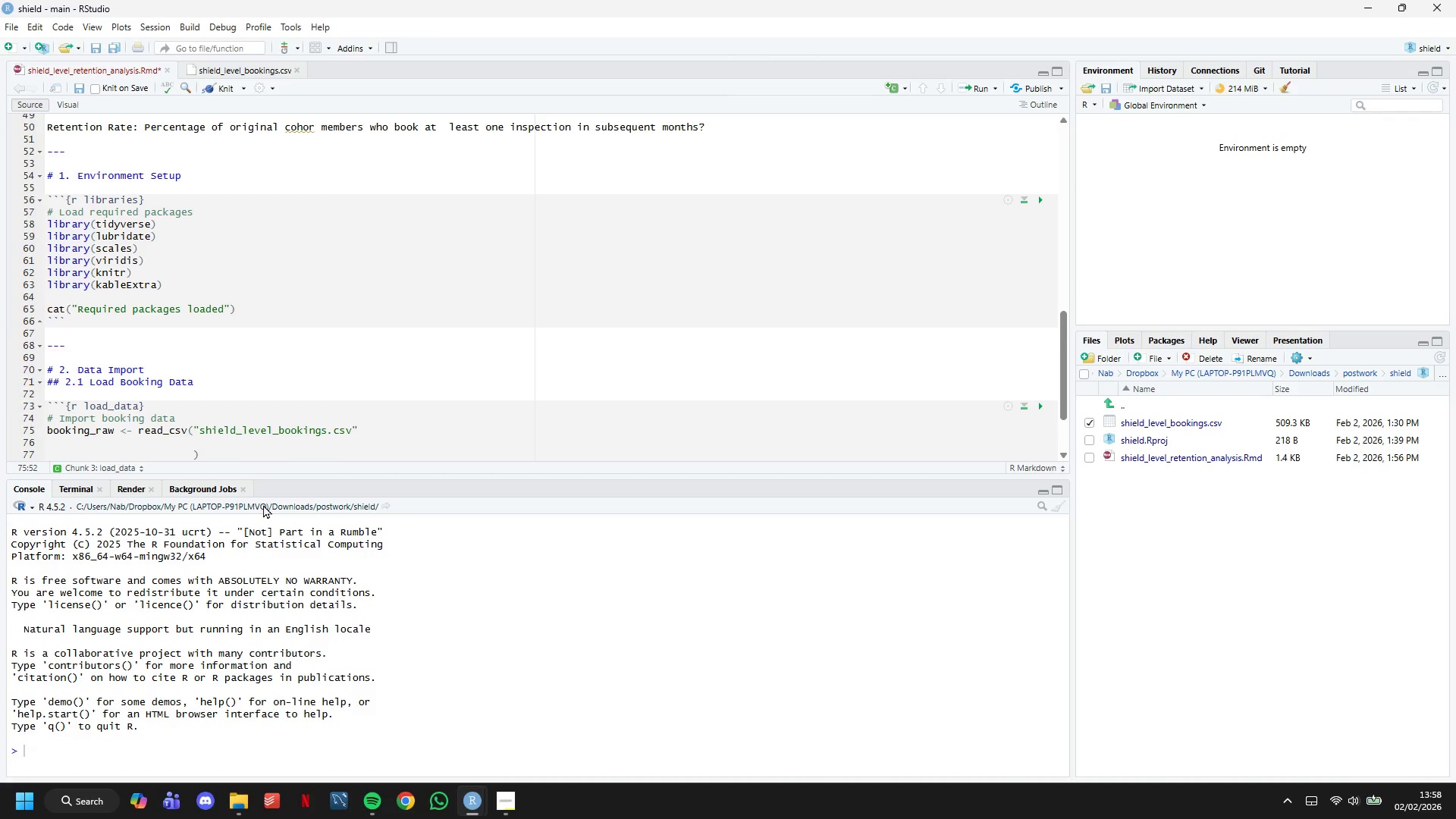 
key(Comma)
 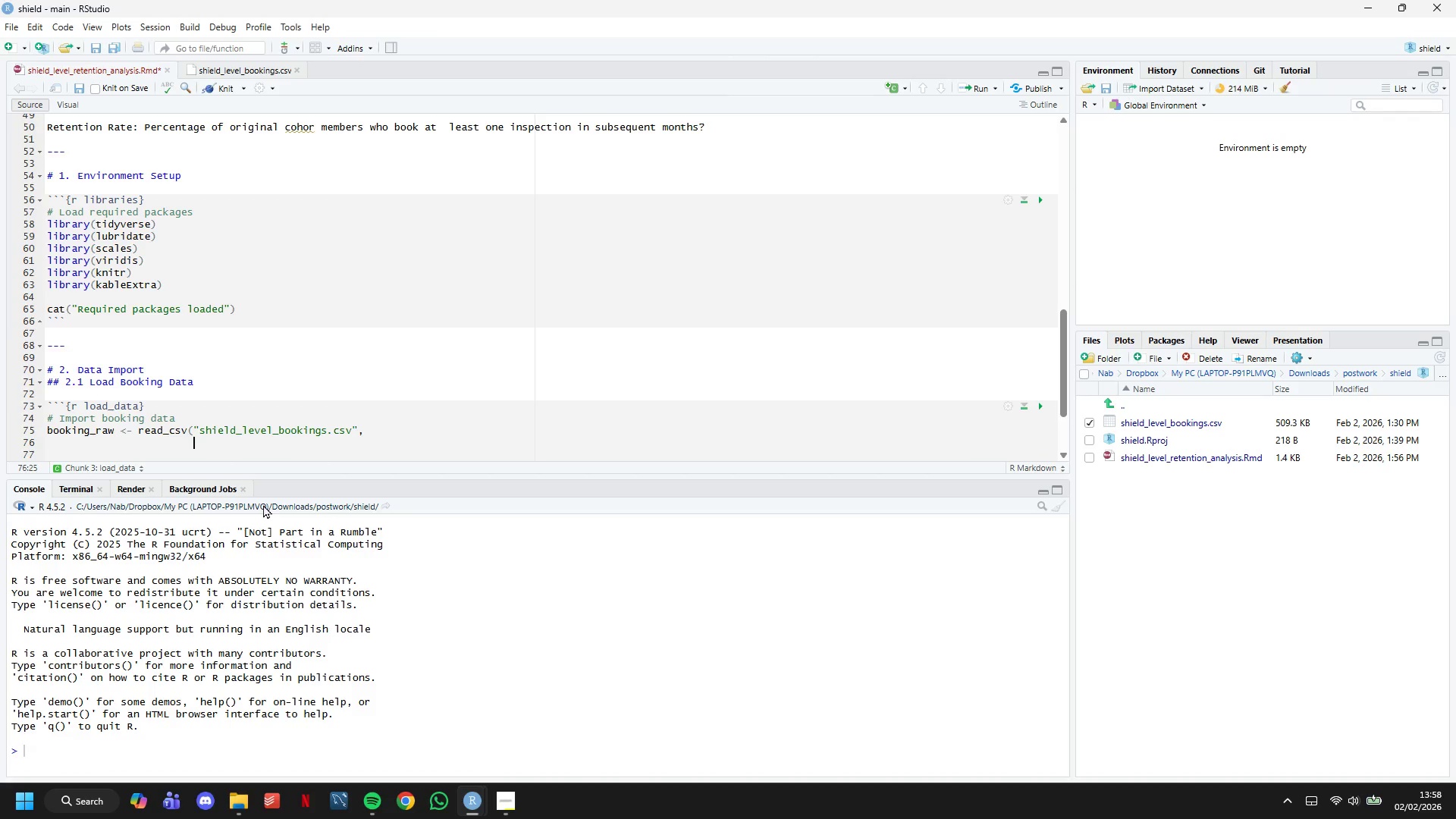 
key(Enter)
 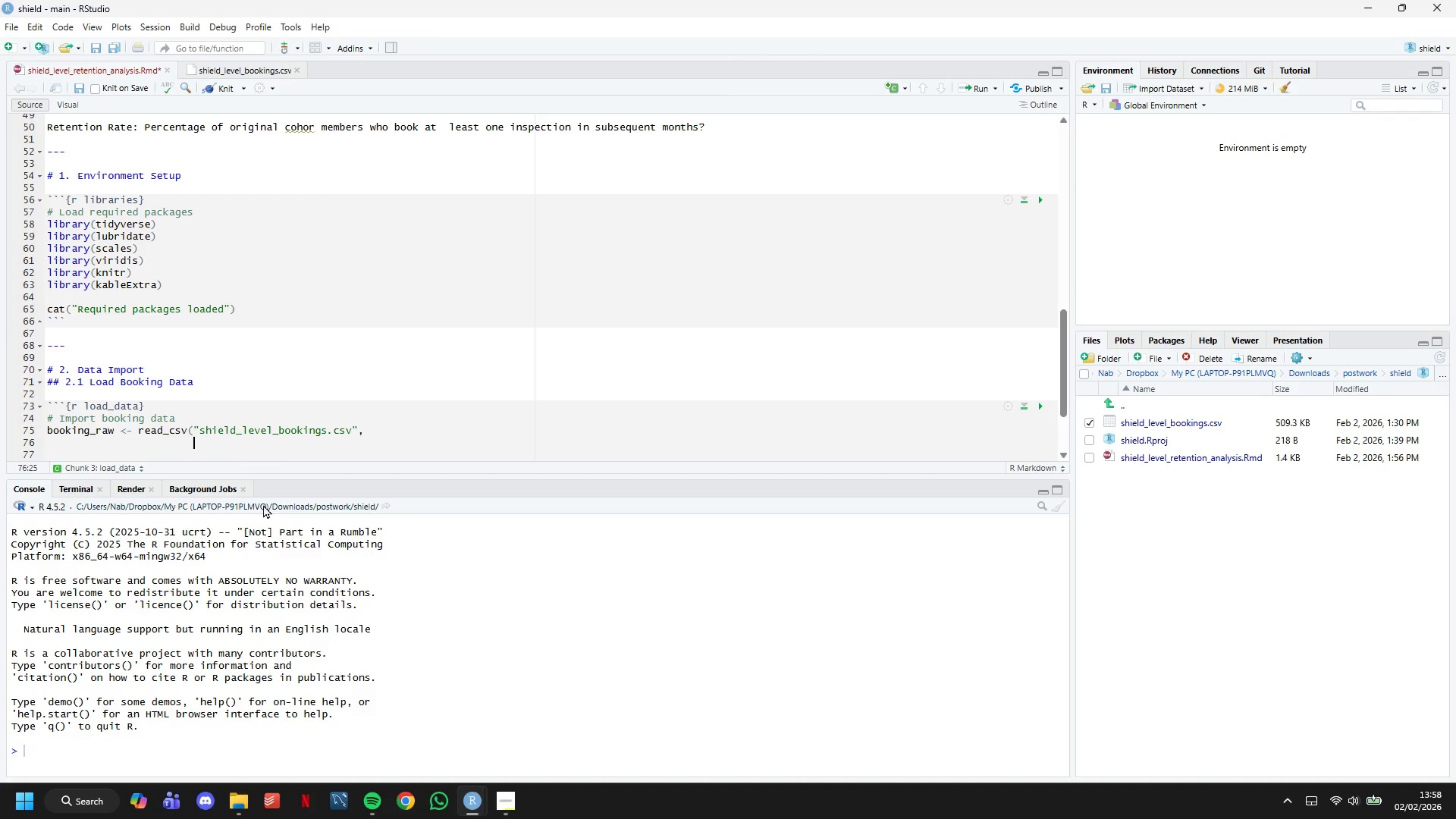 
type(col_types = cols()
 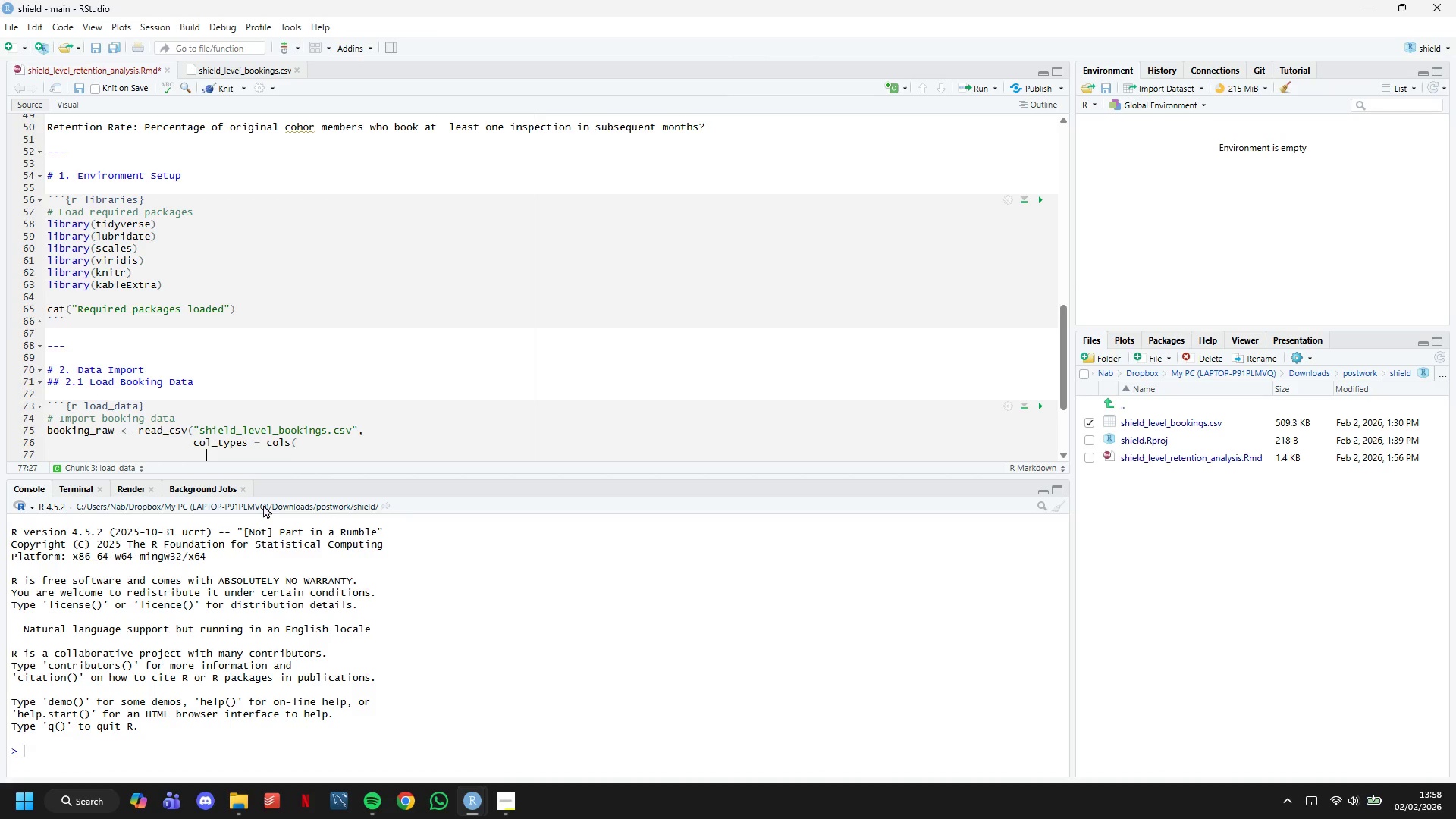 
 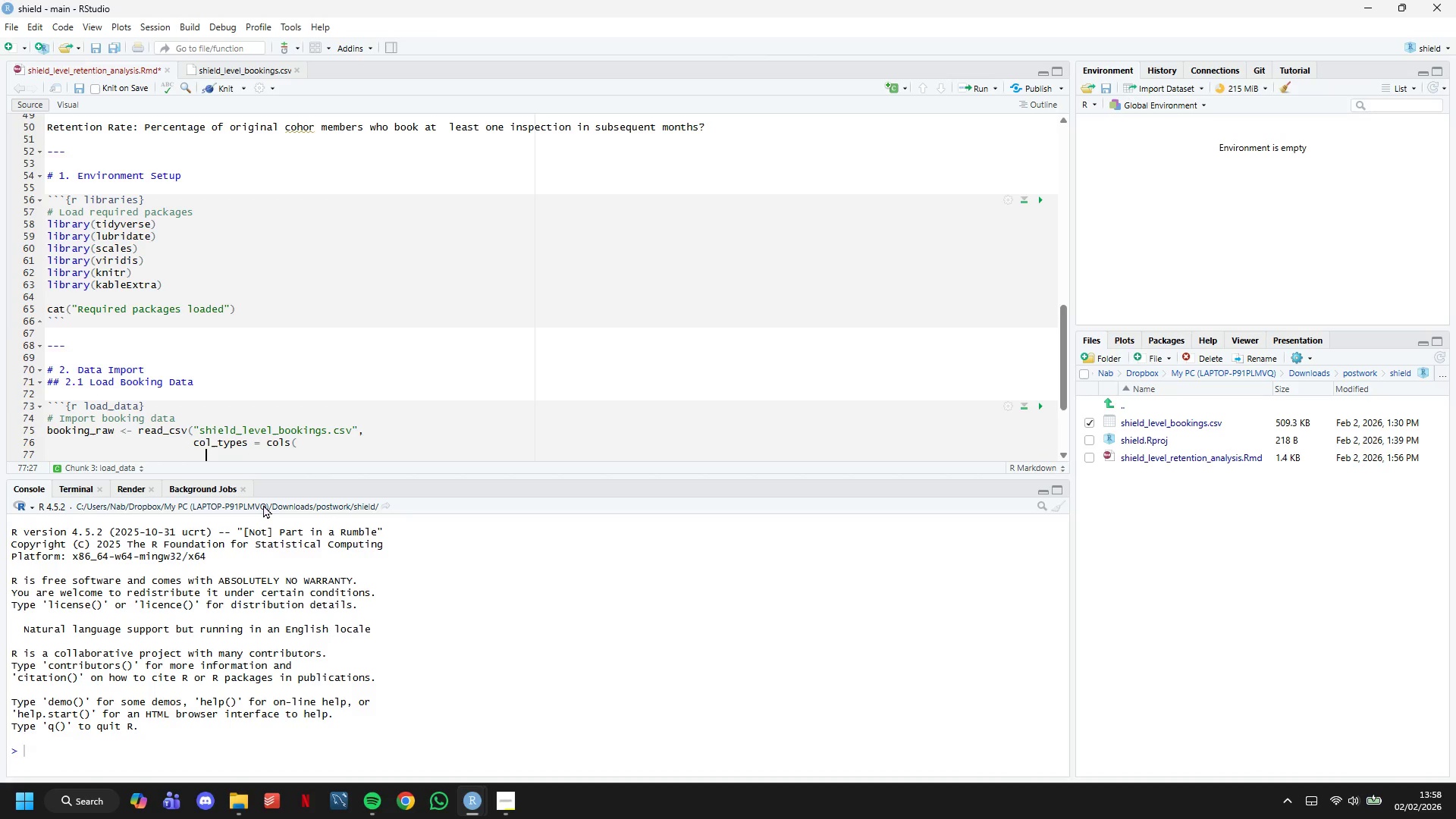 
key(Enter)
 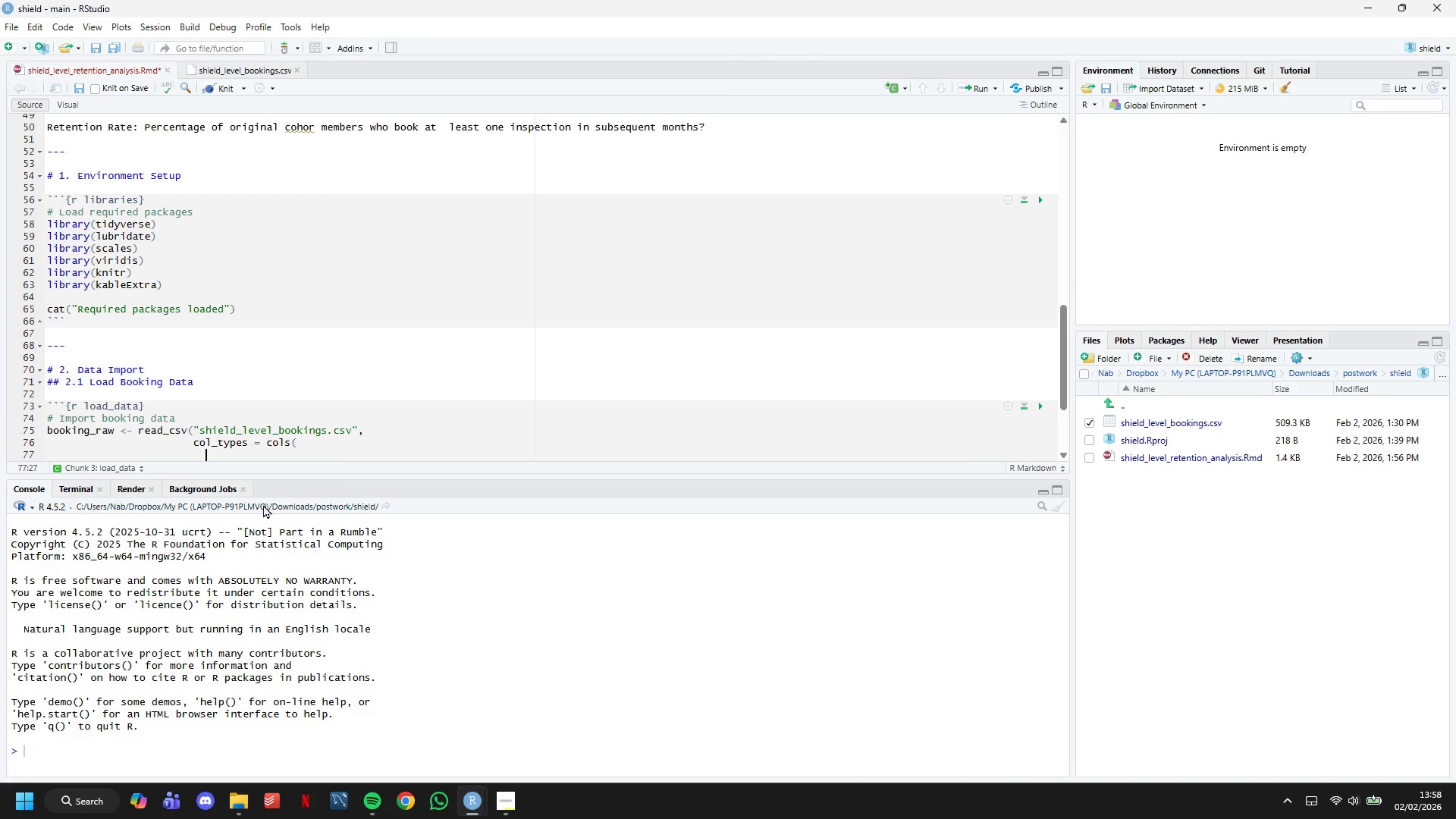 
key(CapsLock)
 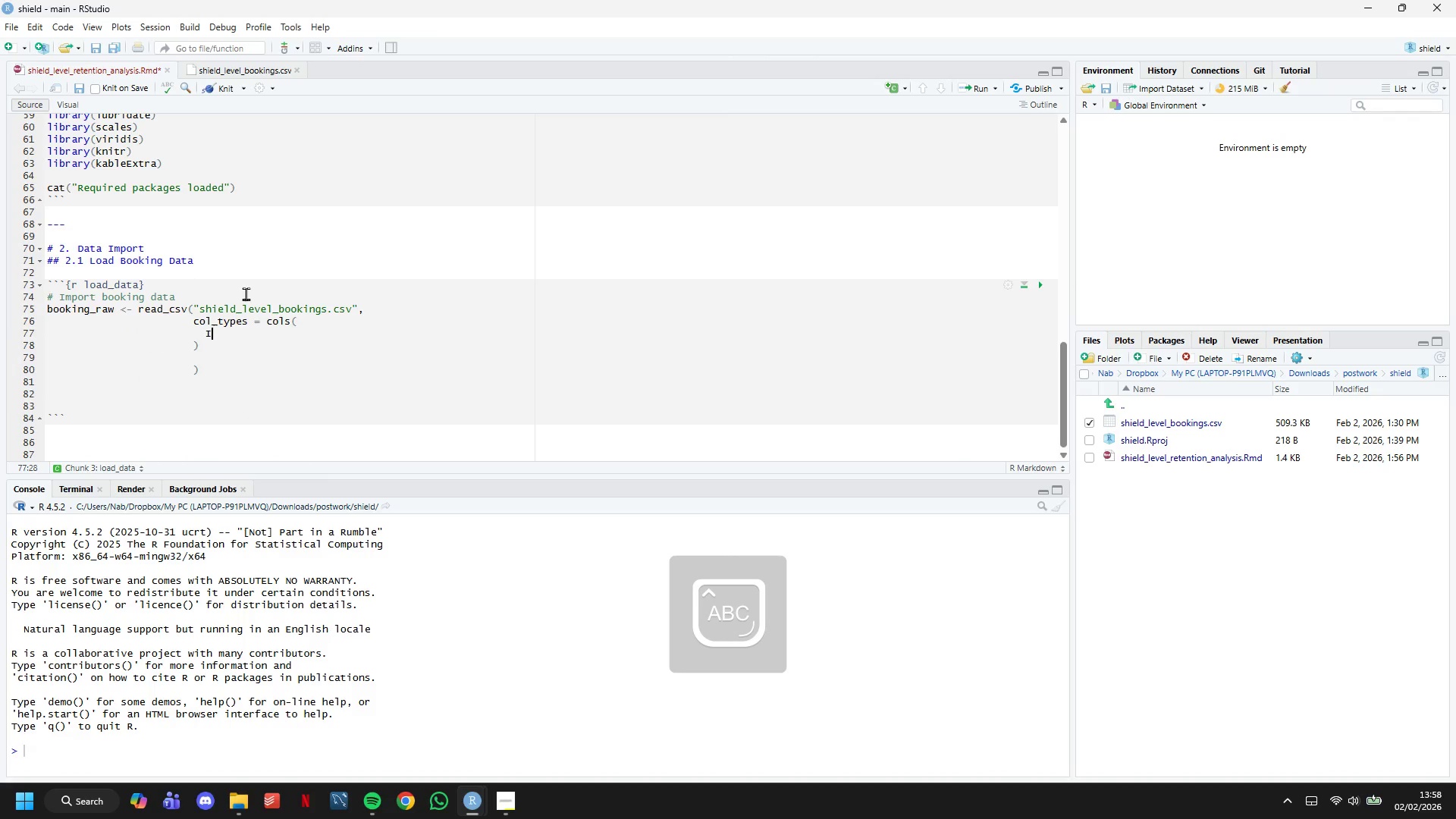 
scroll: coordinate [234, 429], scroll_direction: down, amount: 4.0
 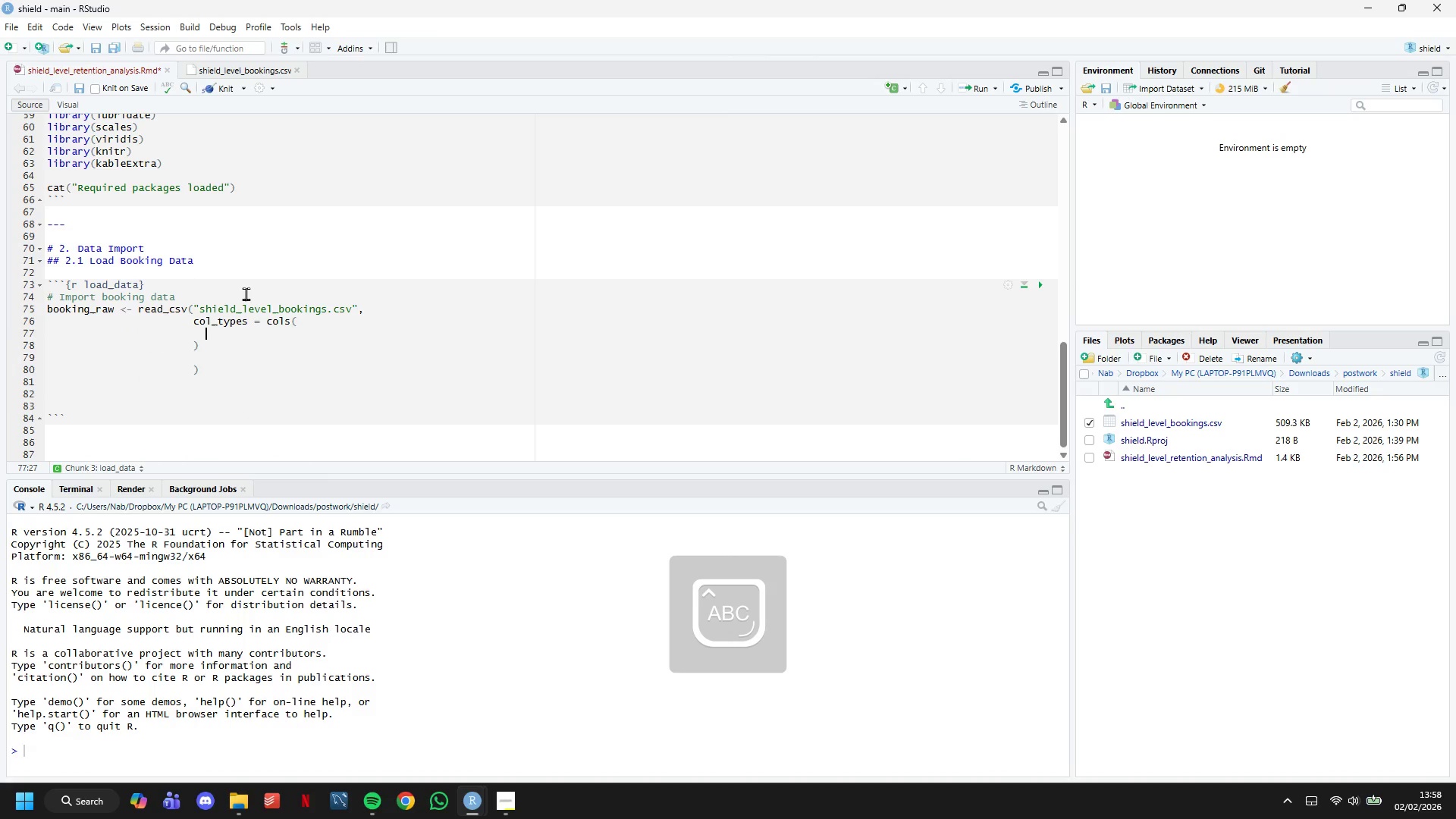 
type(InvoiceNo -)
key(Backspace)
type(= col_character()
 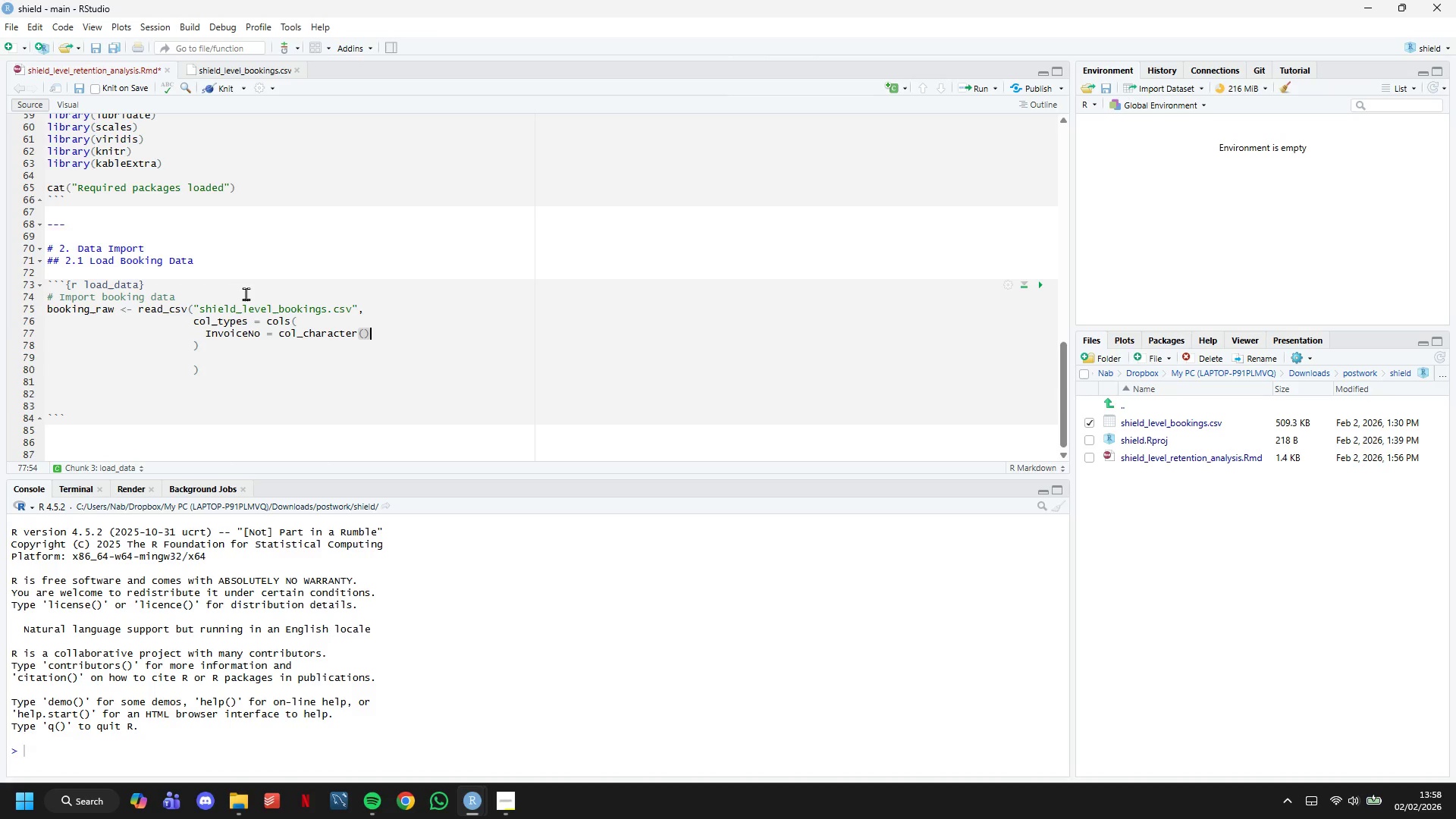 
 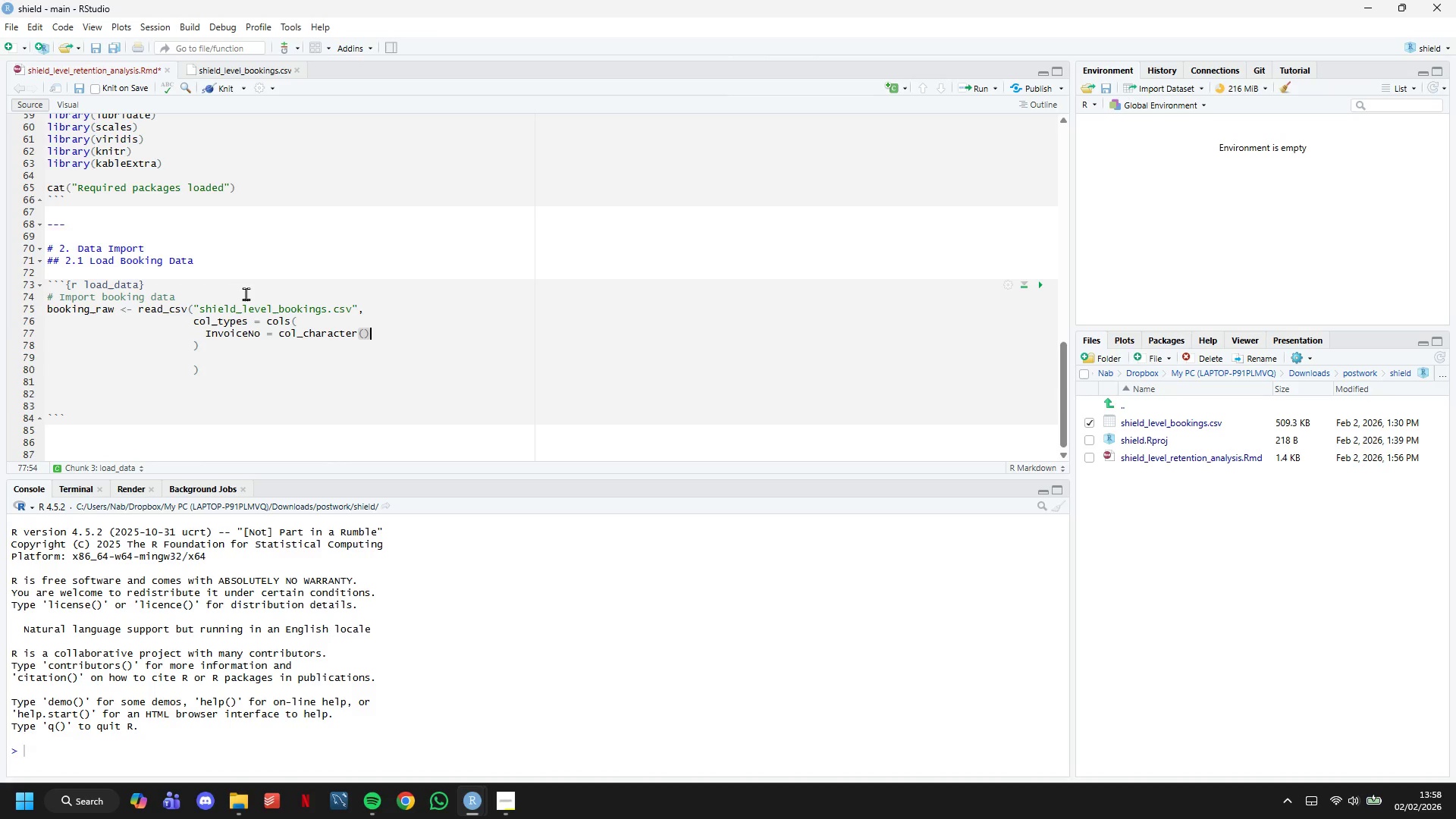 
key(ArrowRight)
 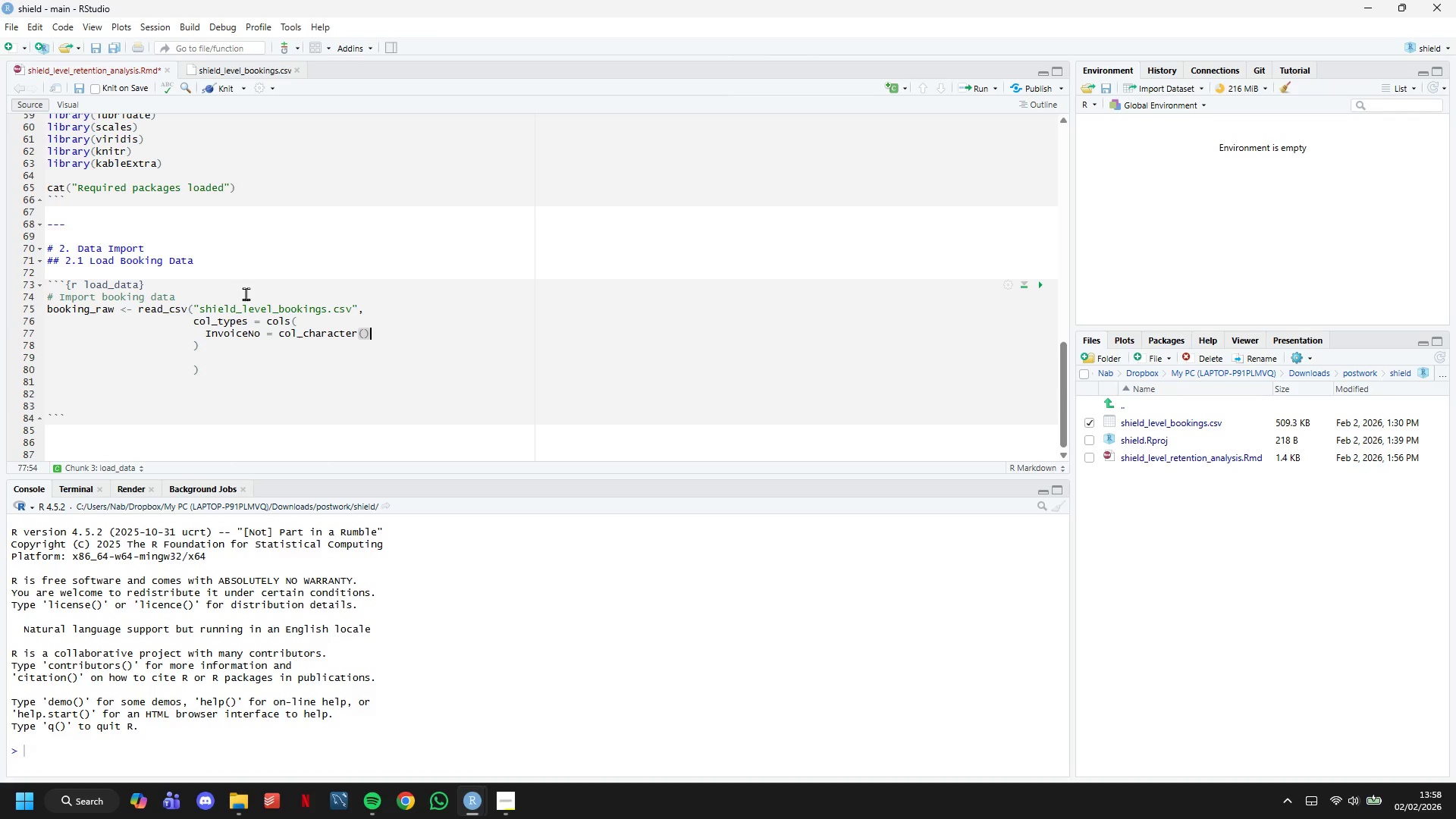 
key(Comma)
 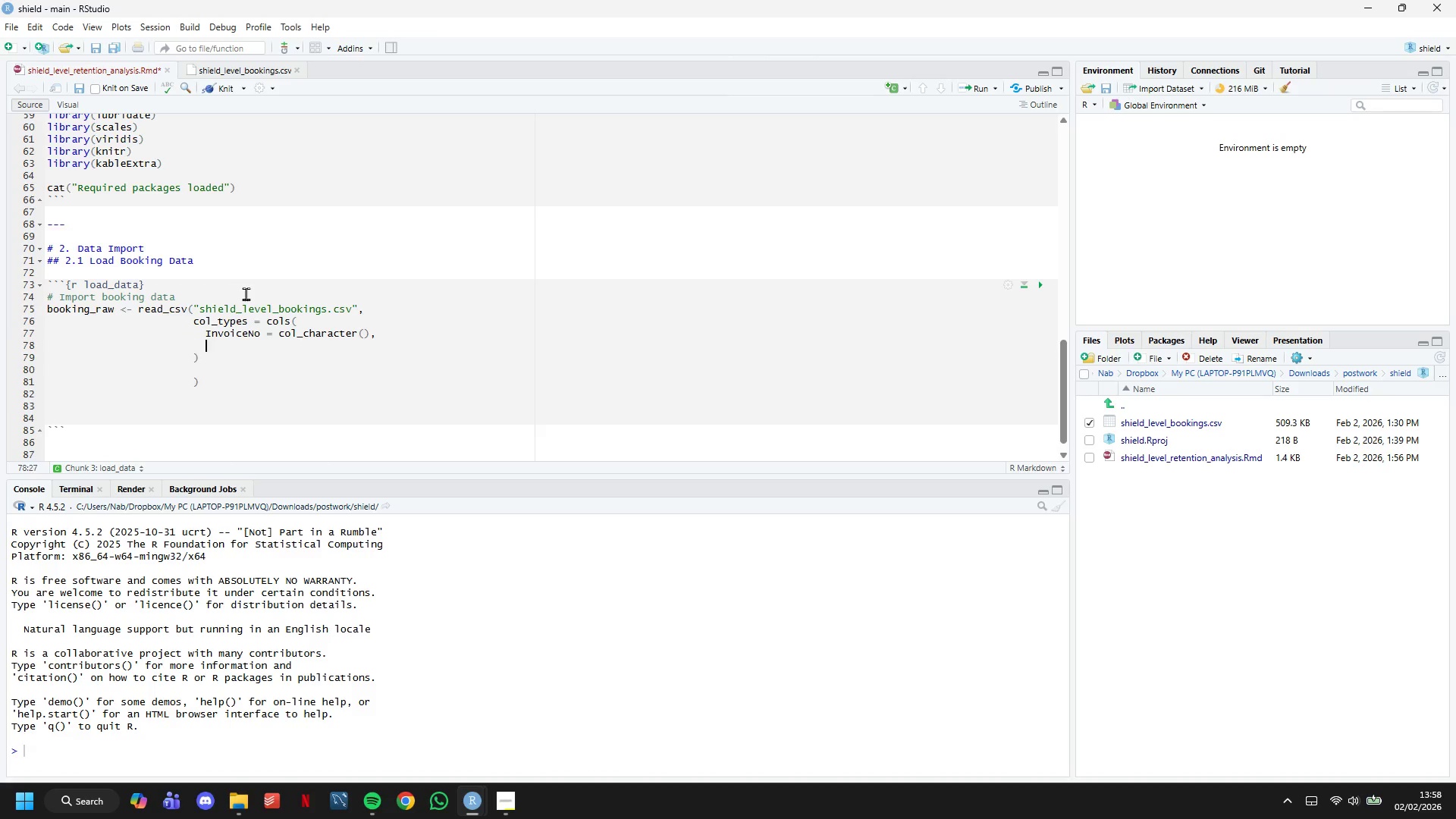 
key(Enter)
 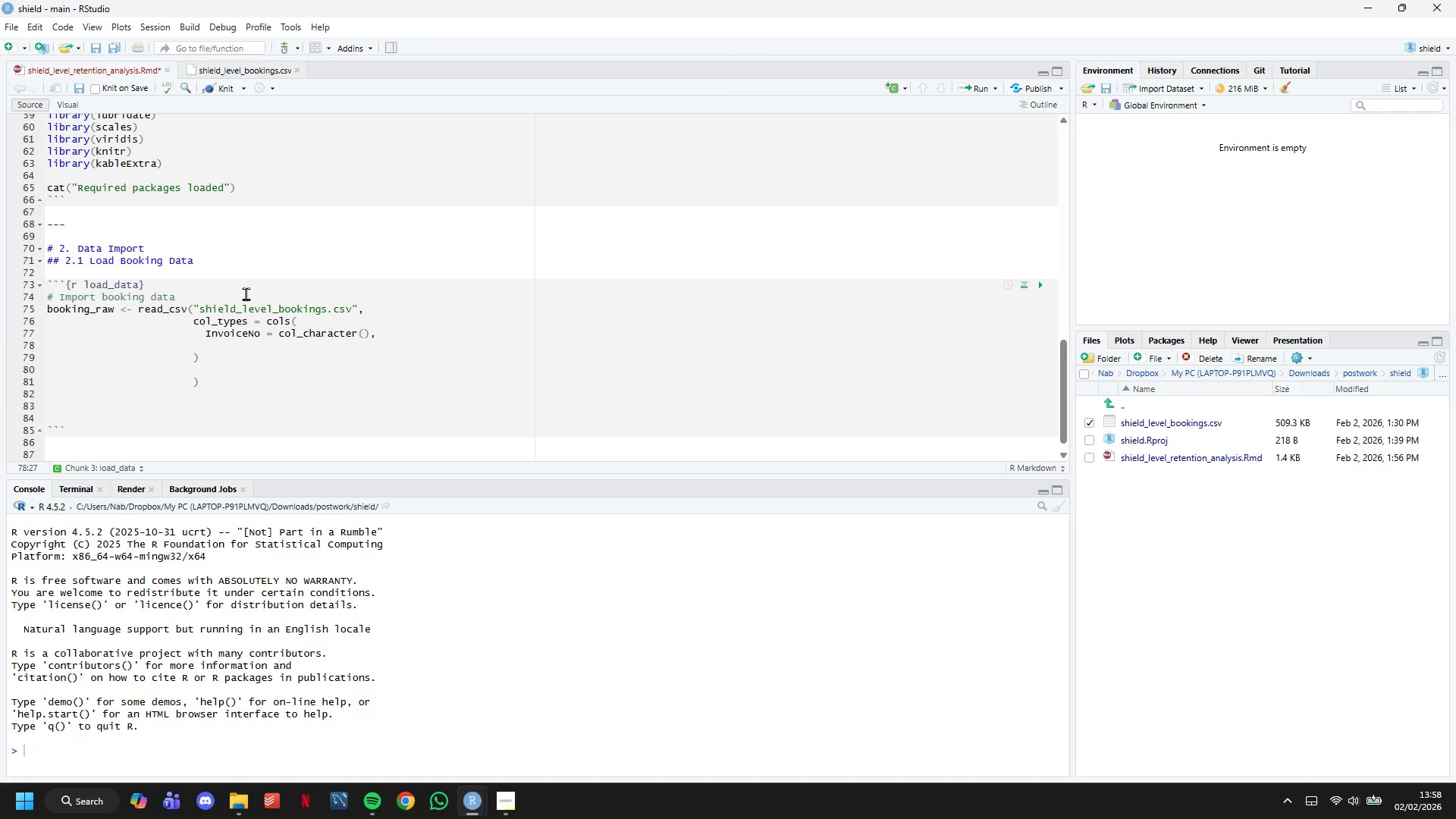 
type(StockCode = col_character()
 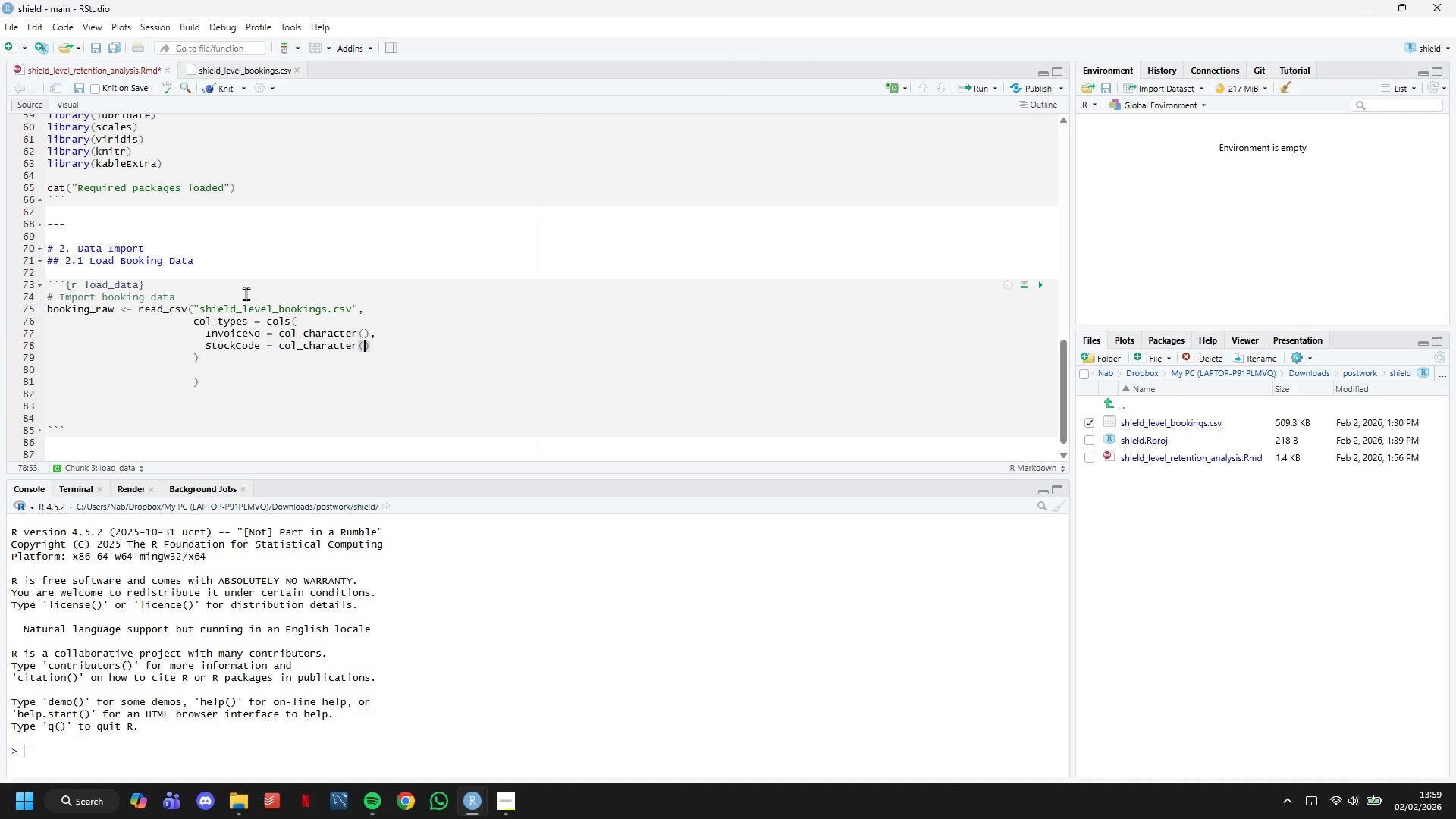 
key(ArrowRight)
 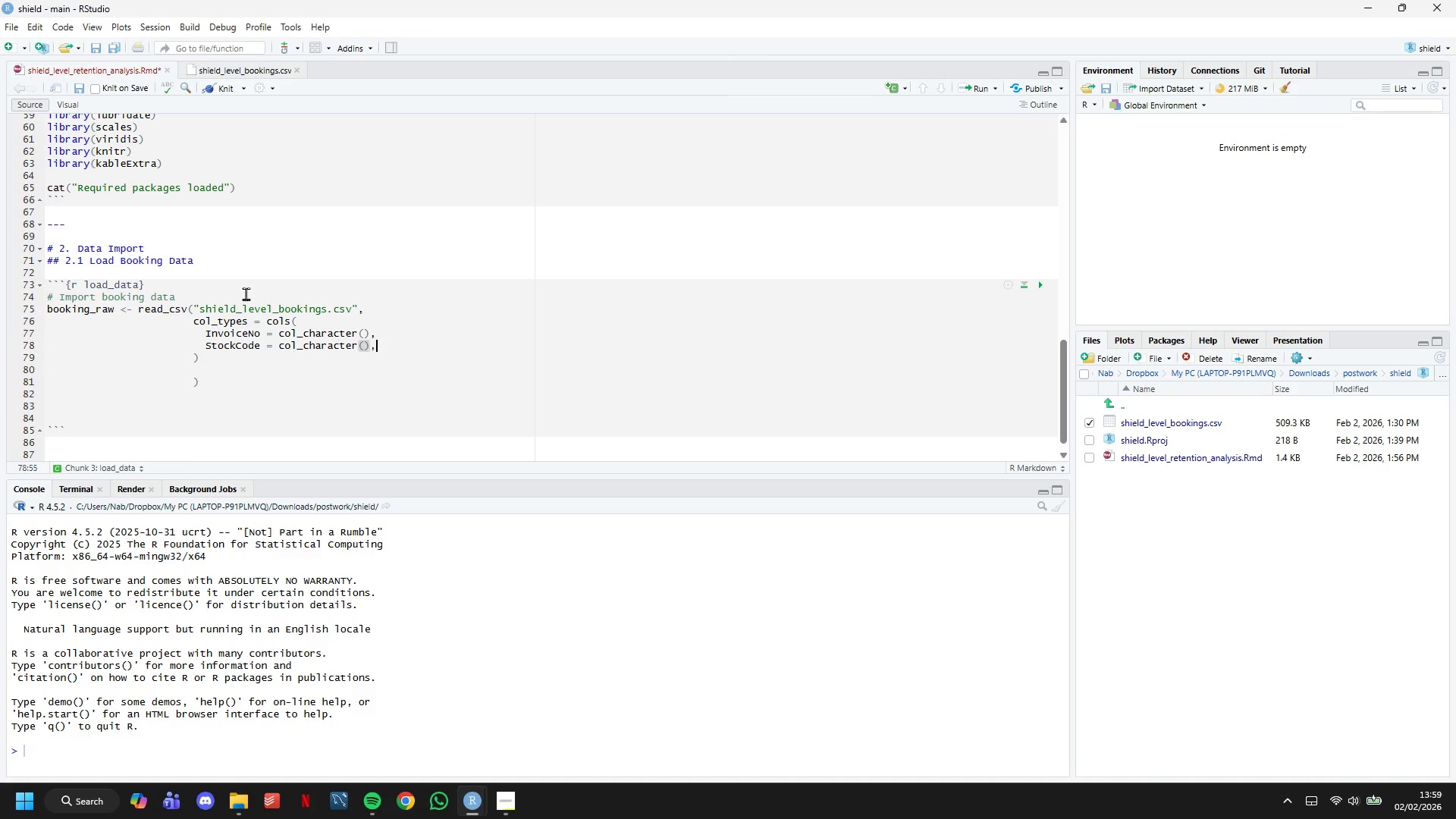 
key(Comma)
 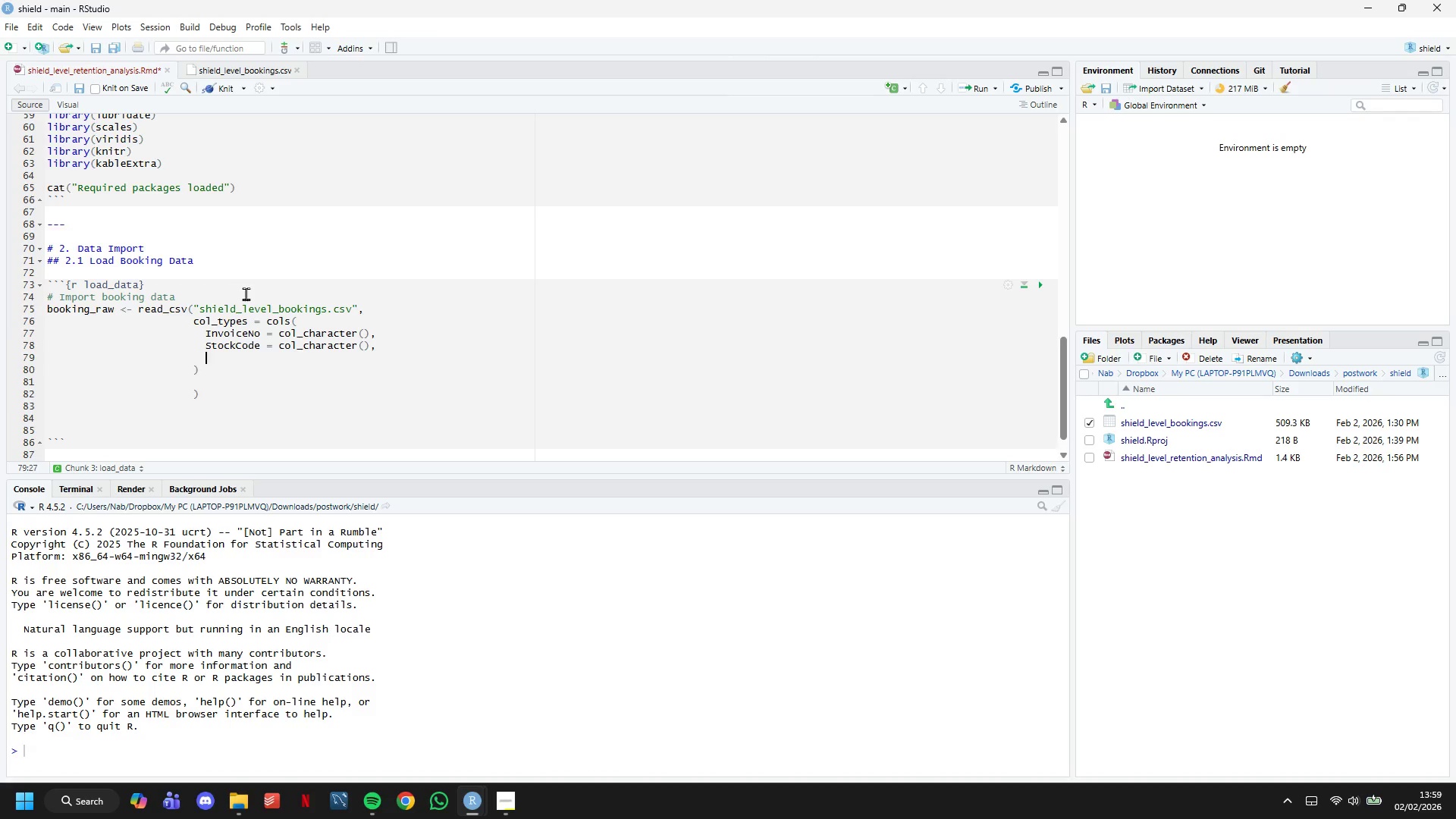 
key(Enter)
 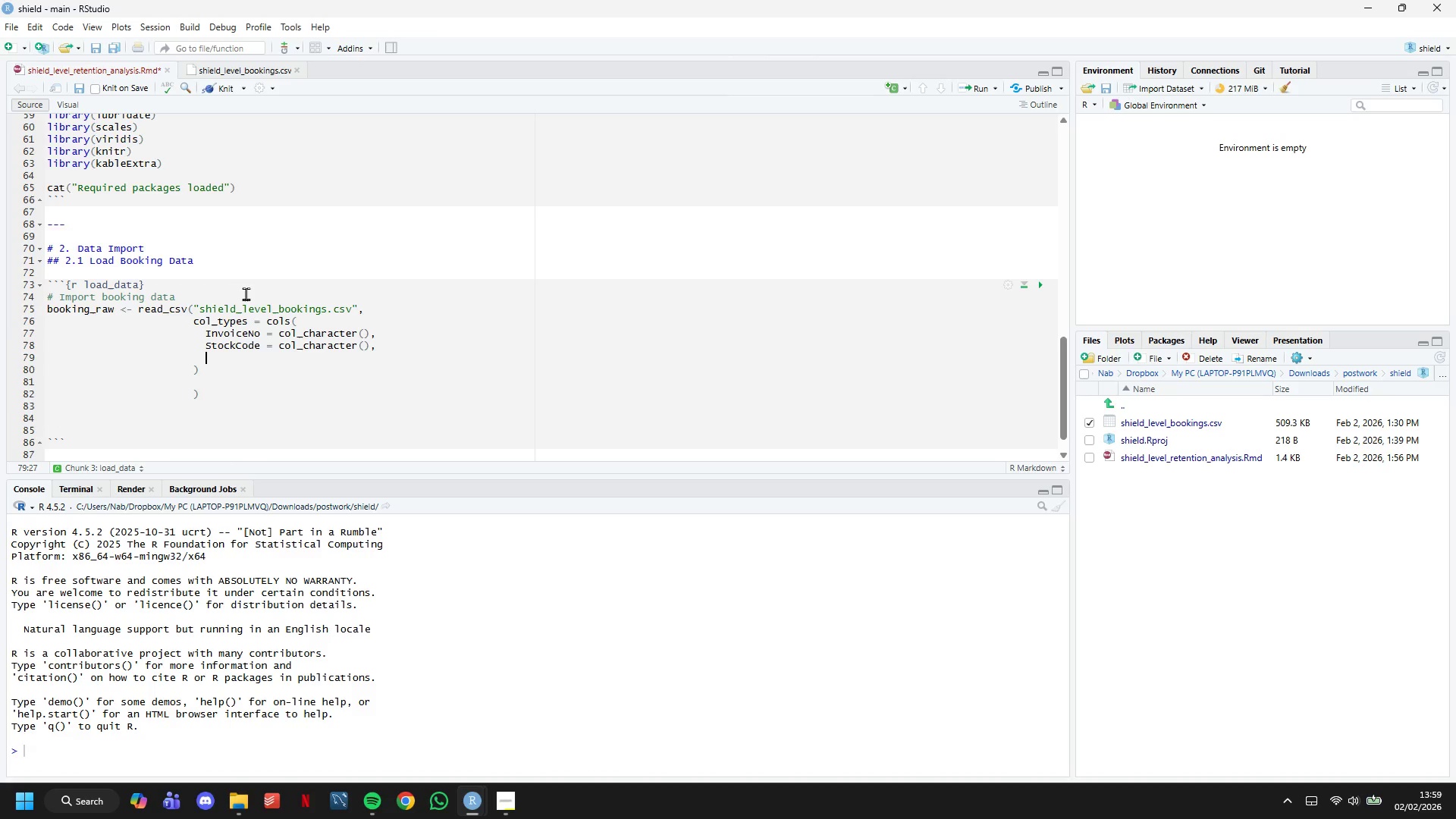 
type(Description = col_chr)
key(Backspace)
type(aracter()
 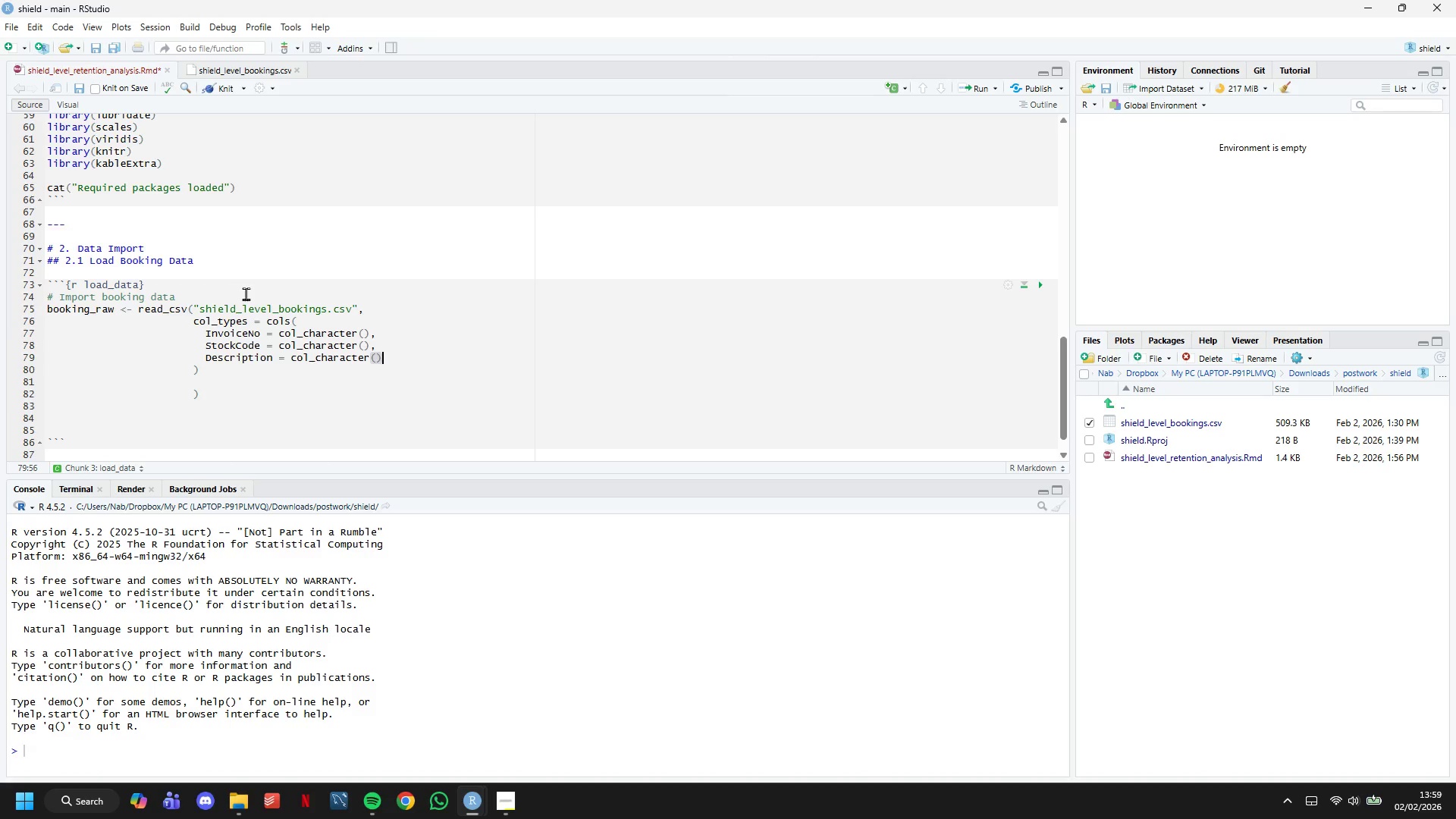 
key(ArrowRight)
 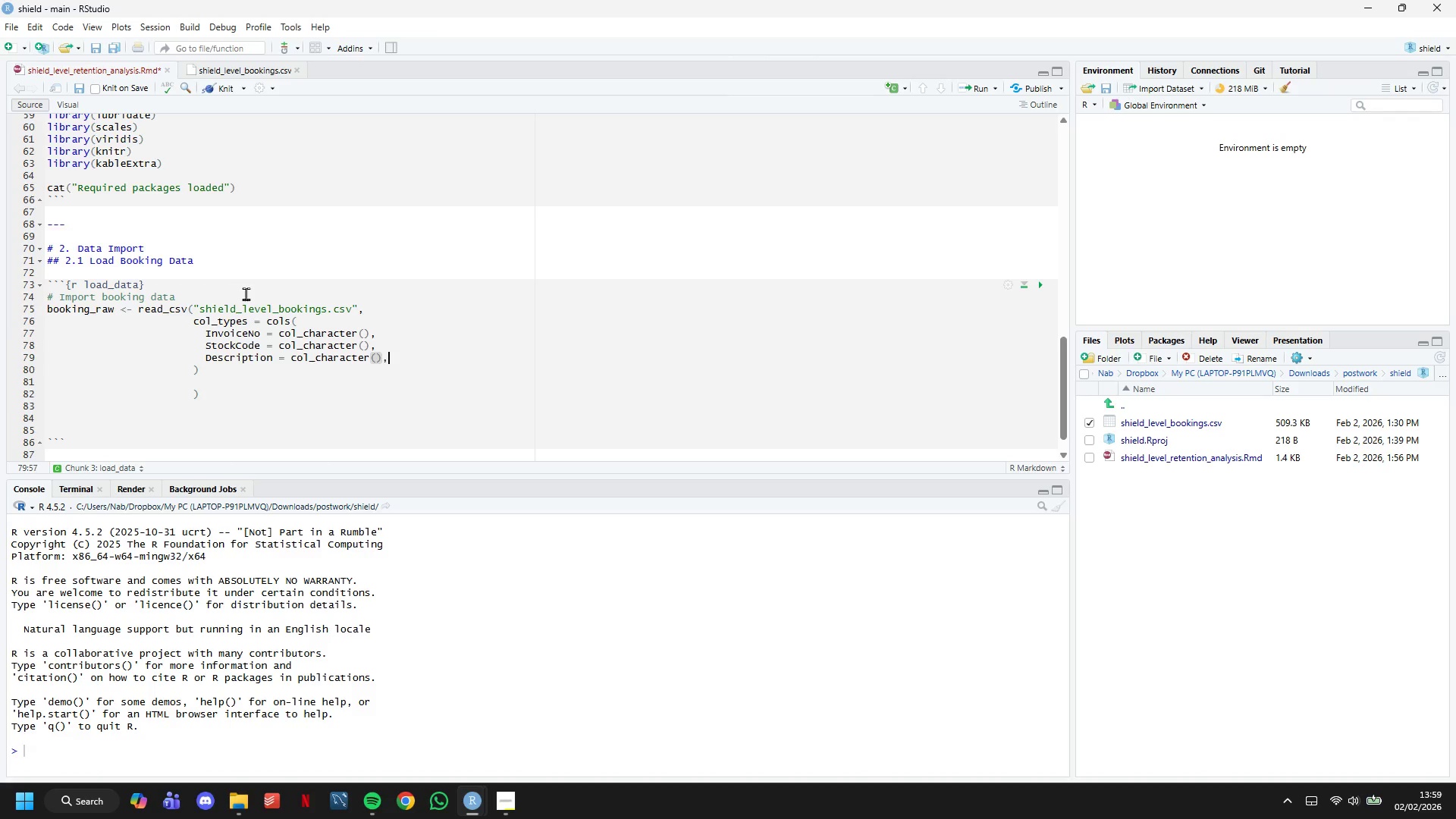 
key(Comma)
 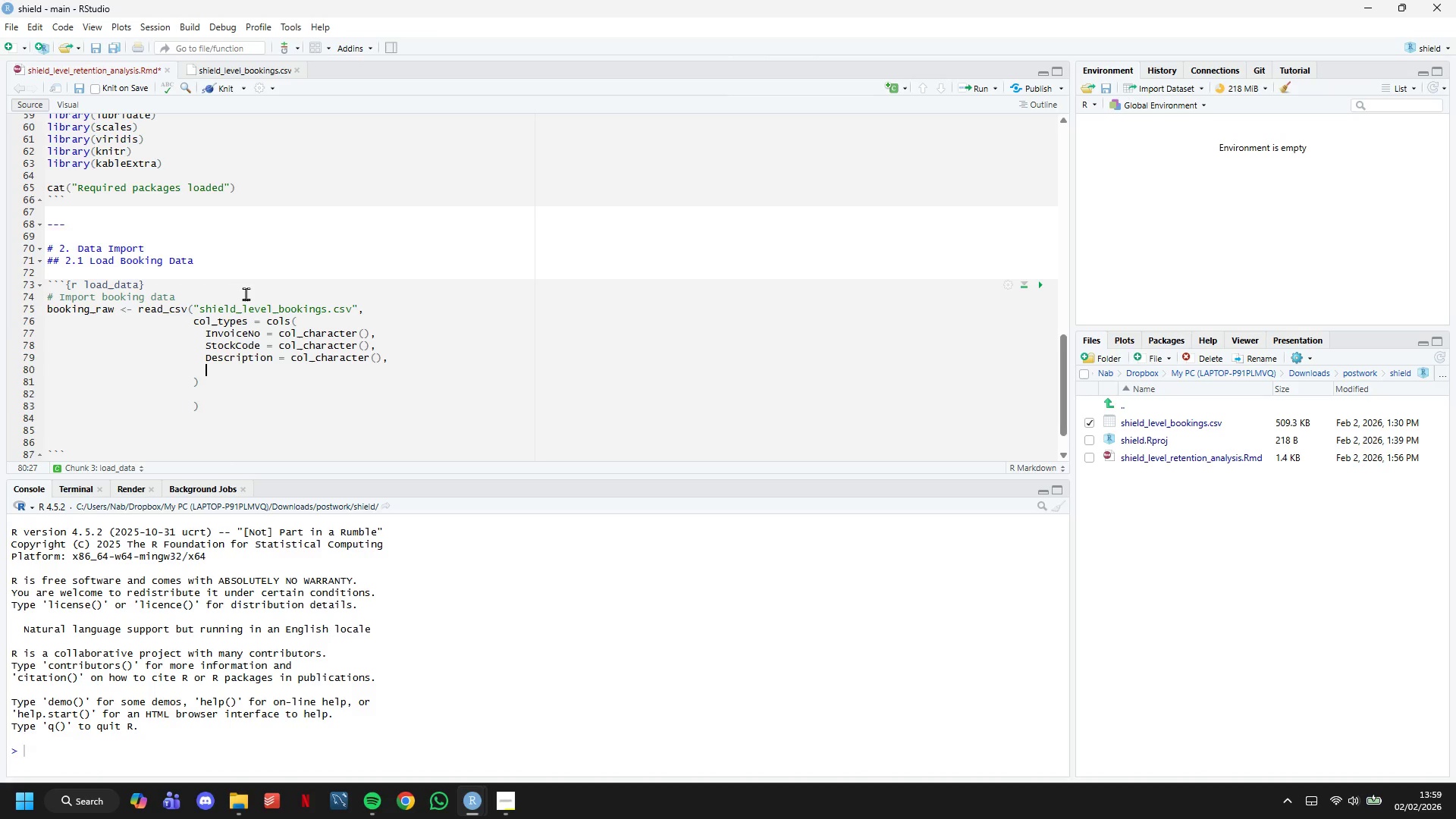 
key(Enter)
 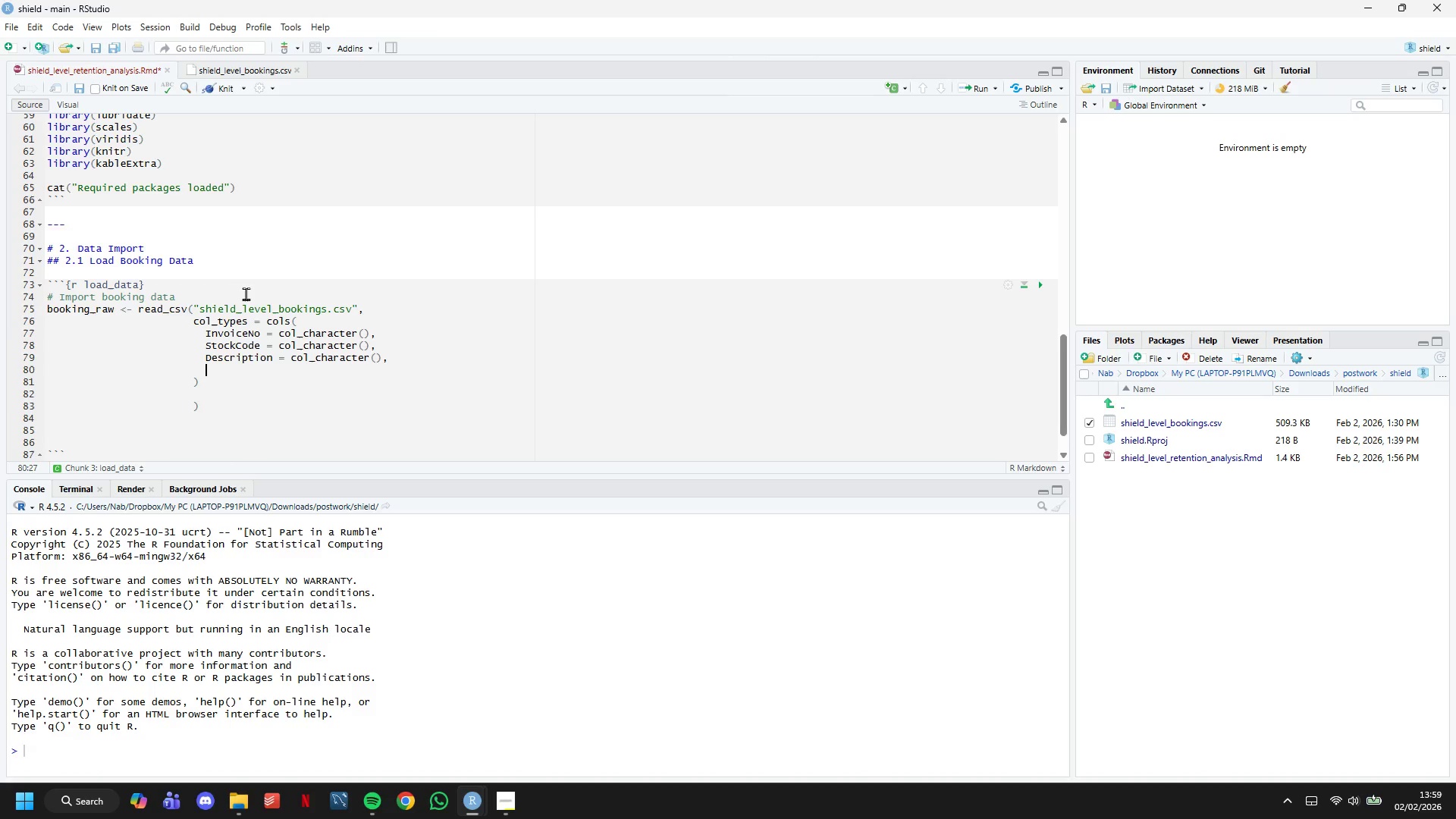 
type(Quantity = col_double()
 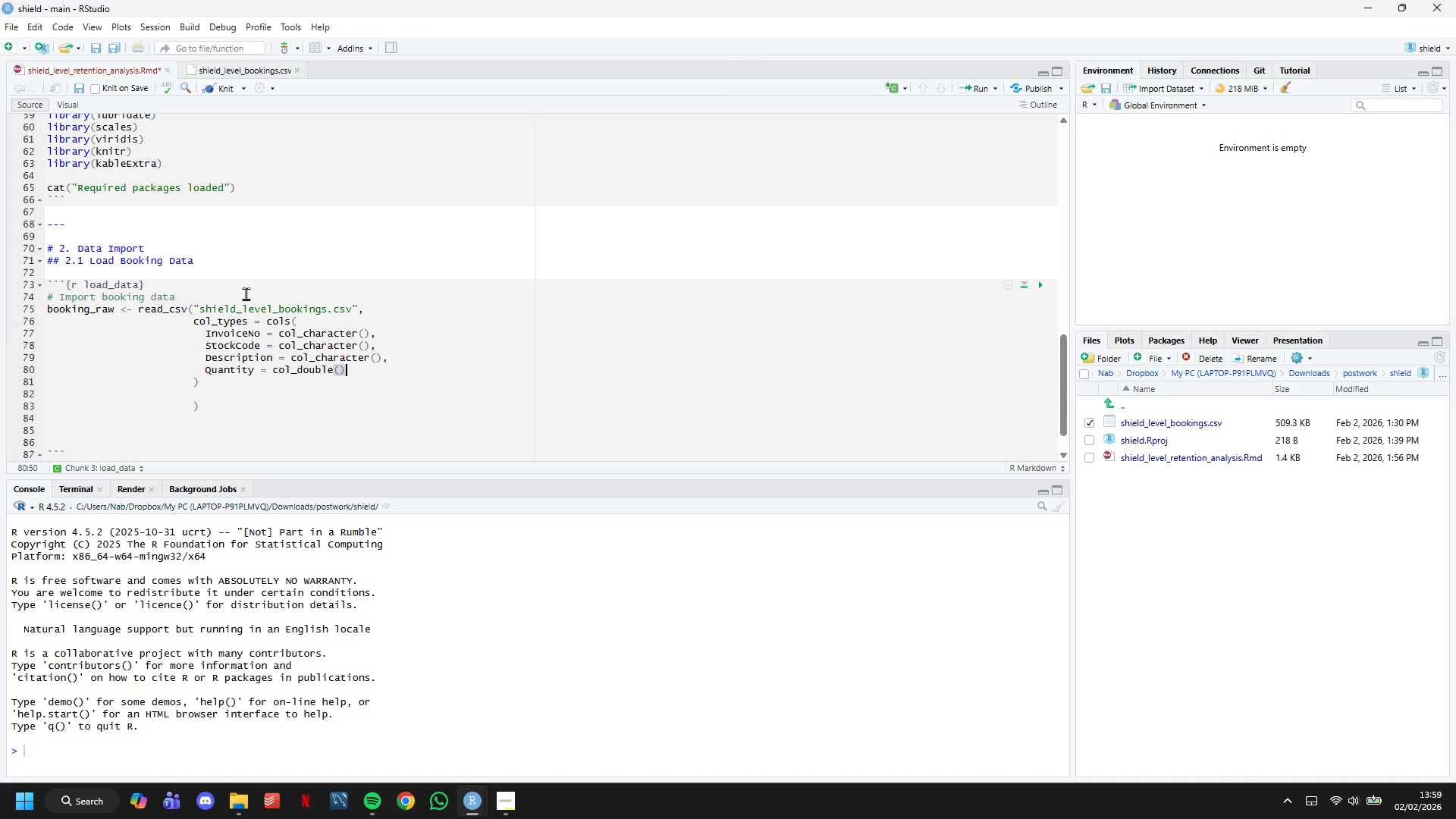 
 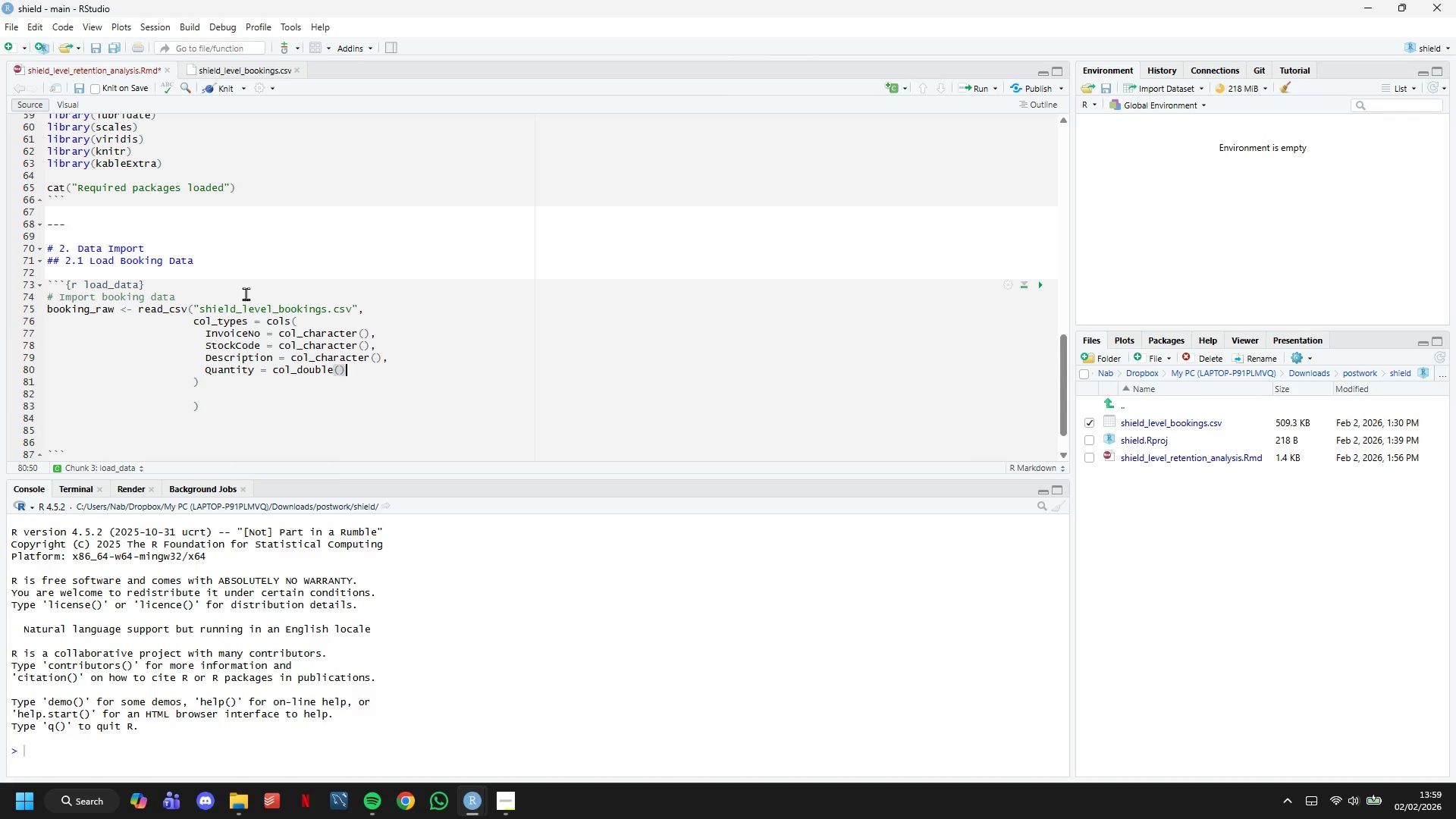 
key(ArrowRight)
 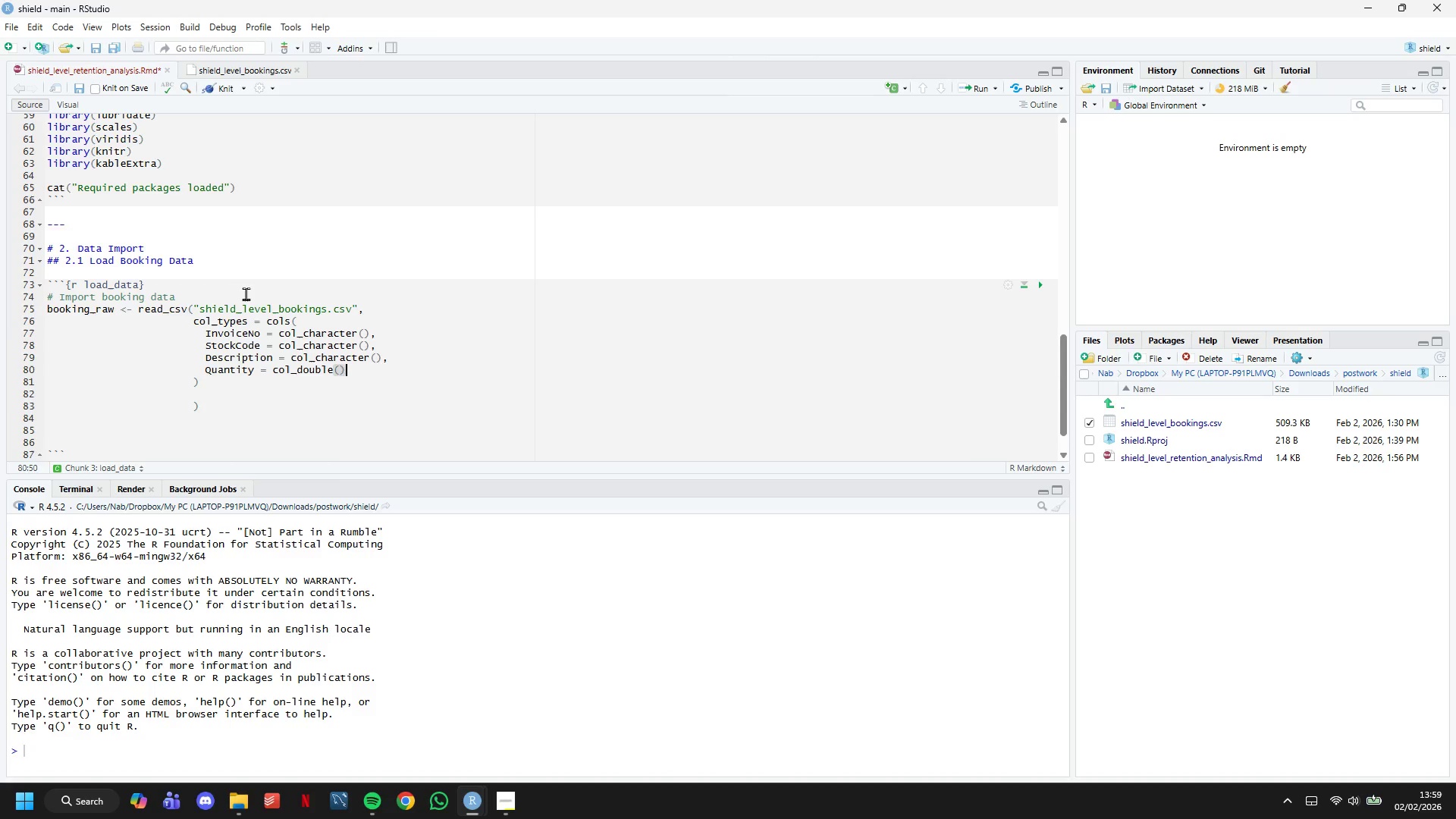 
key(Comma)
 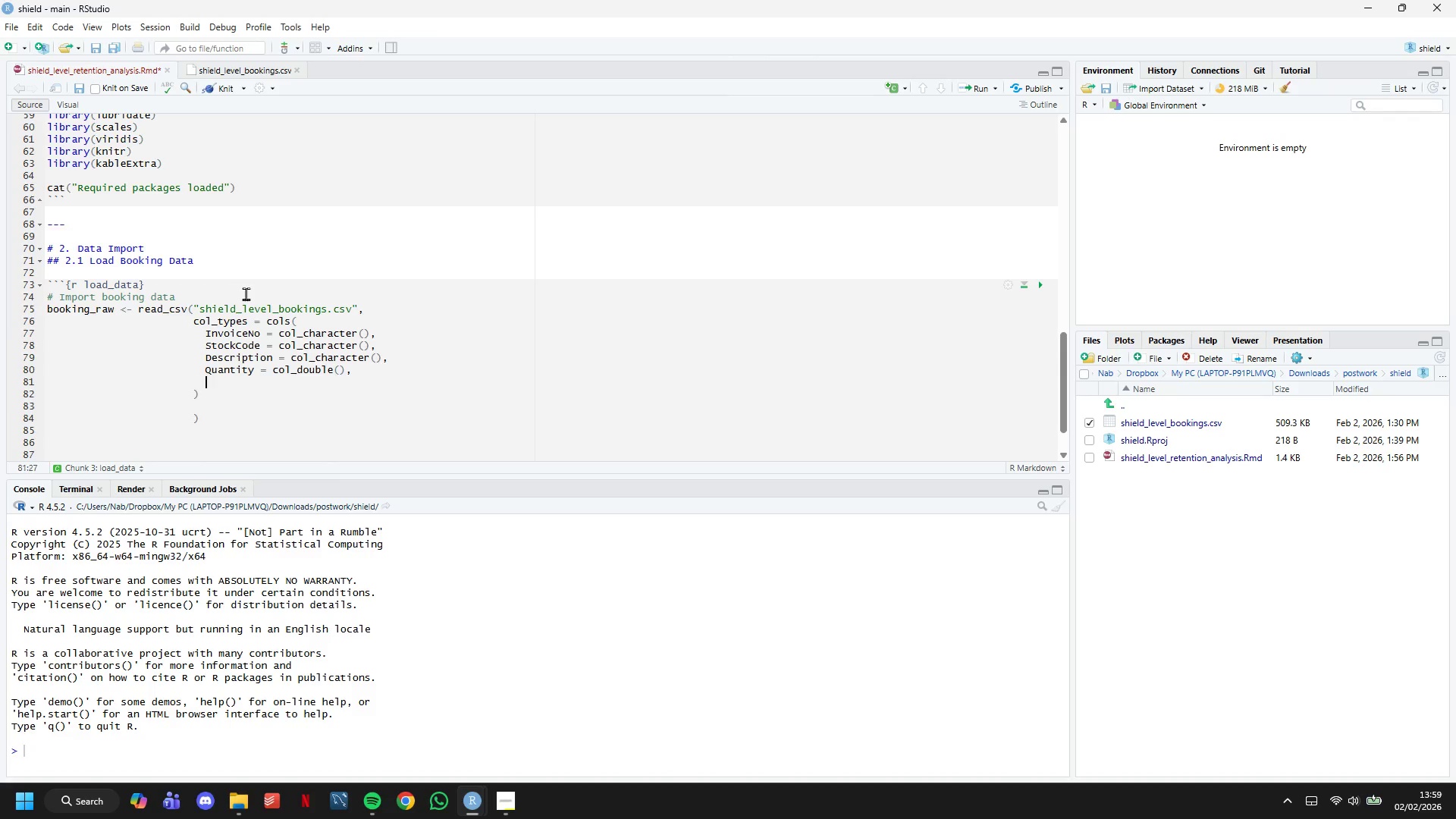 
key(Enter)
 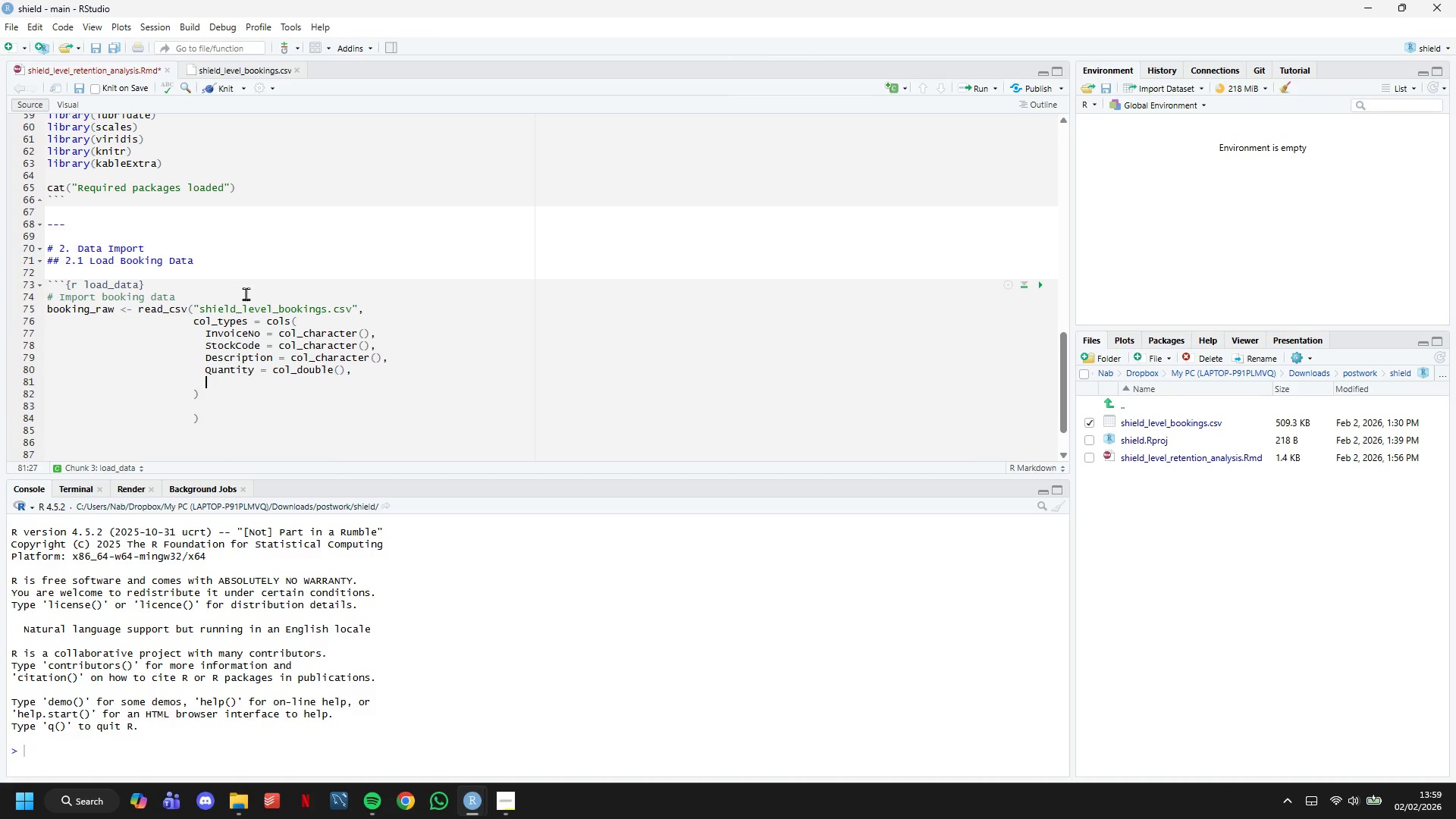 
type(InvoiceDate = )
 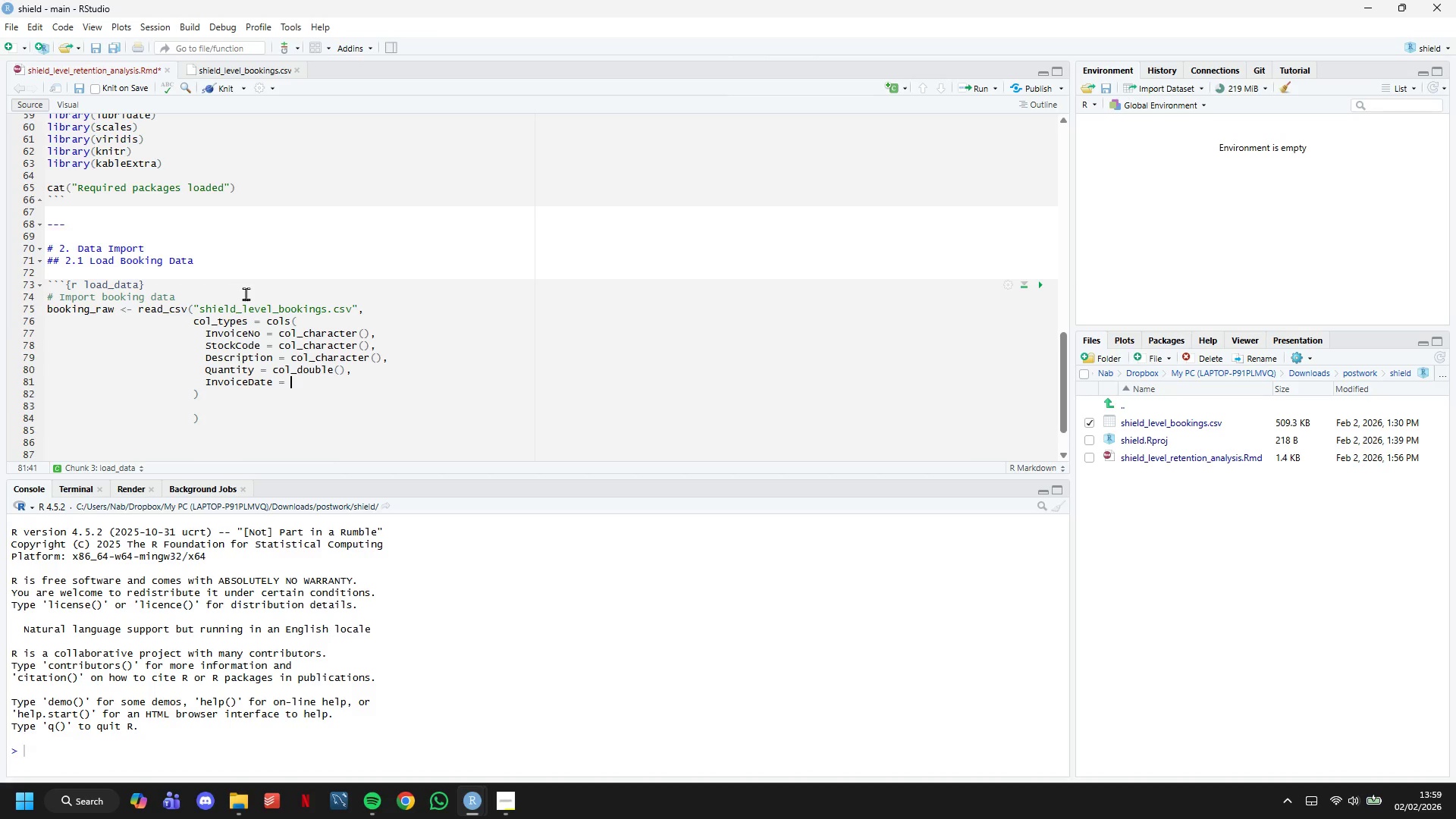 
wait(5.62)
 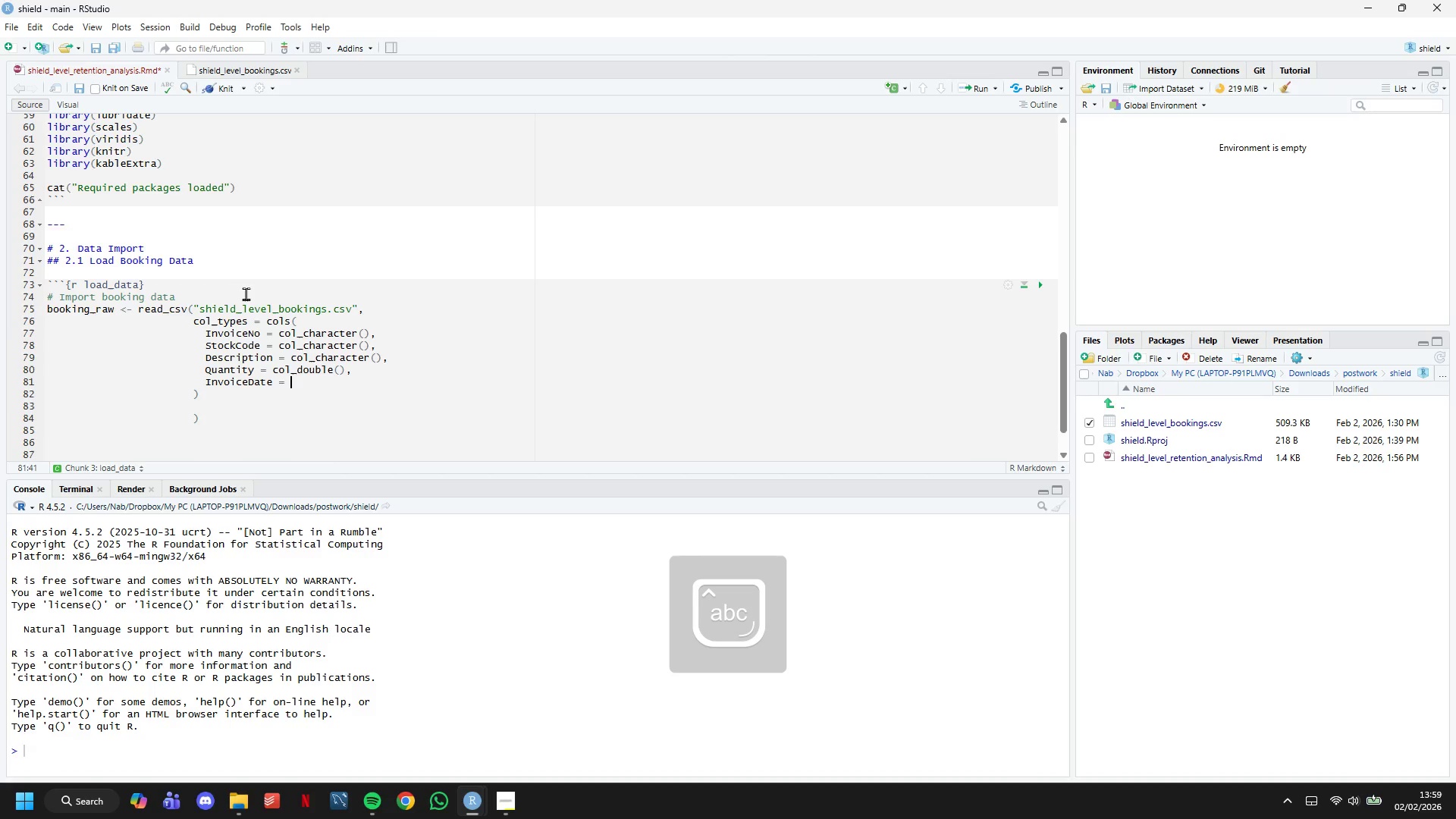 
type(col_datetime()
 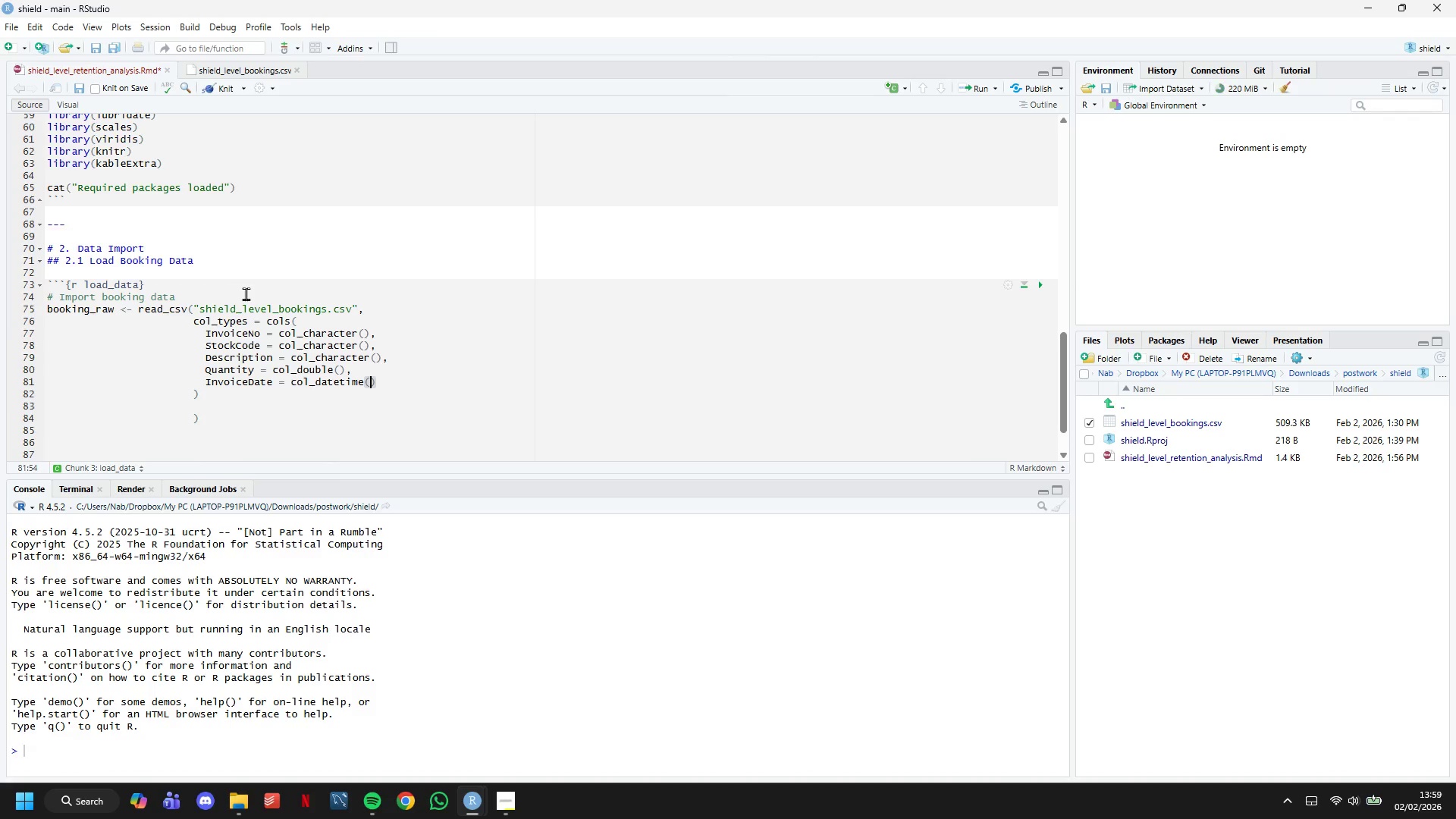 
key(ArrowRight)
 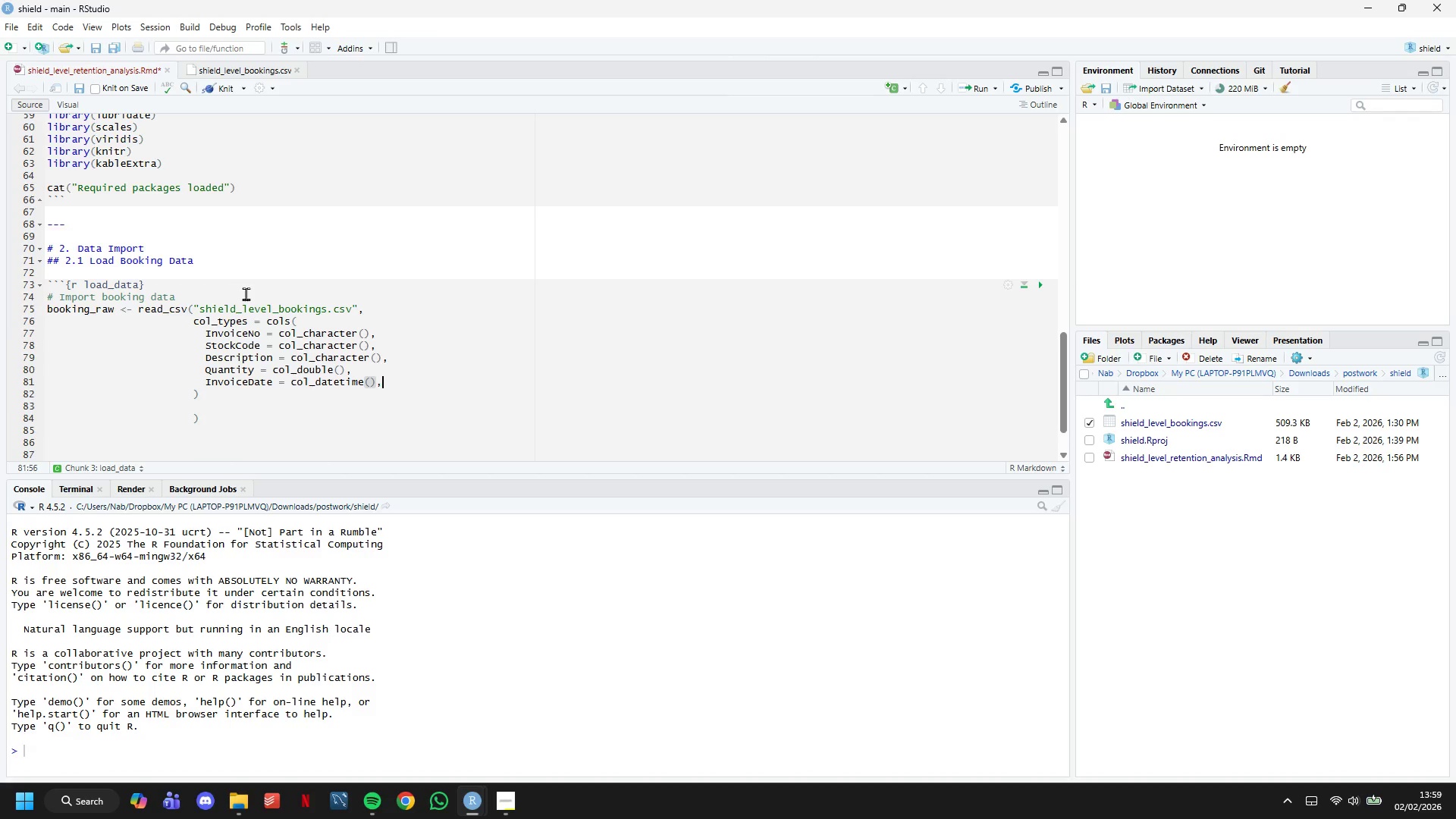 
key(Comma)
 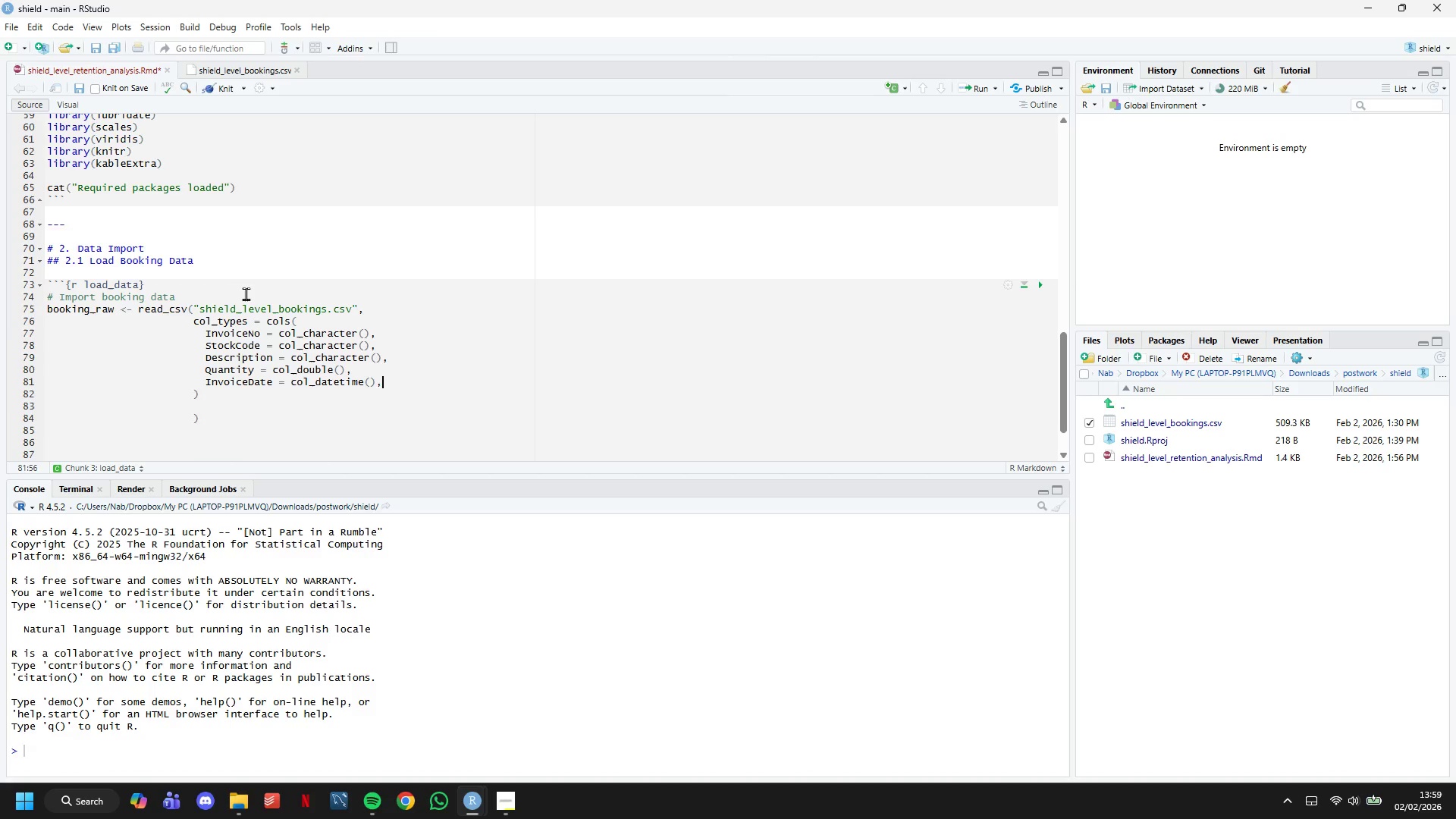 
key(Enter)
 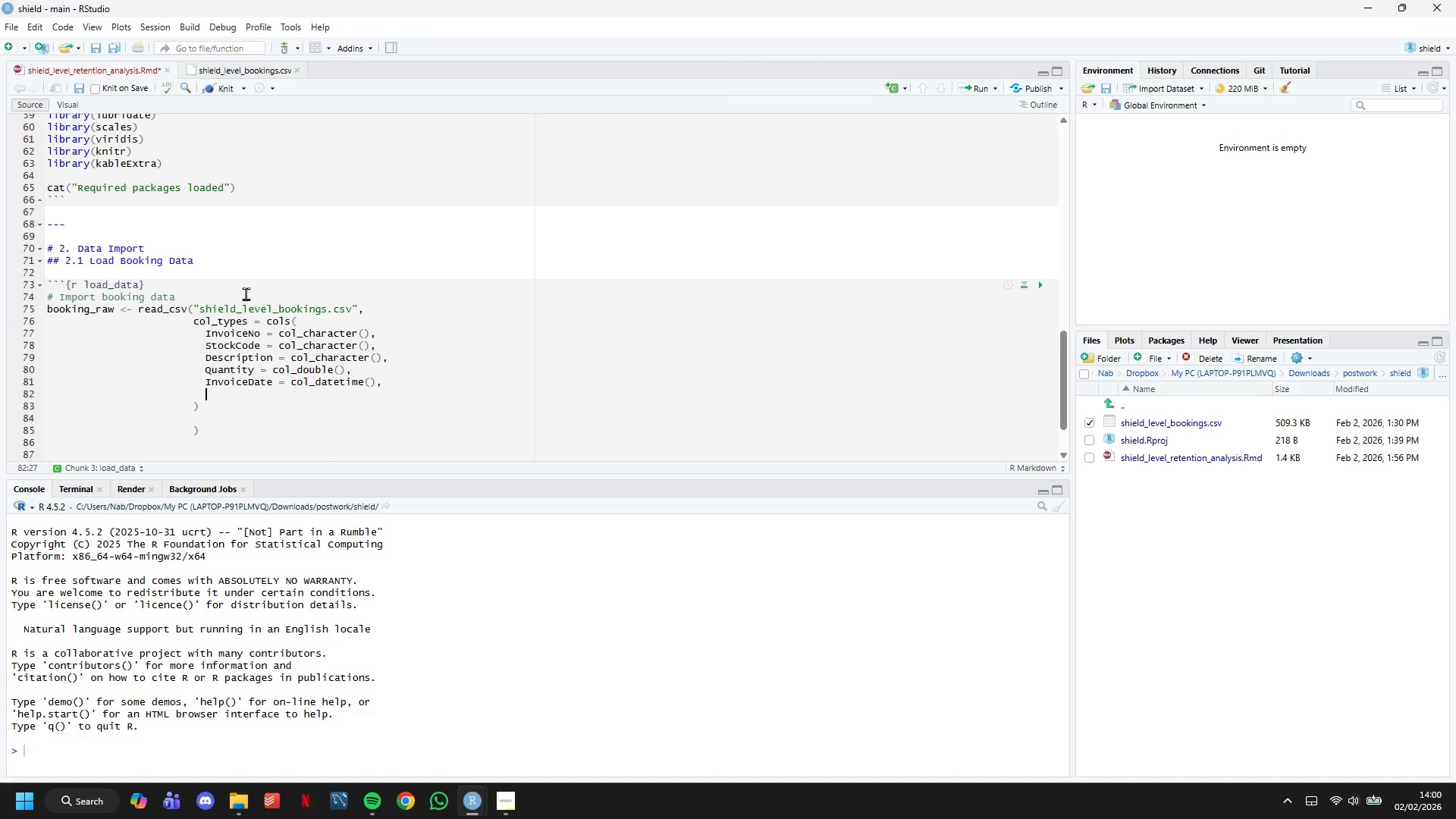 
wait(45.86)
 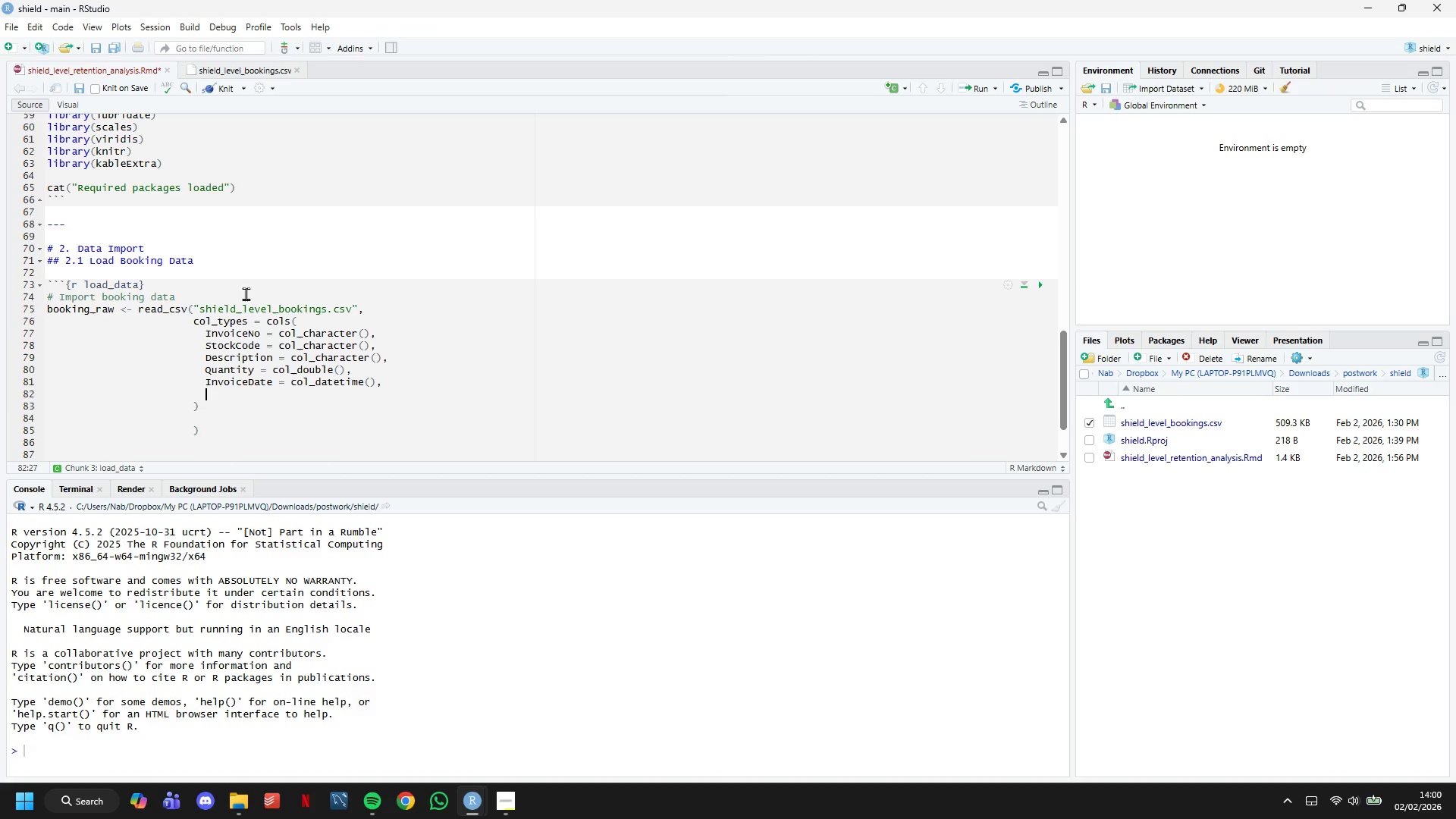 
type(UnitPrice = col_doyb)
key(Backspace)
key(Backspace)
type(uble()
 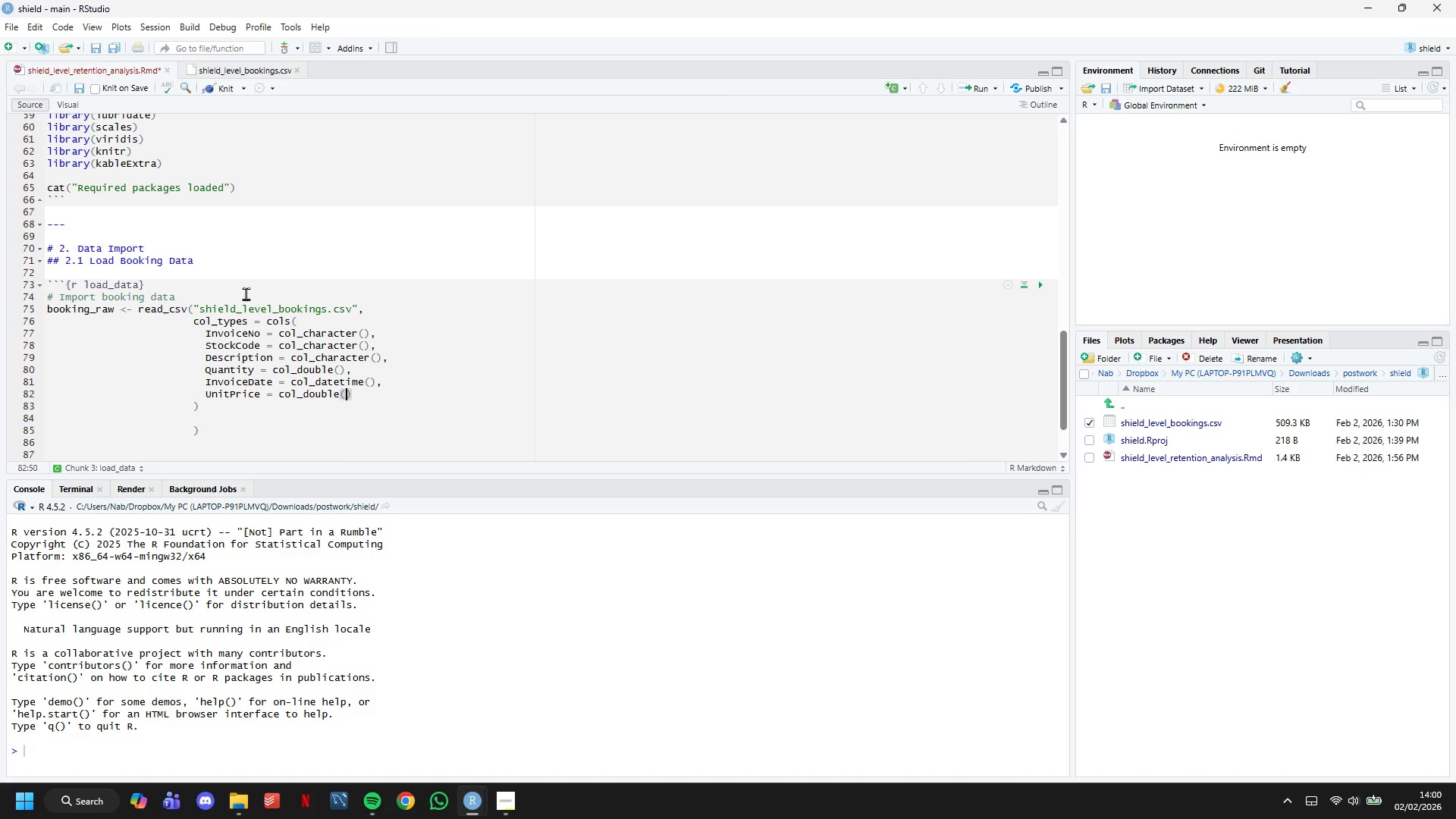 
key(ArrowRight)
 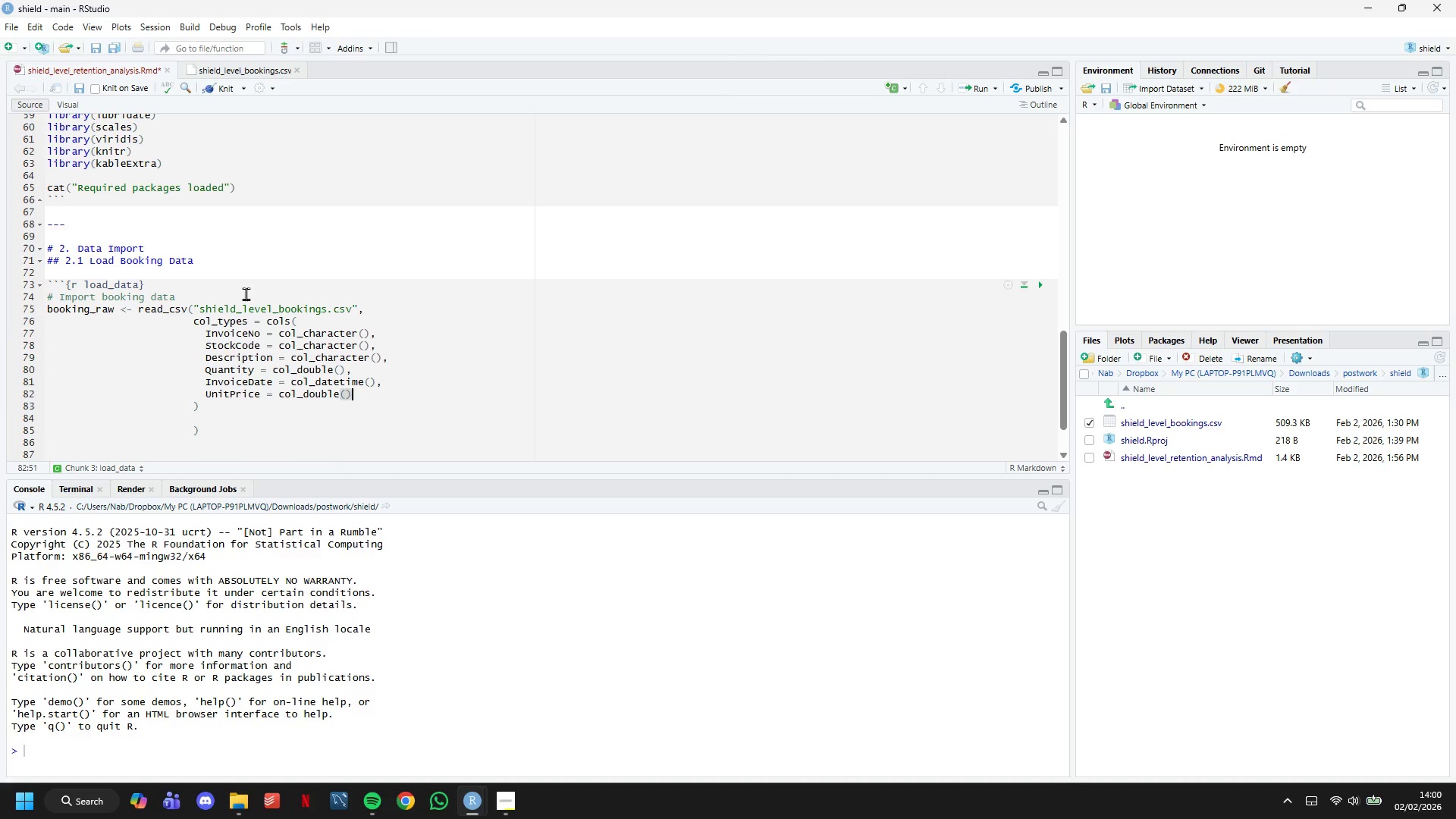 
key(Comma)
 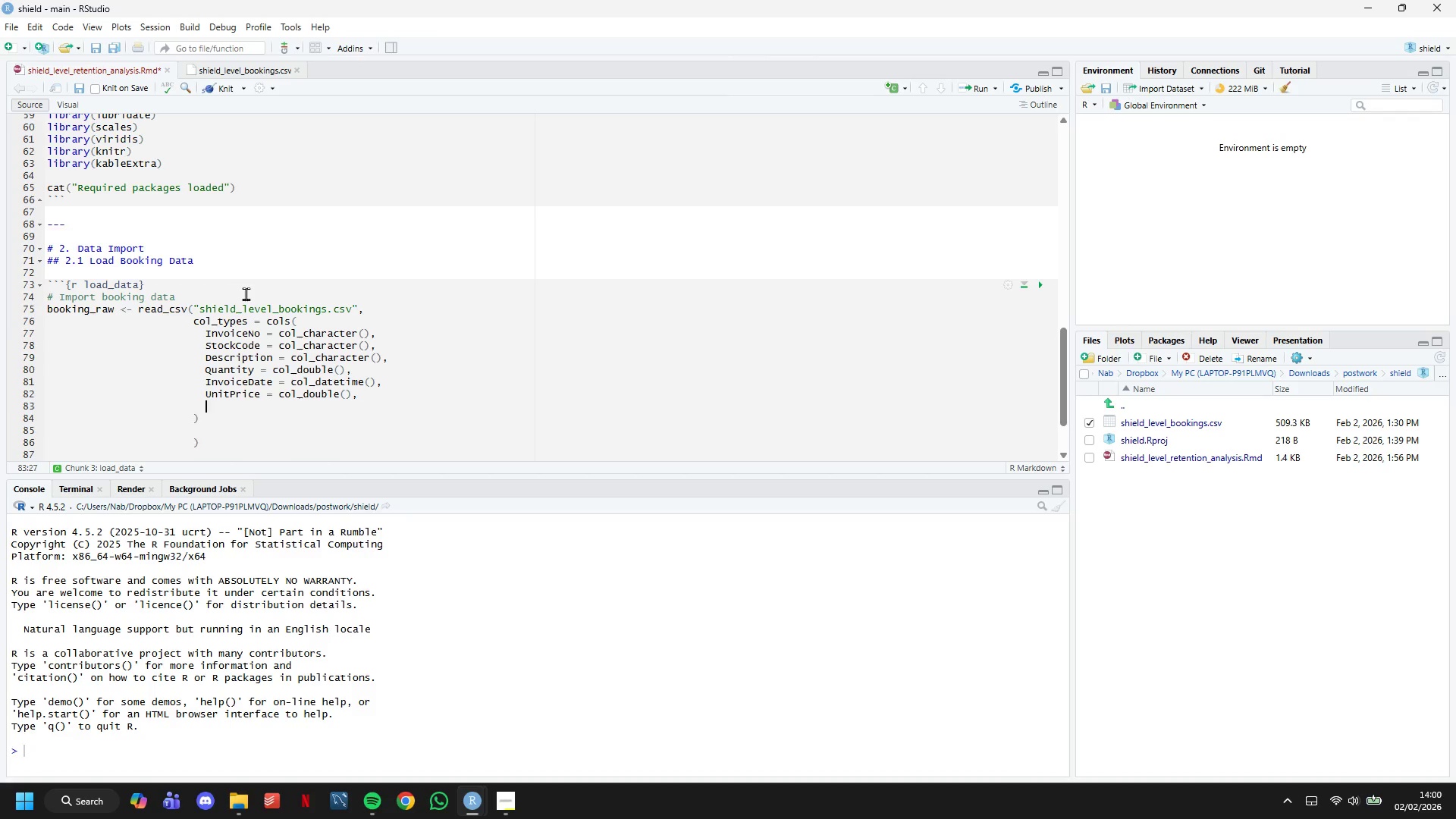 
key(Enter)
 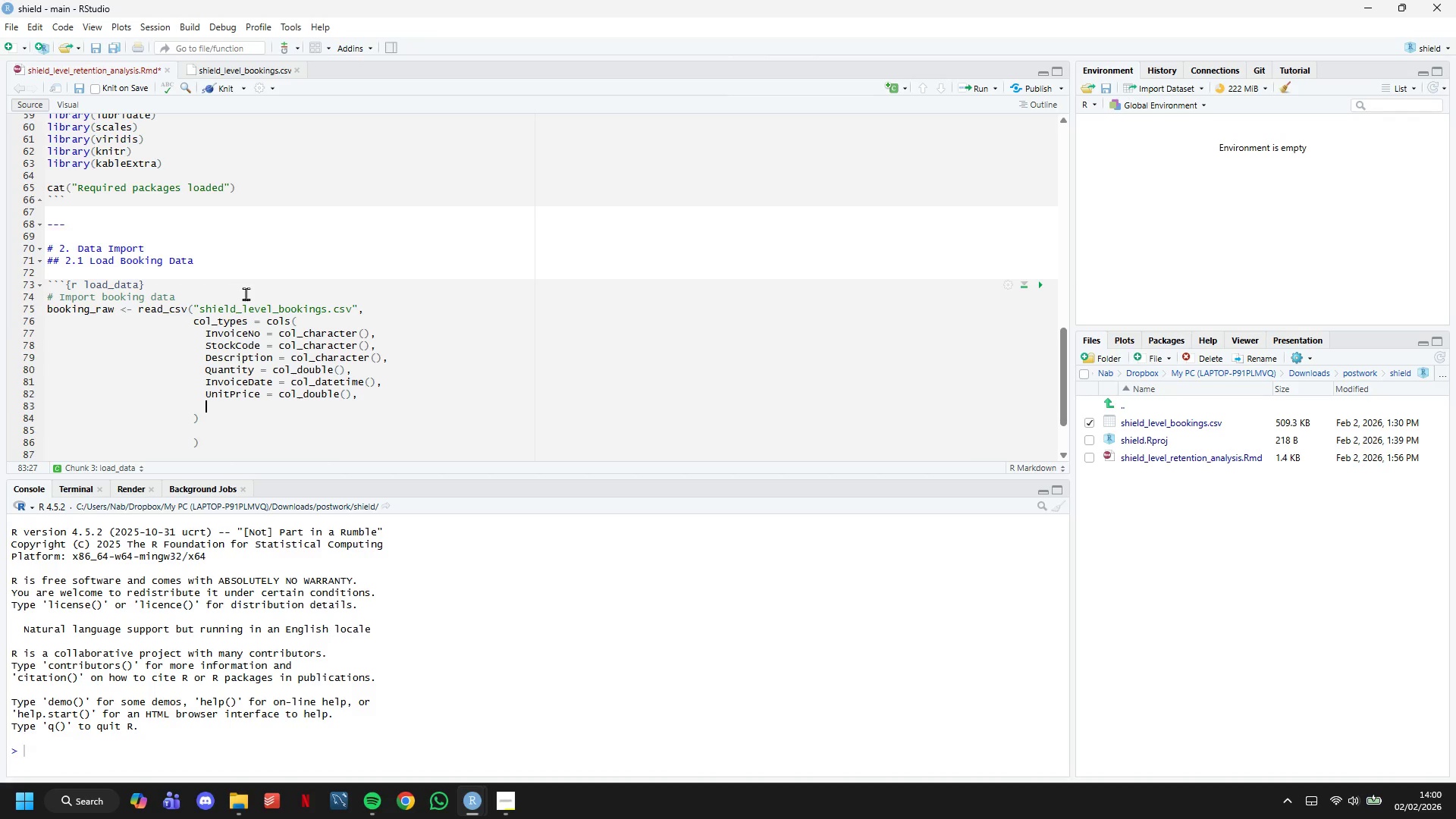 
type(CustomerID = col_doyvle()
 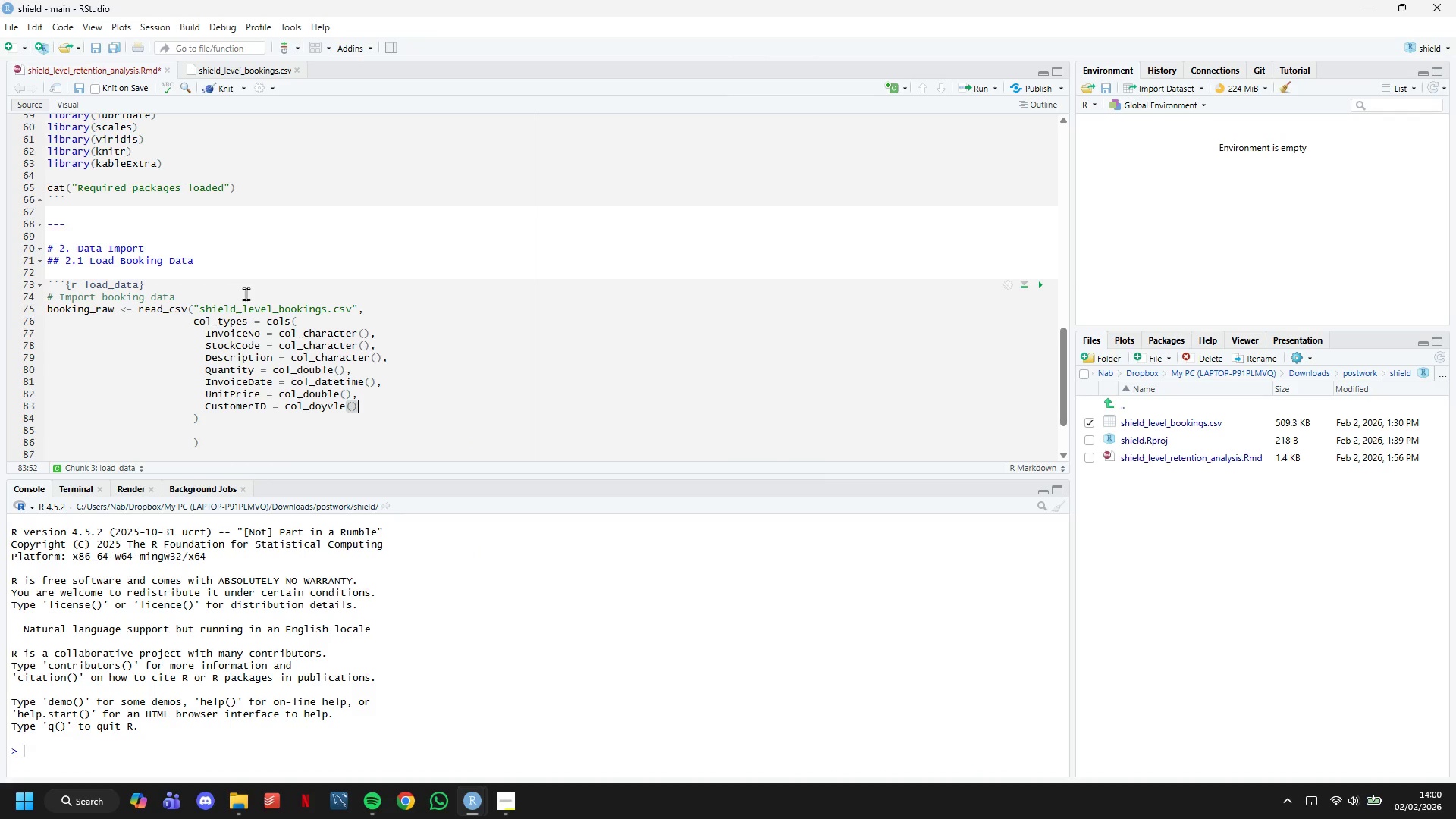 
 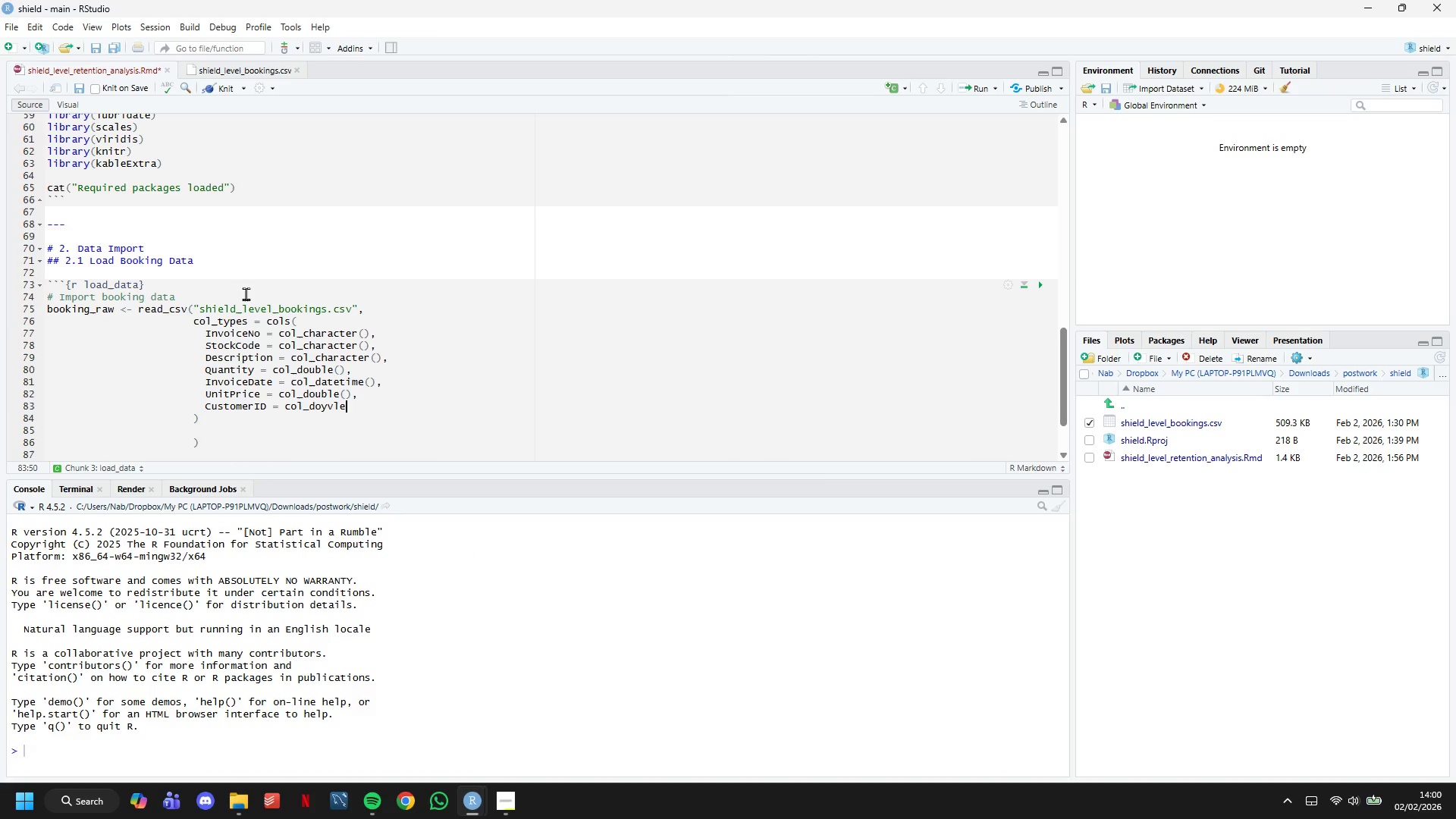 
key(ArrowRight)
 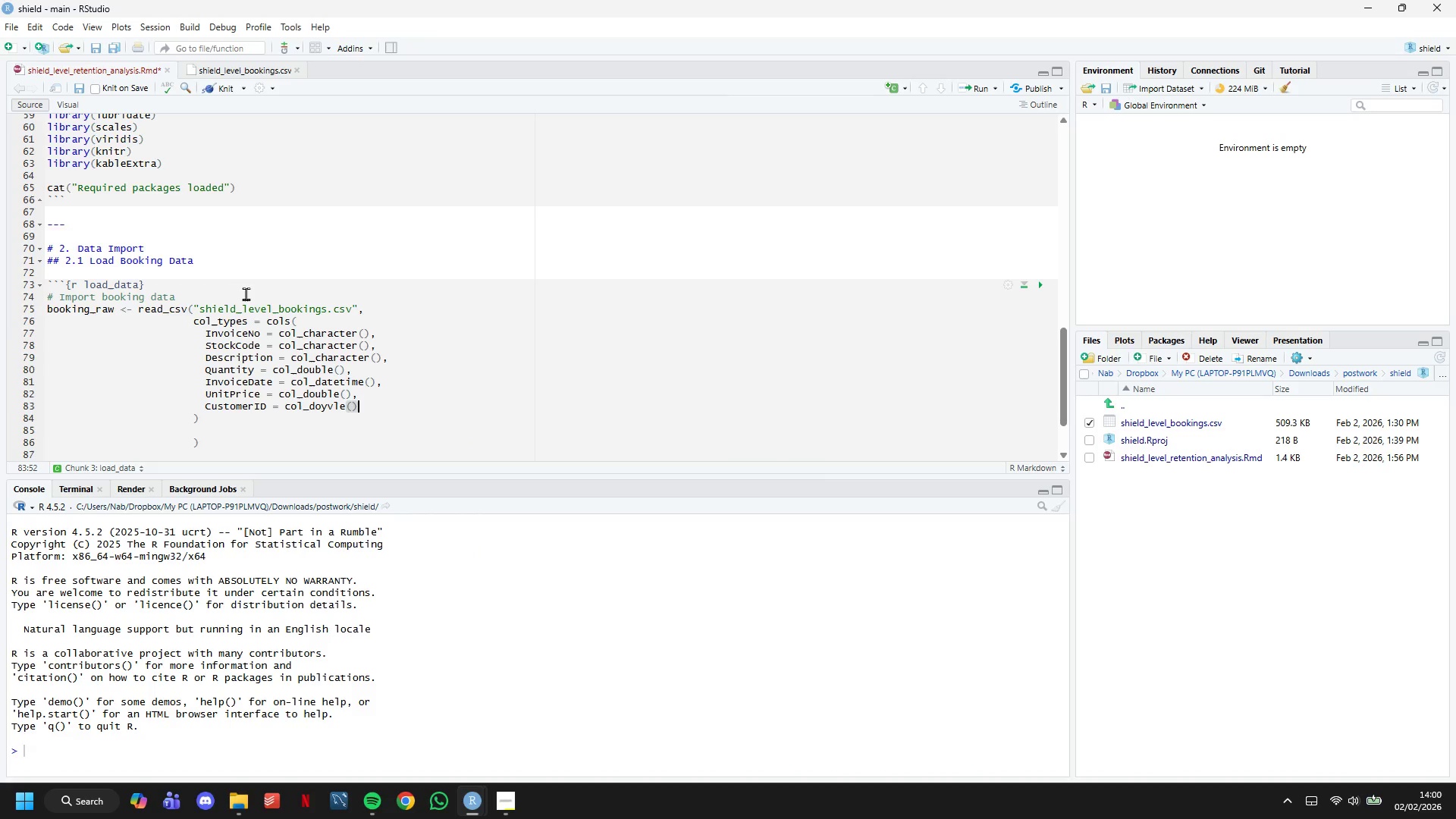 
key(Comma)
 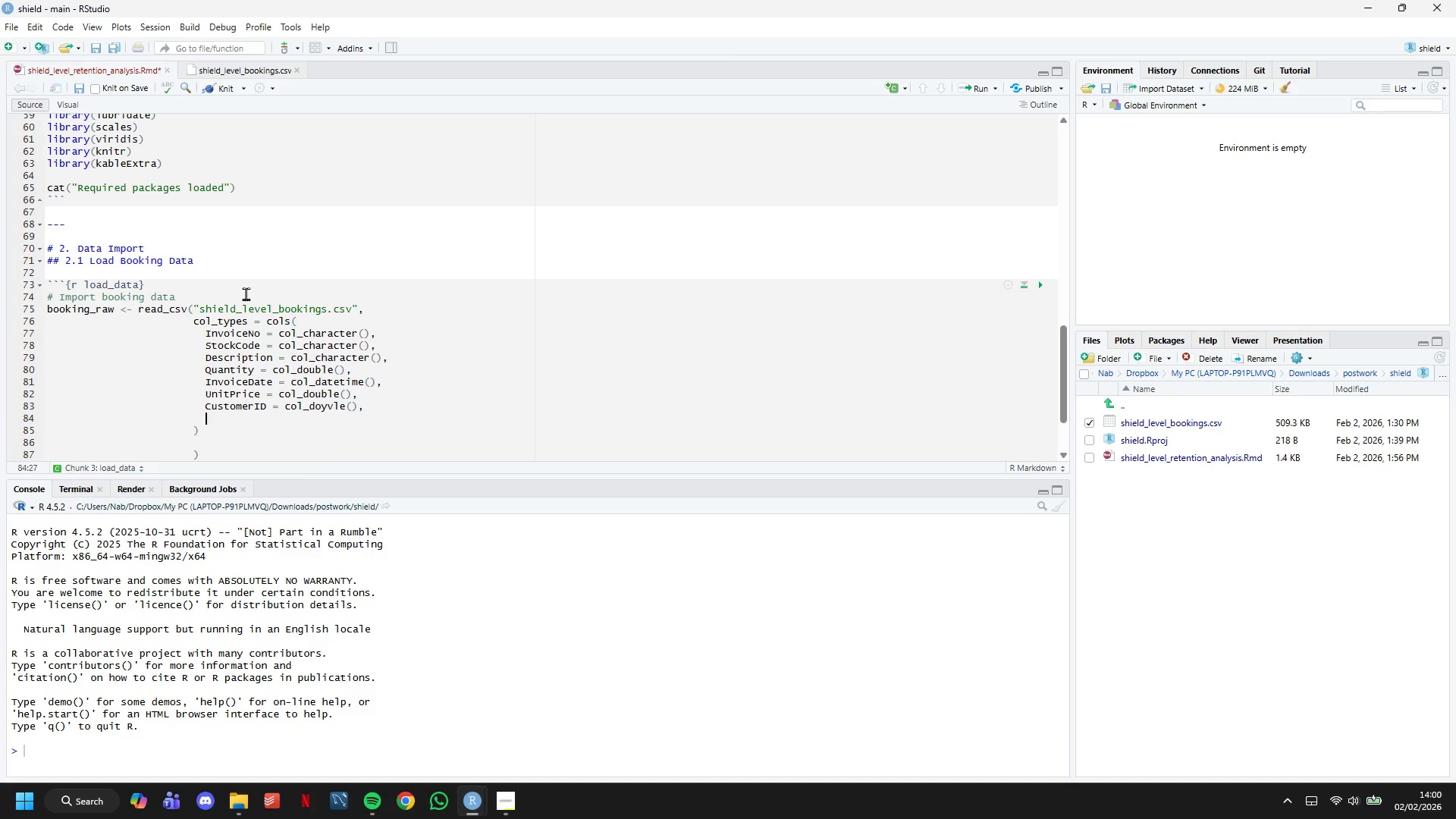 
key(Enter)
 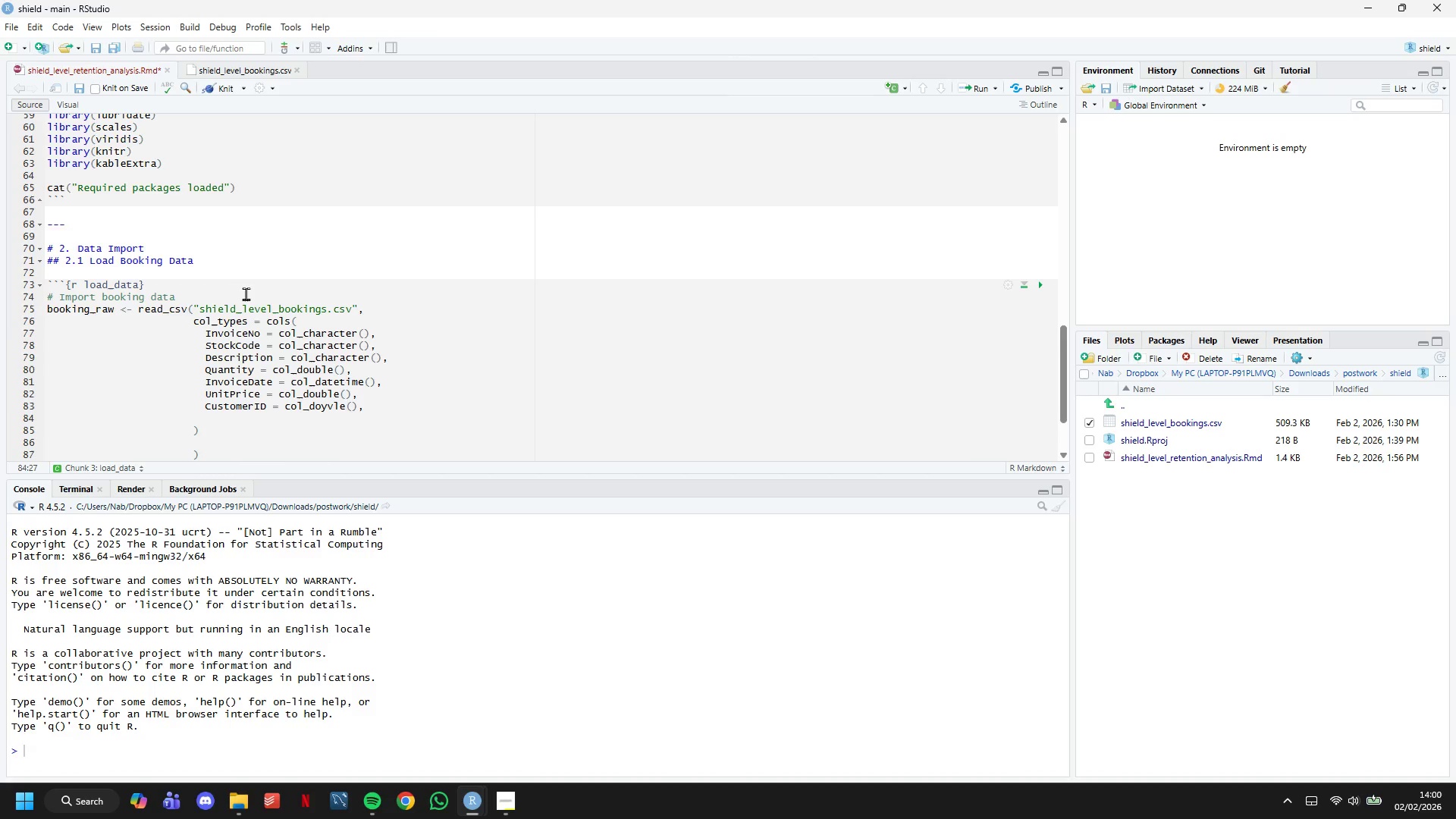 
wait(7.69)
 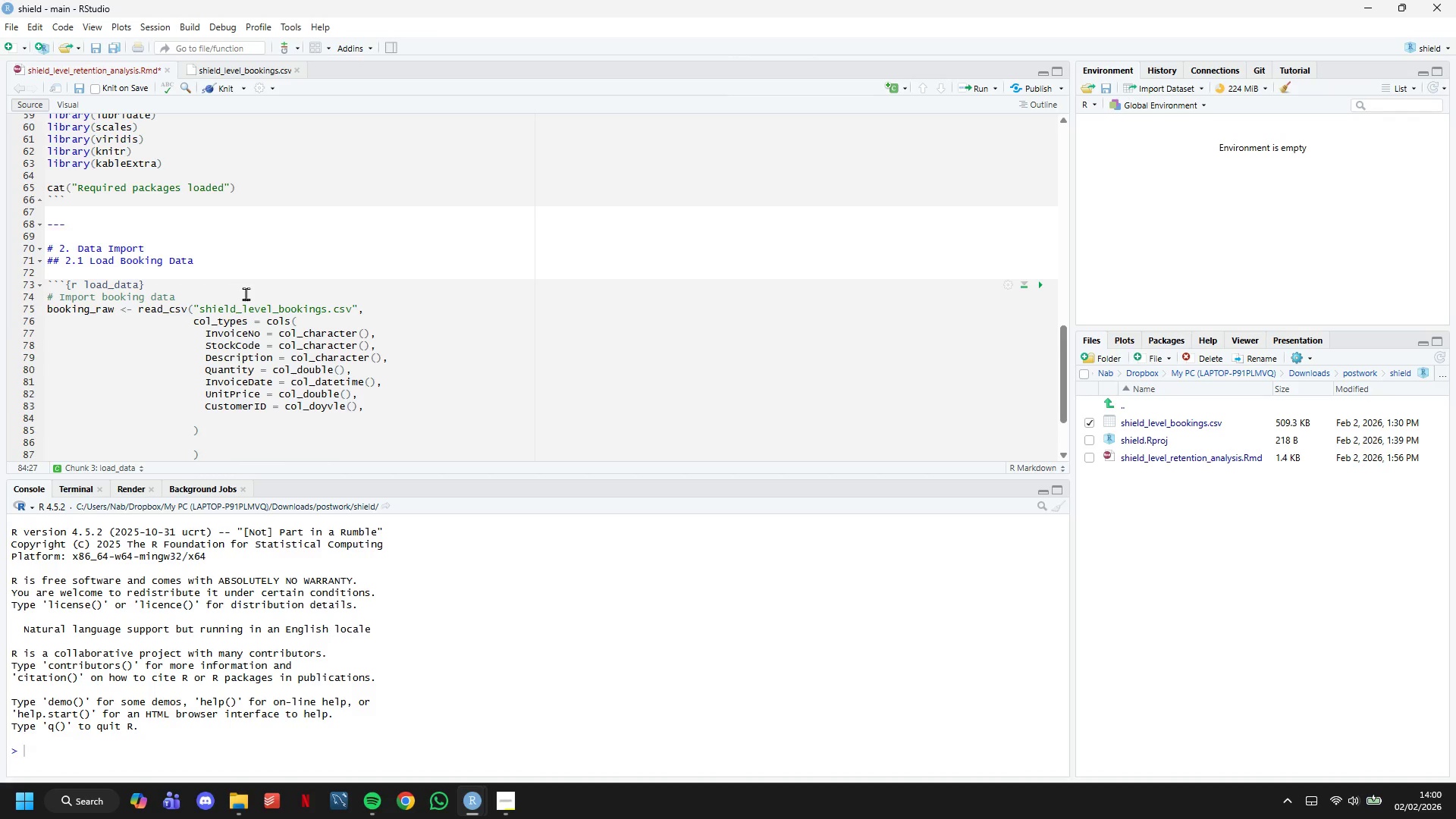 
hold_key(key=ArrowLeft, duration=1.05)
 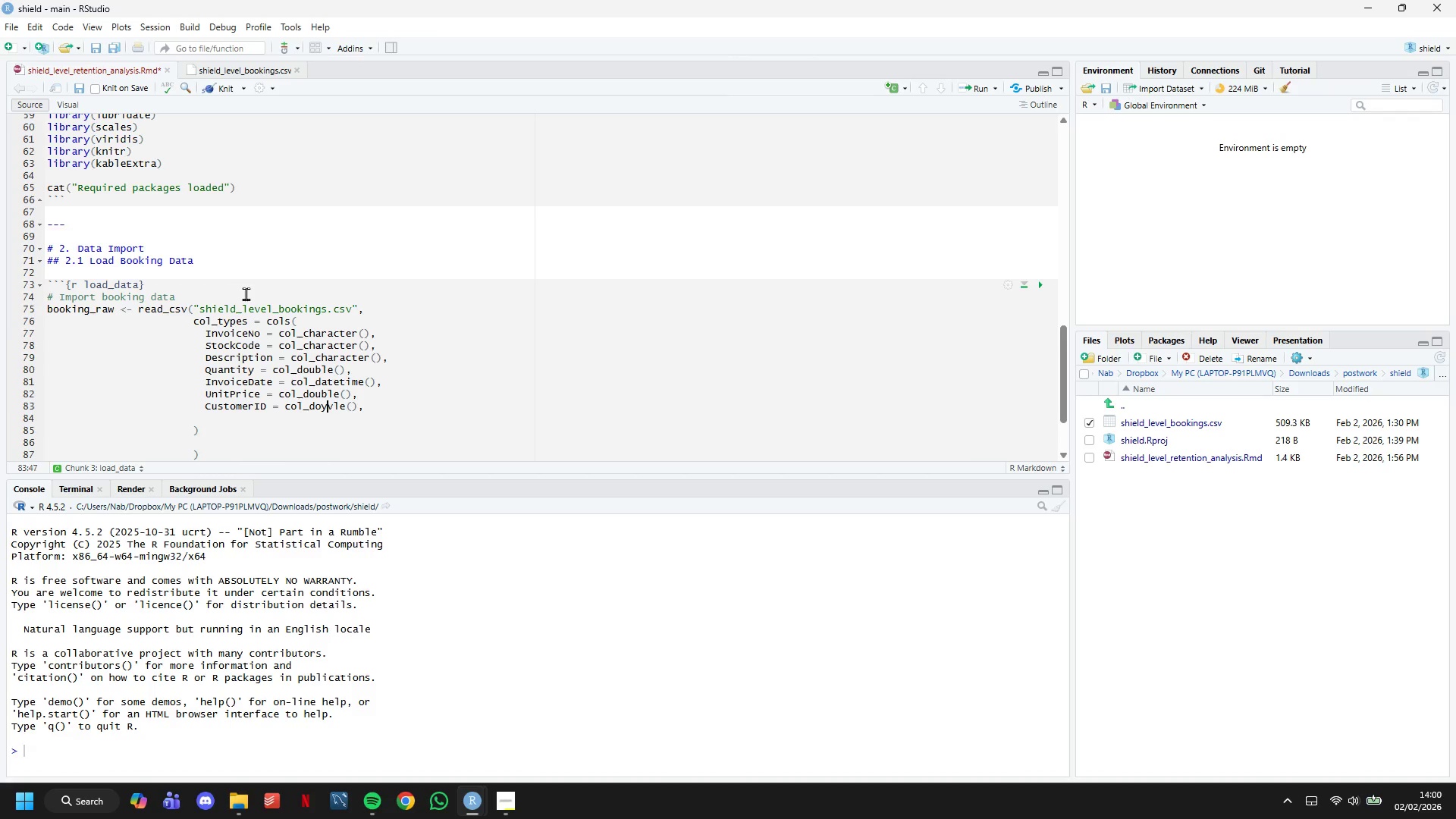 
key(ArrowLeft)
 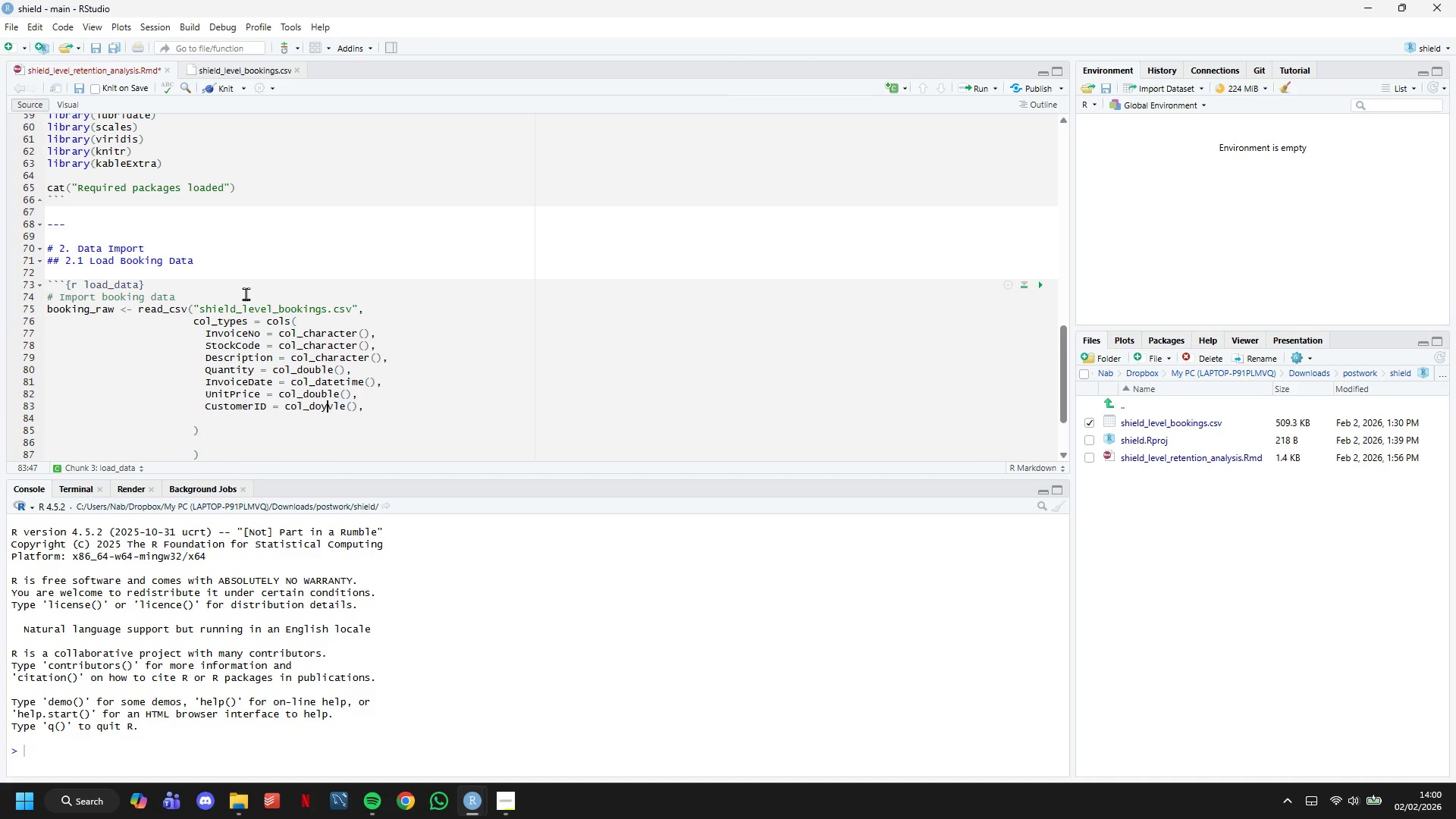 
key(Backspace)
 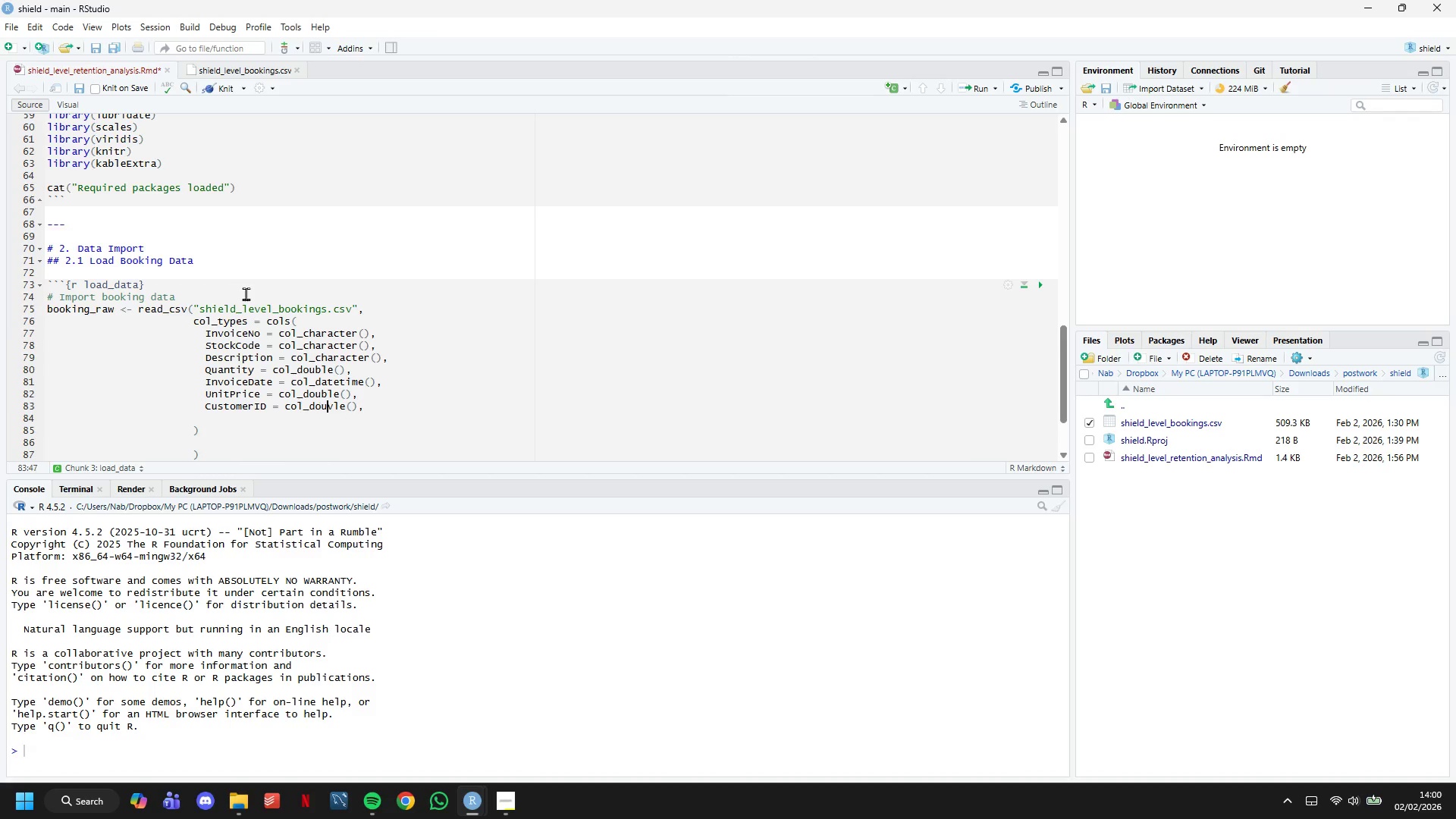 
key(U)
 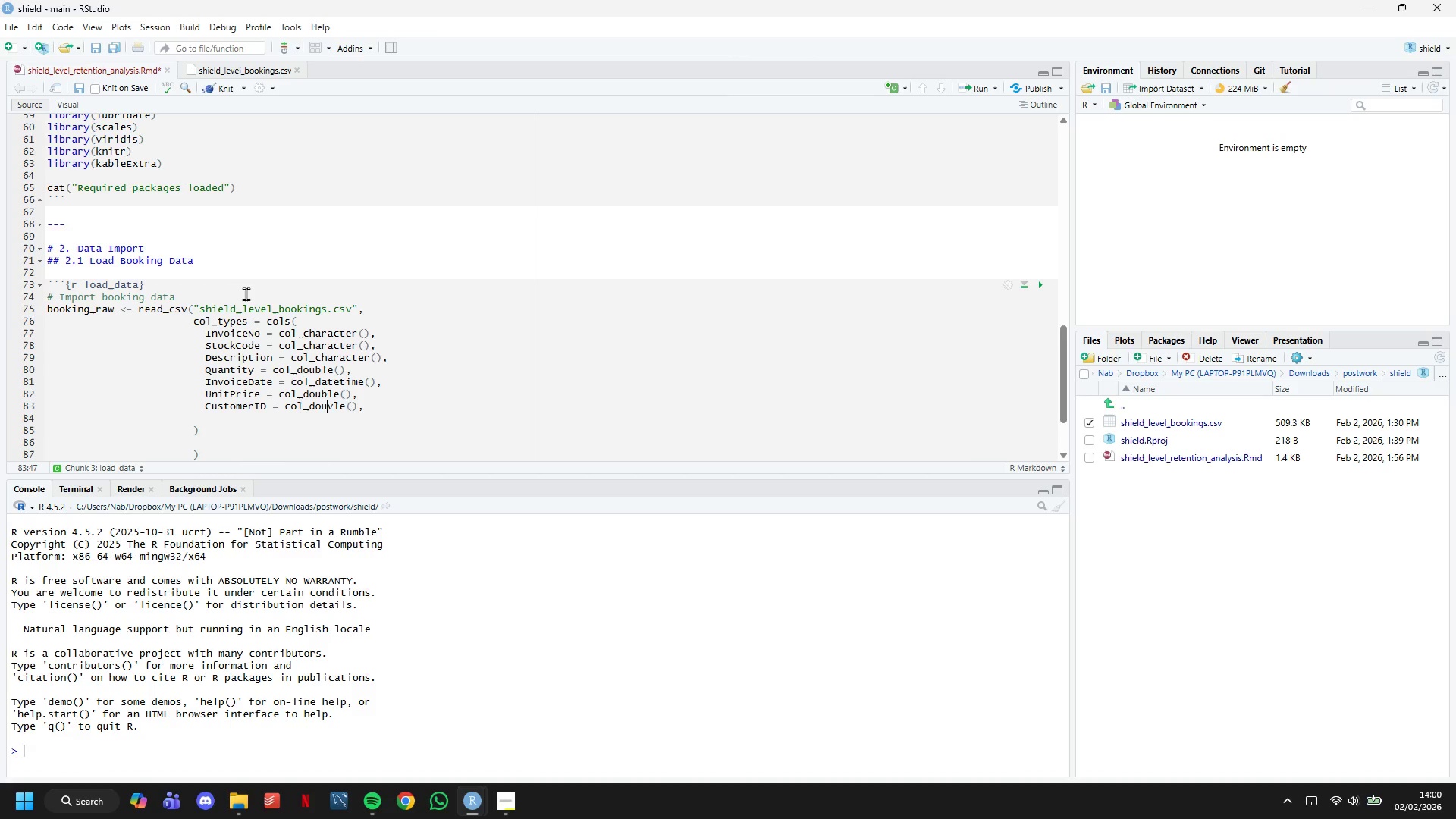 
key(ArrowRight)
 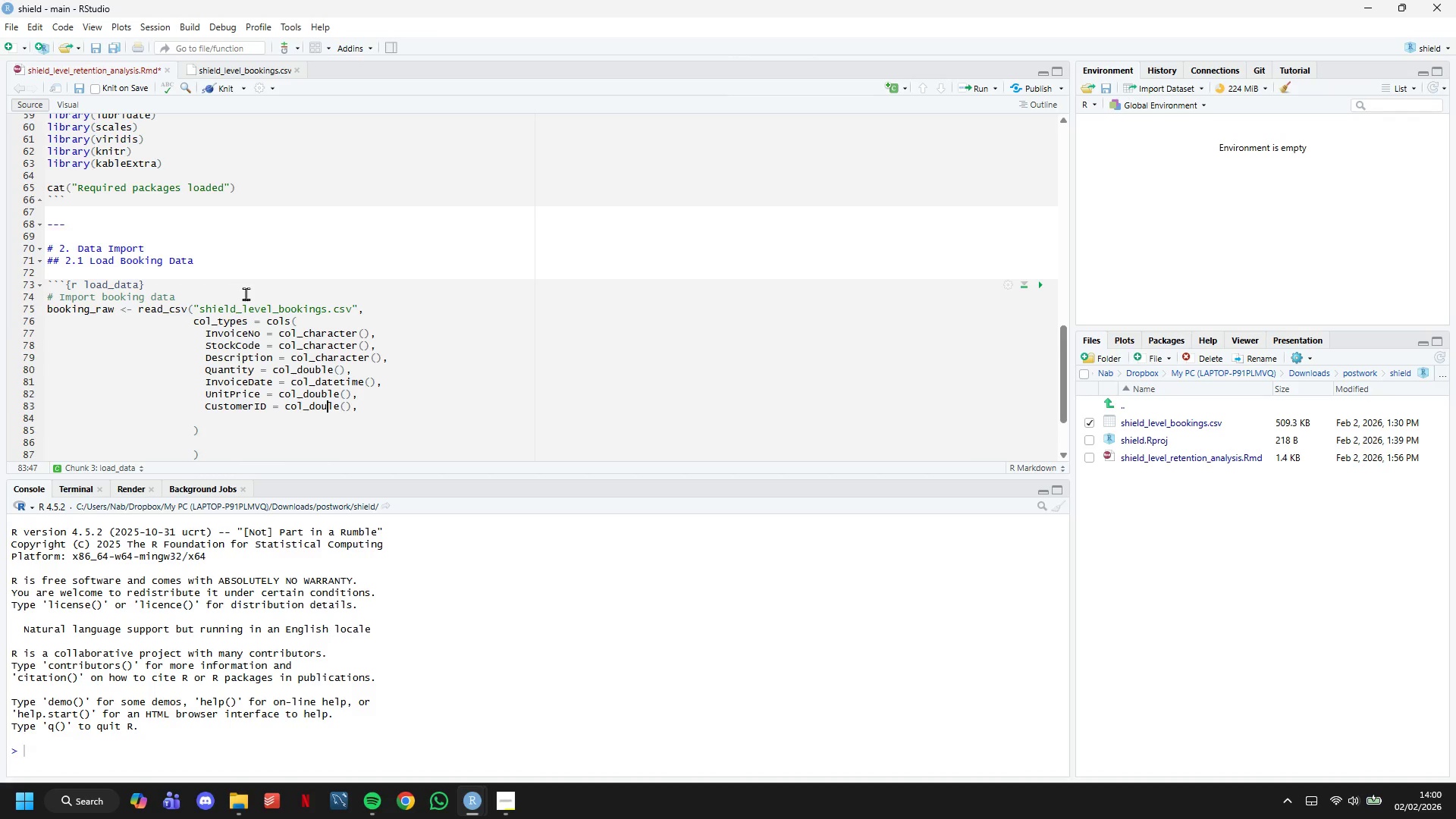 
key(Backspace)
 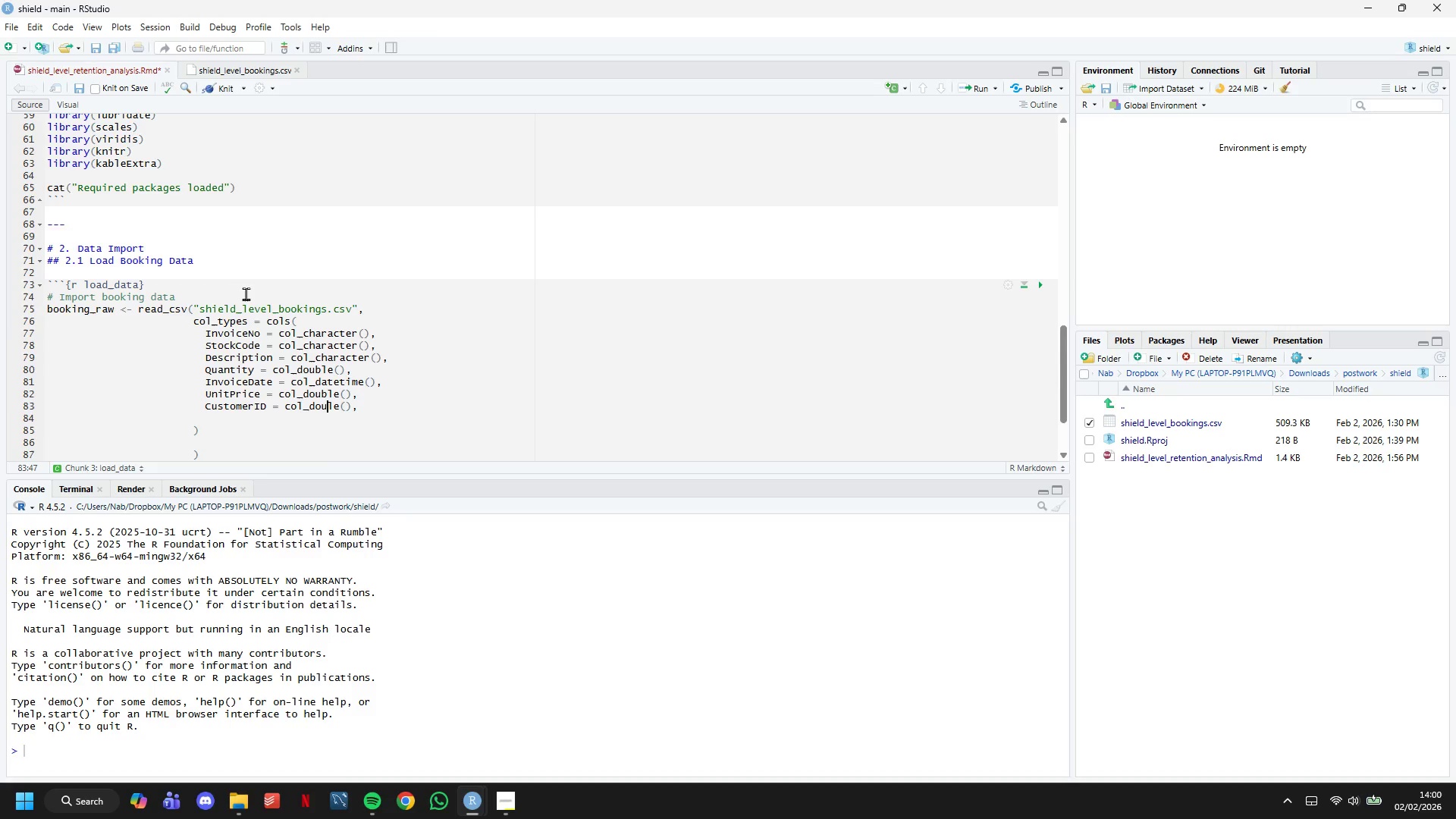 
key(B)
 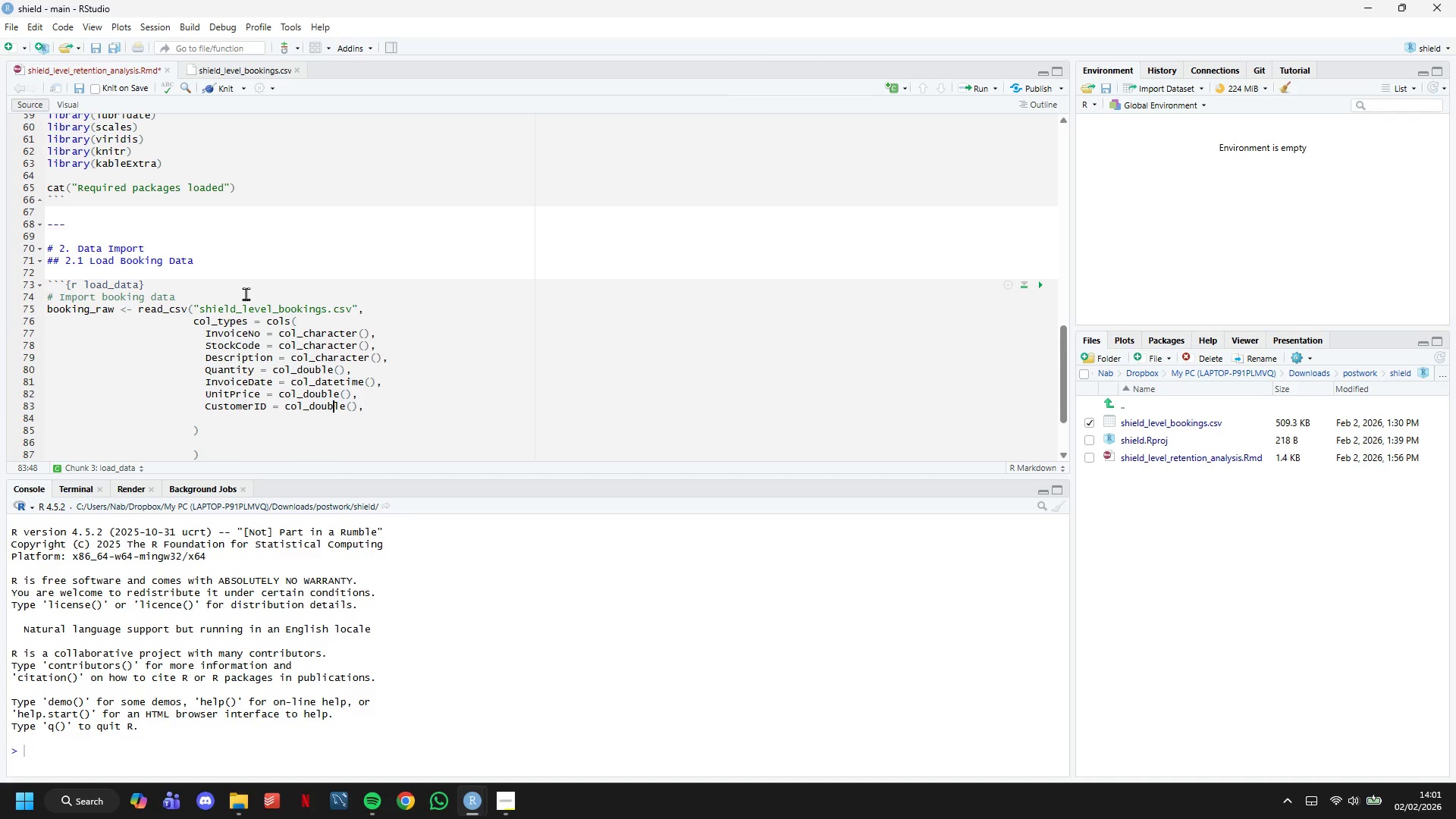 
key(ArrowRight)
 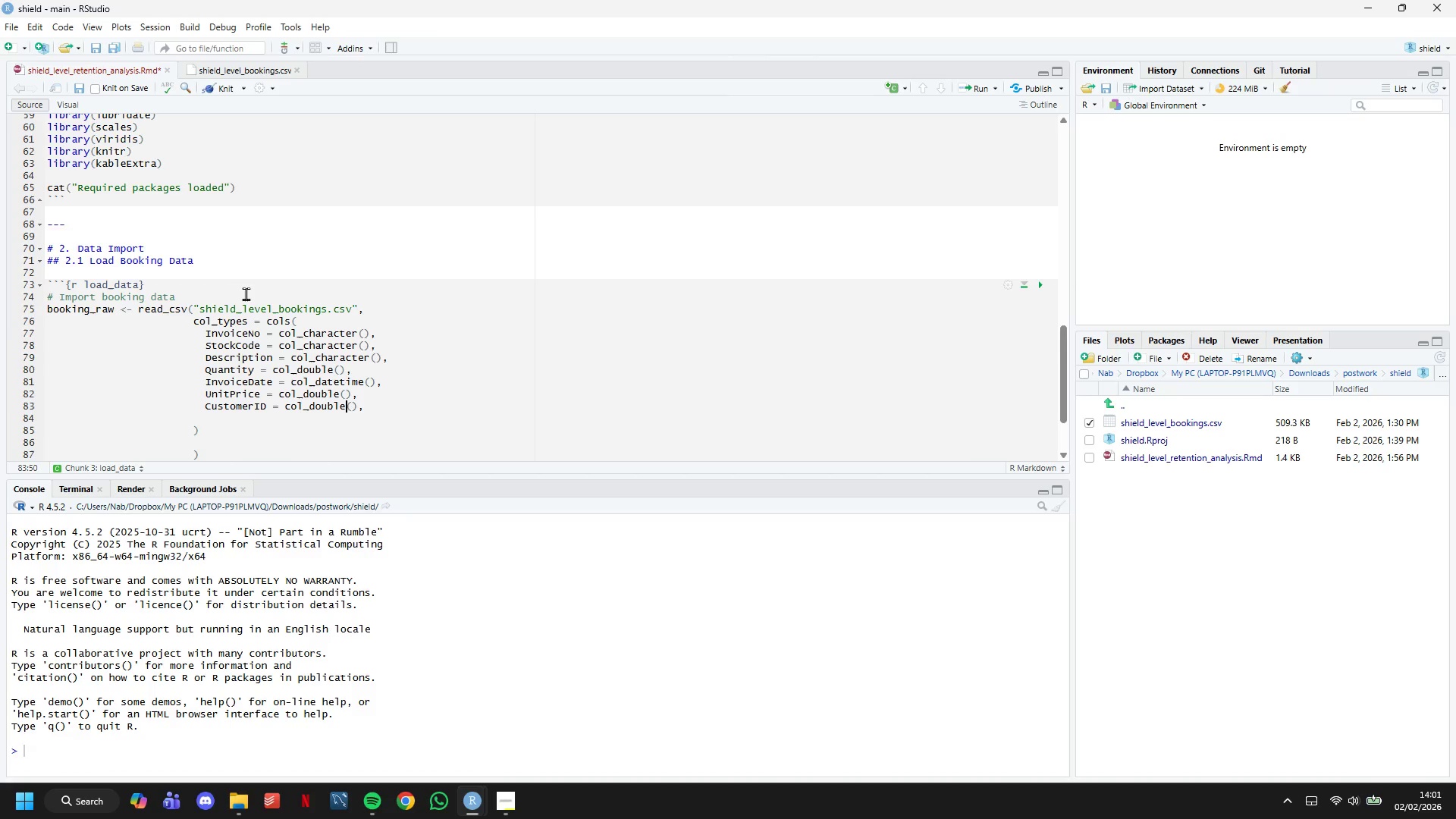 
key(ArrowRight)
 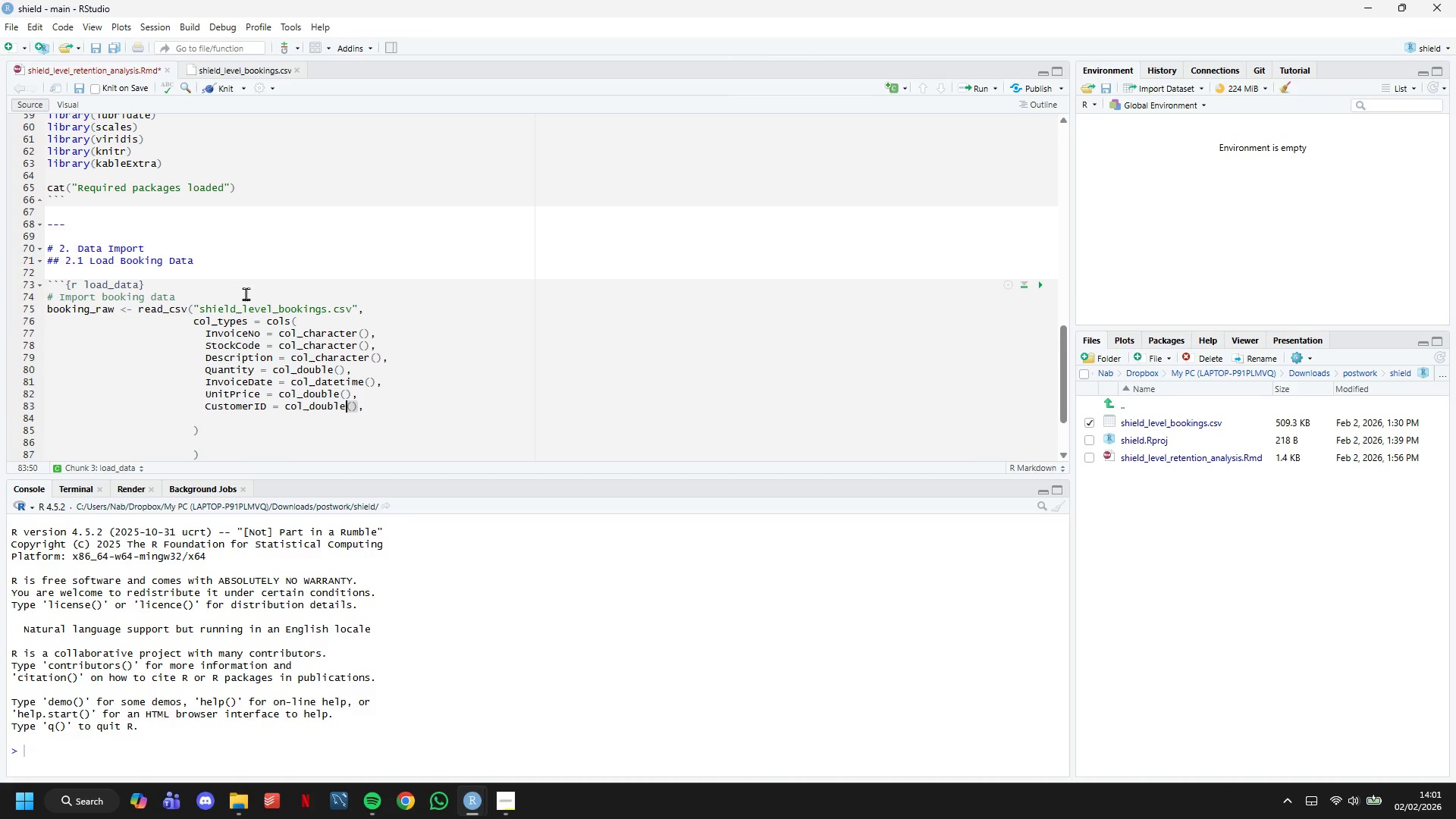 
key(ArrowRight)
 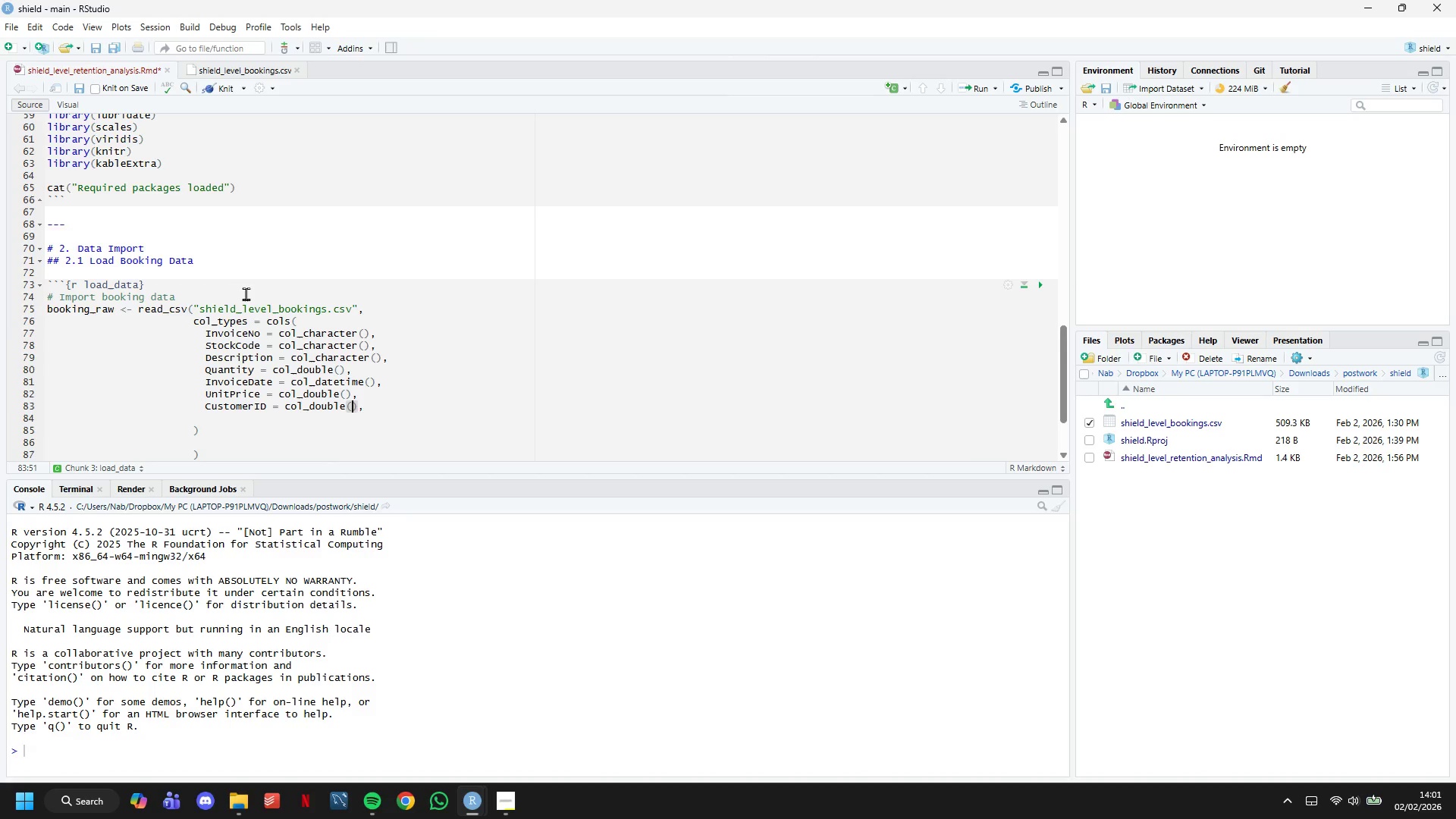 
key(ArrowRight)
 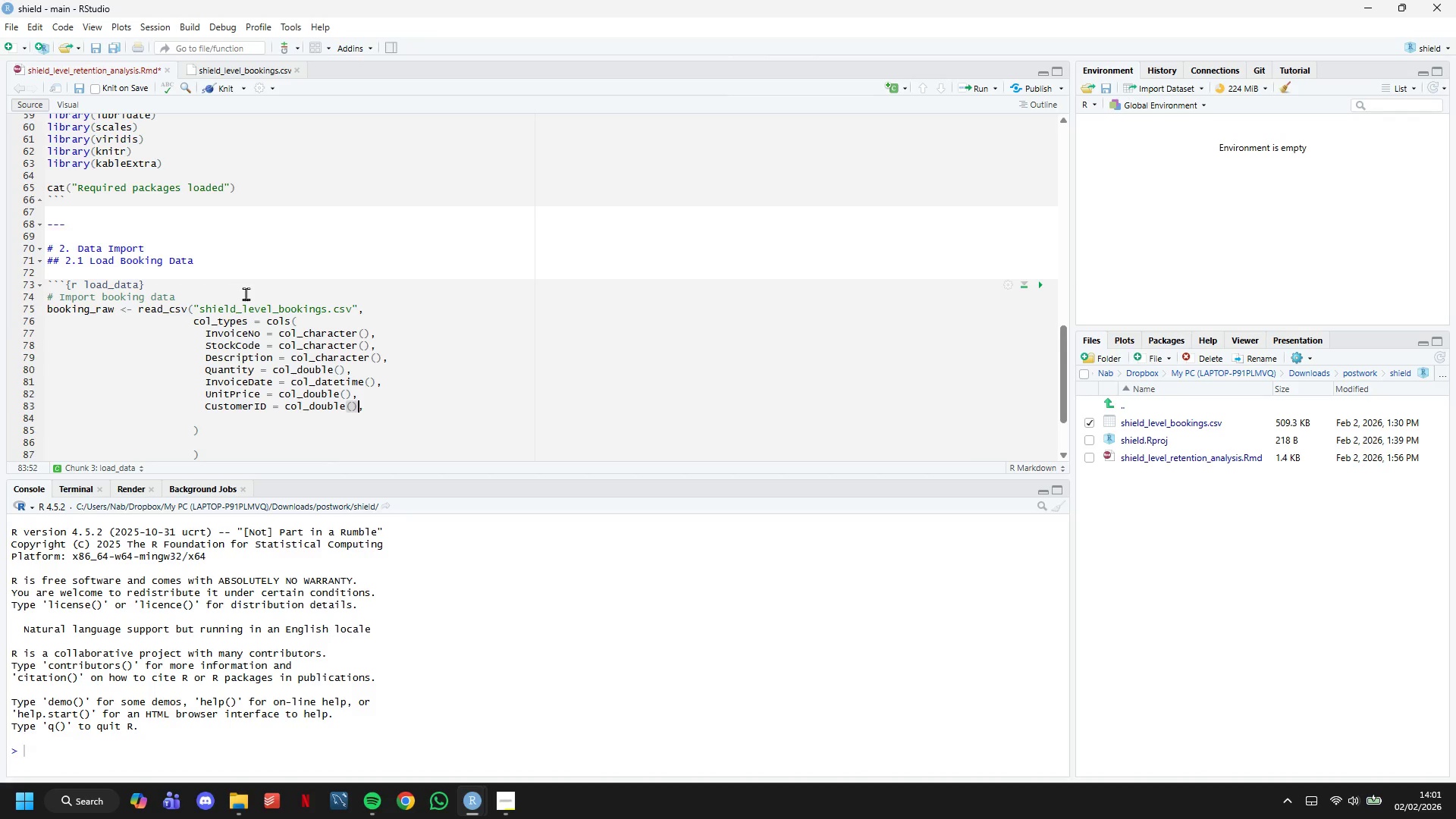 
key(ArrowRight)
 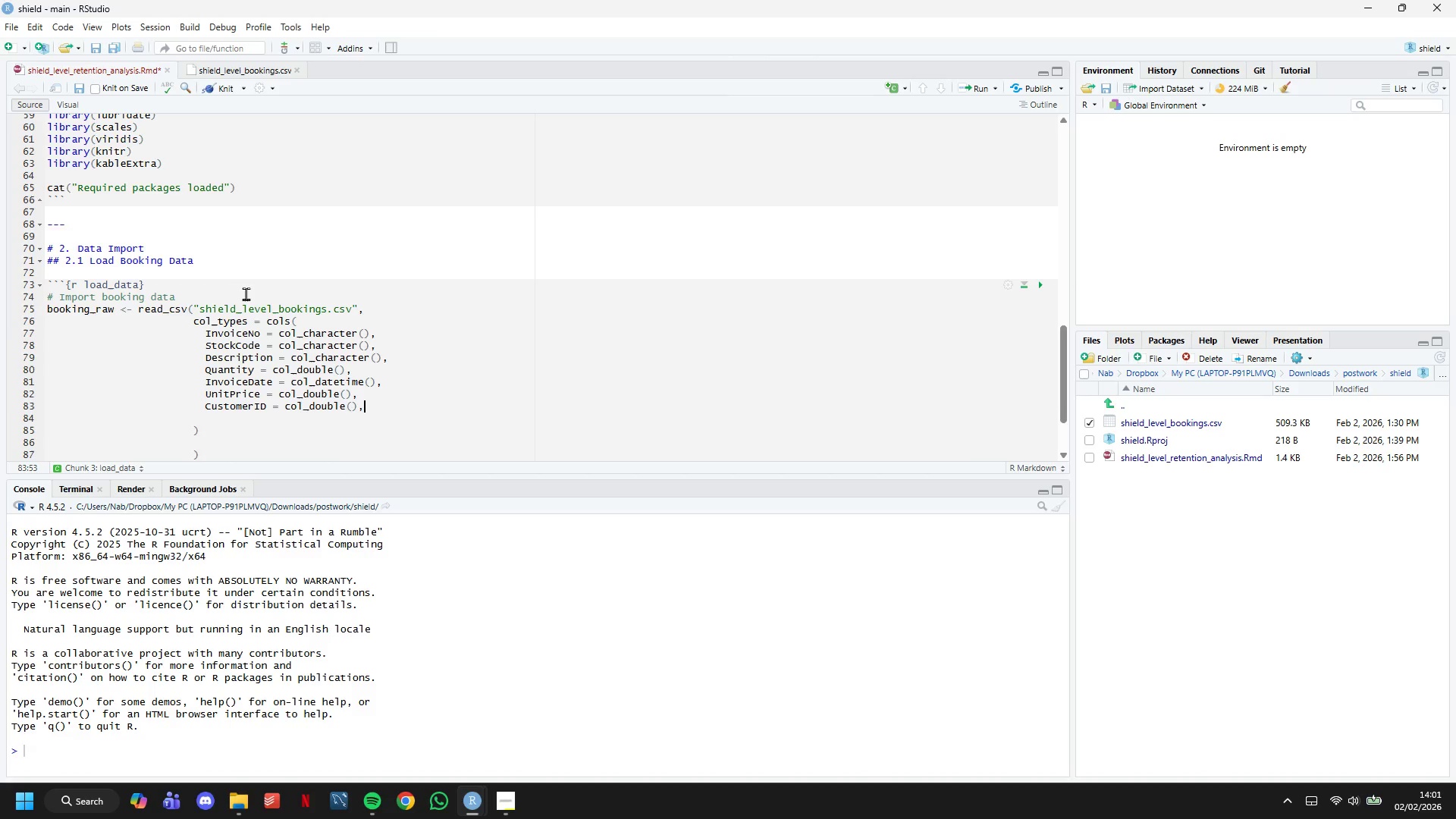 
key(Enter)
 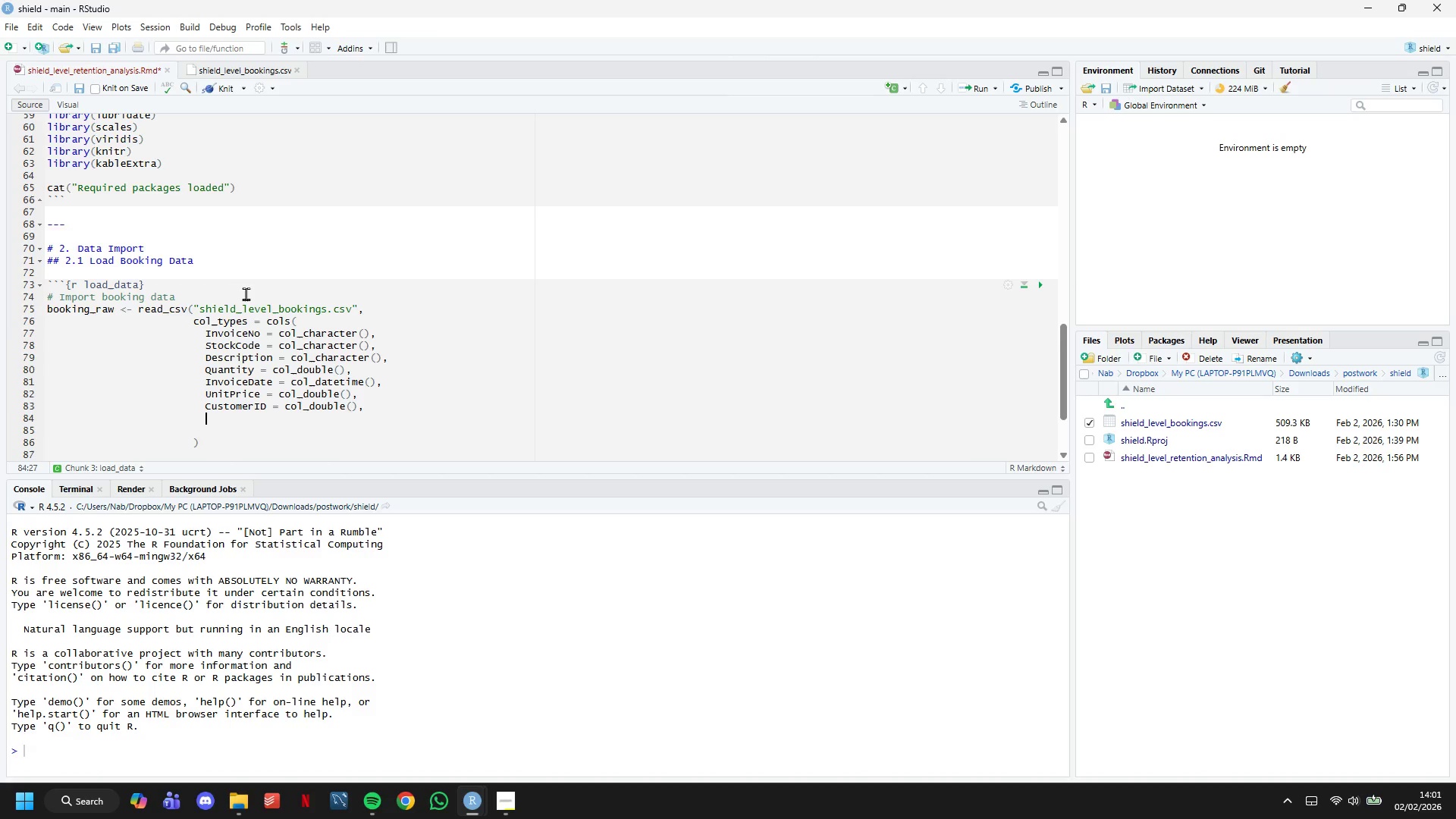 
type(Coubtr)
key(Backspace)
key(Backspace)
key(Backspace)
type(ntry = col_character()
 